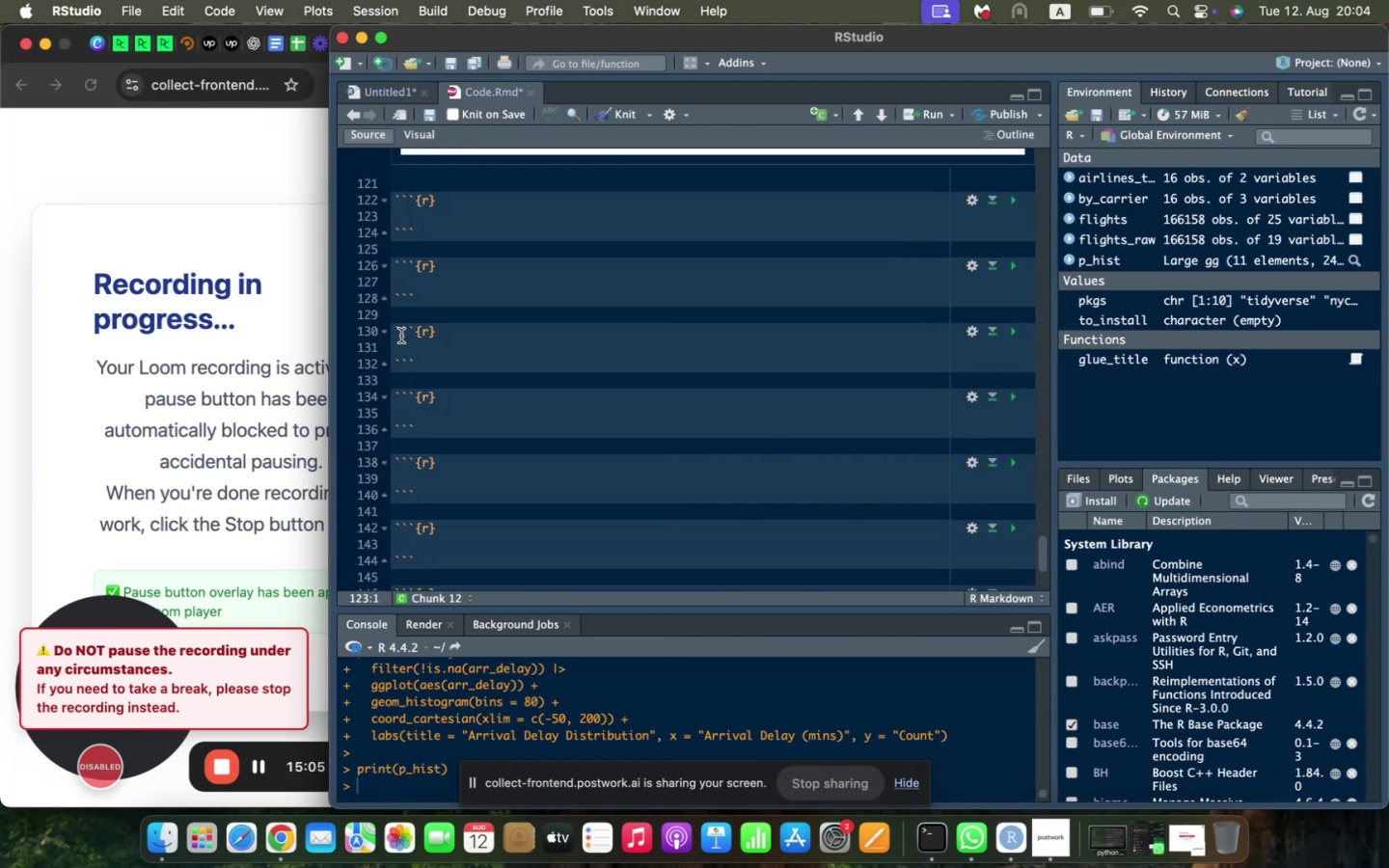 
left_click([401, 339])
 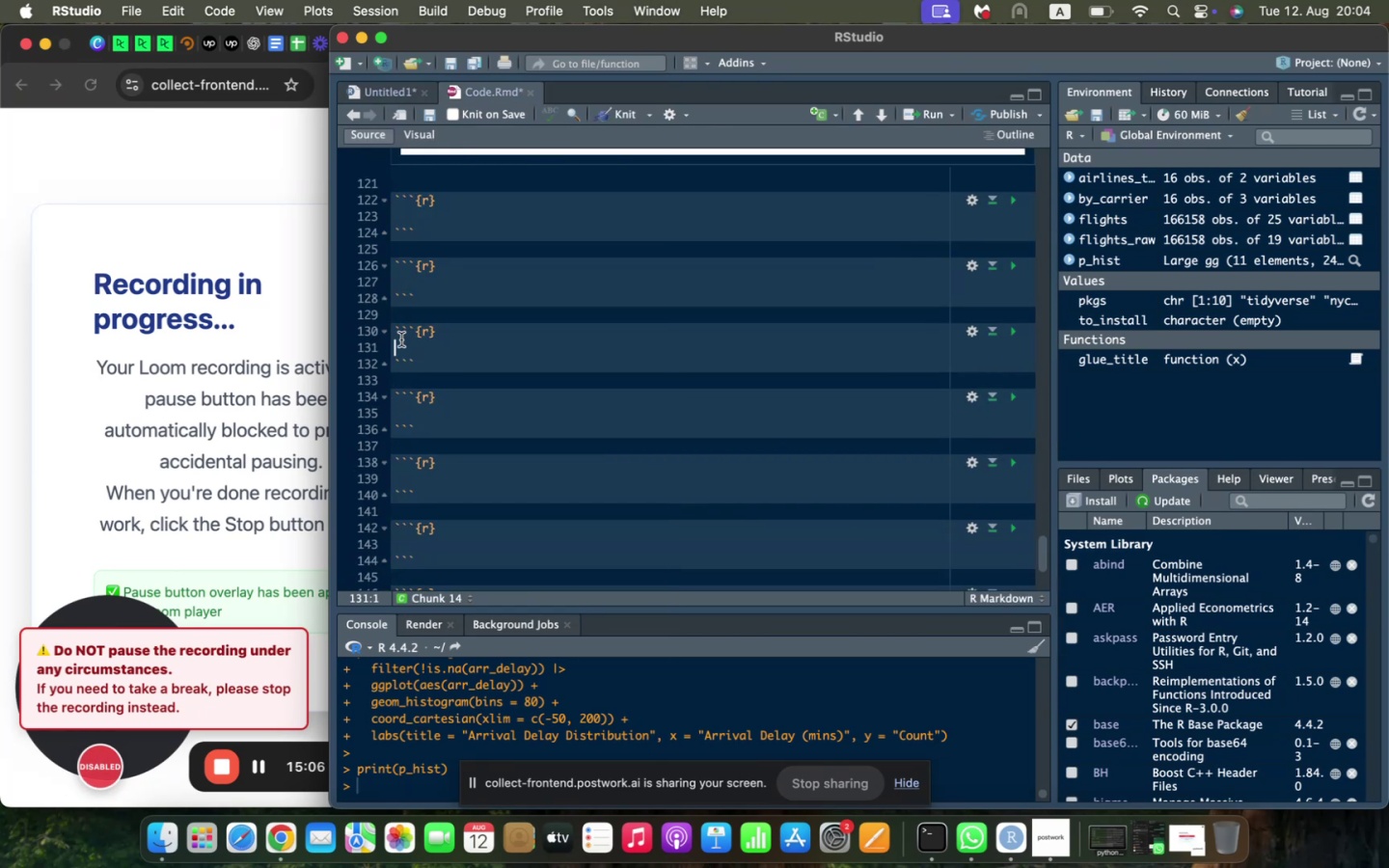 
key(Meta+V)
 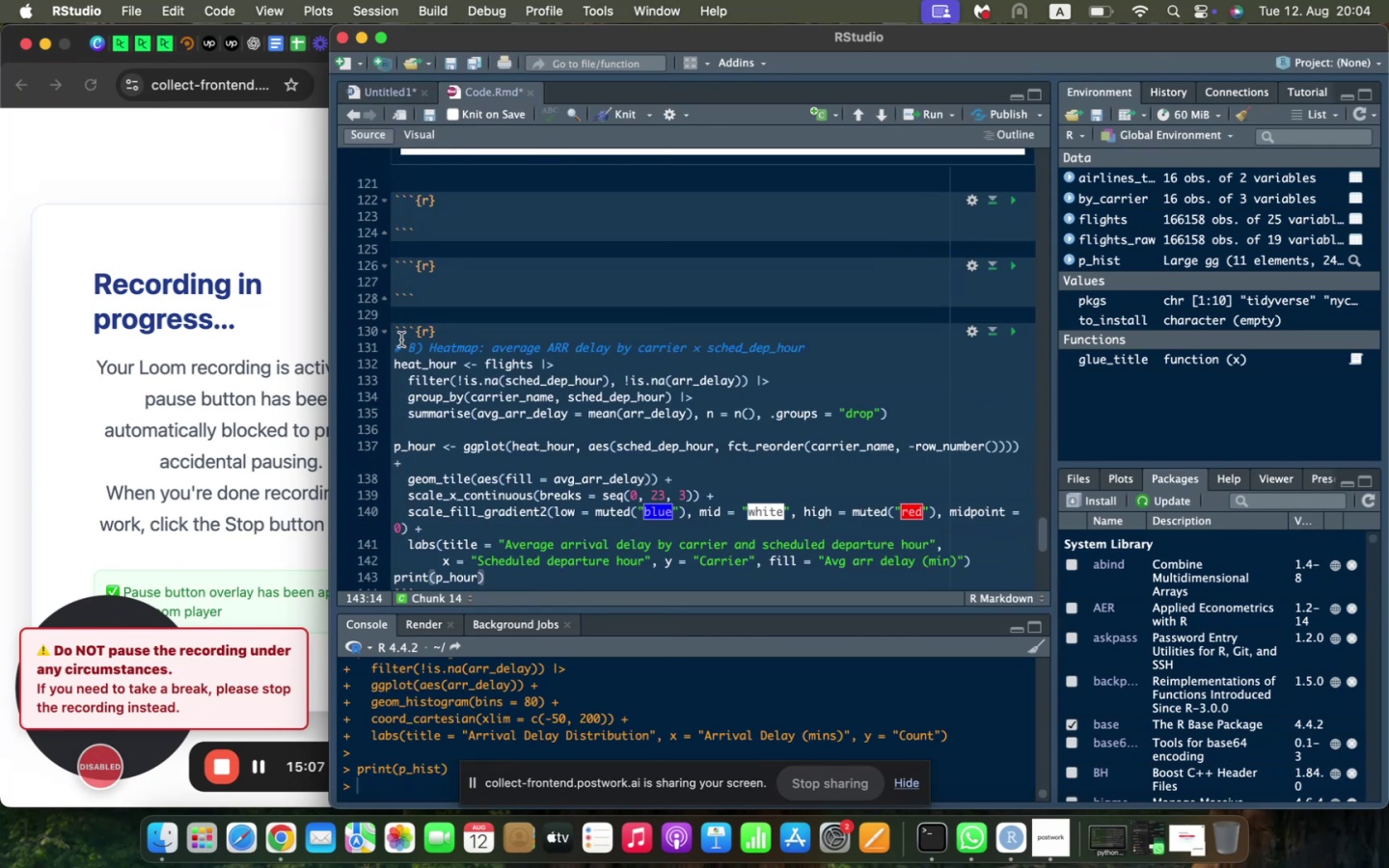 
scroll: coordinate [401, 339], scroll_direction: up, amount: 1.0
 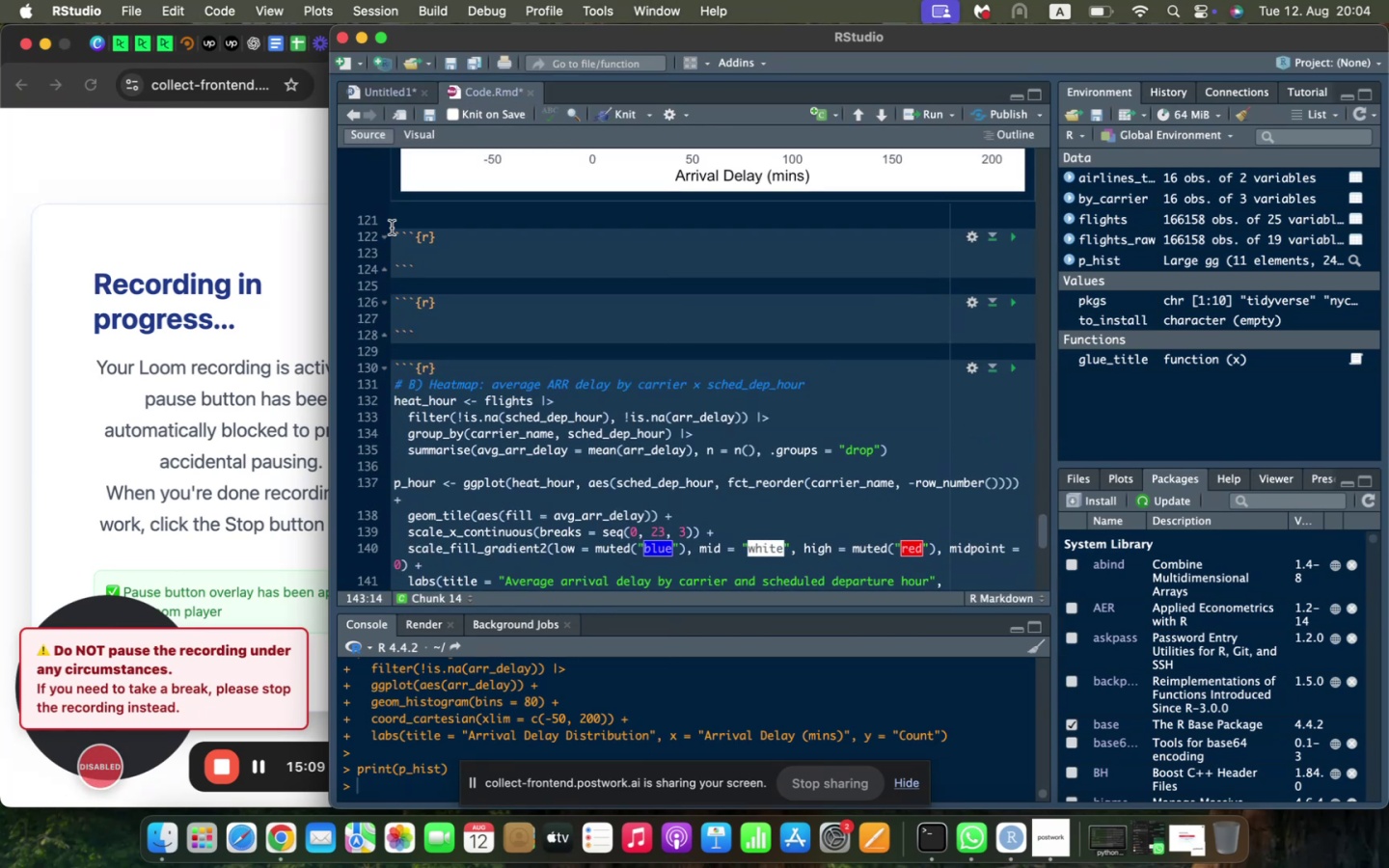 
left_click([392, 228])
 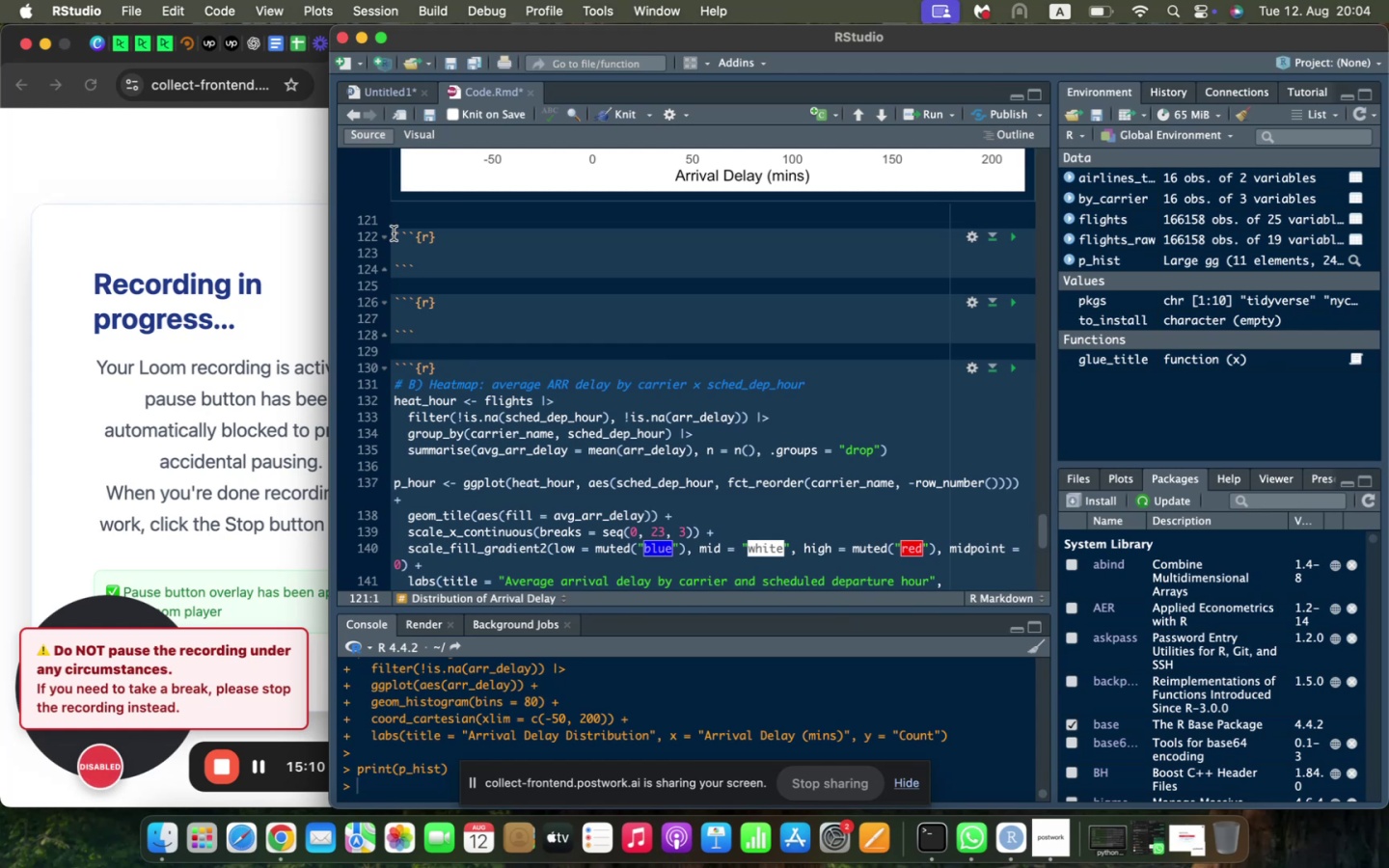 
left_click([394, 233])
 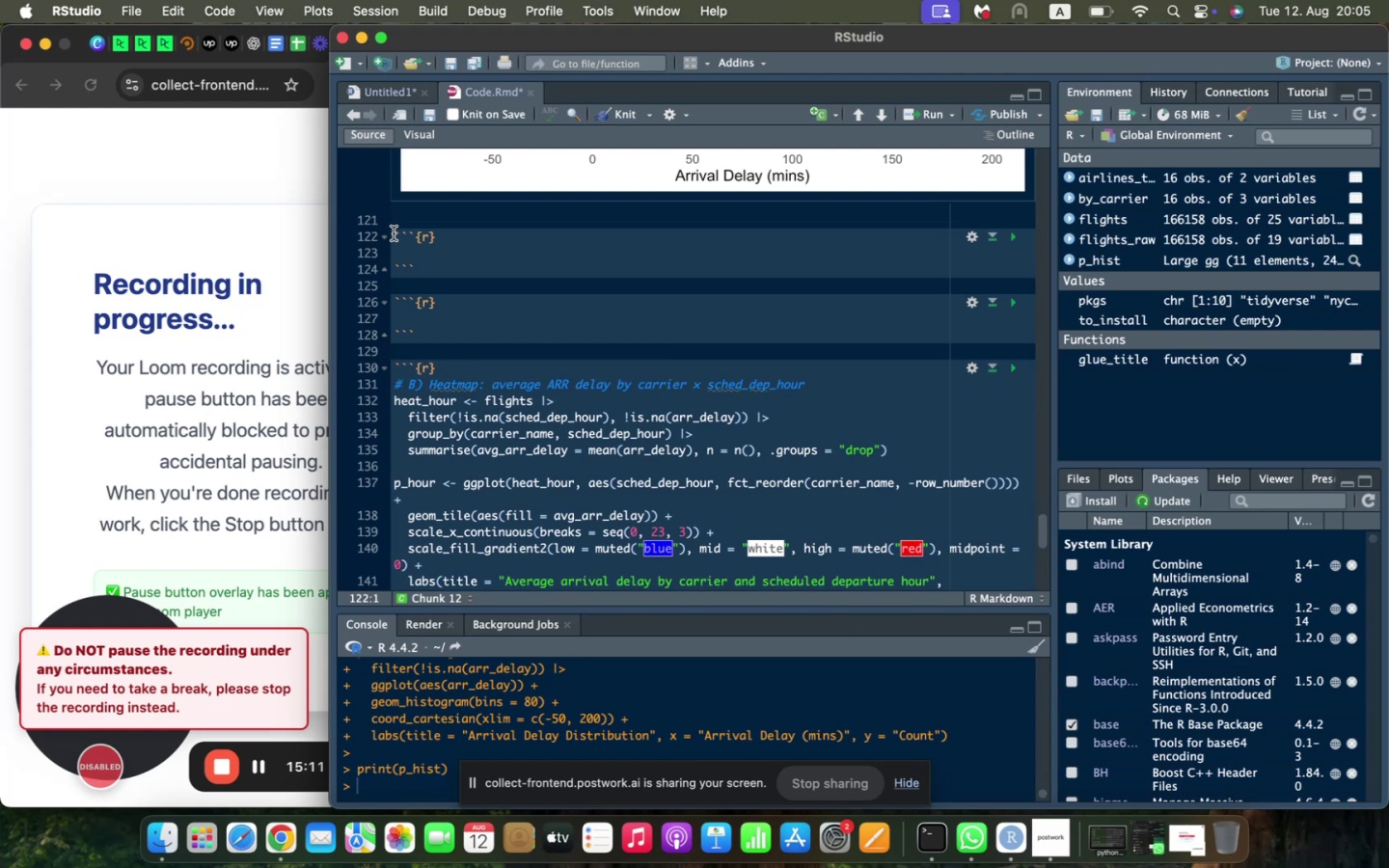 
key(Enter)
 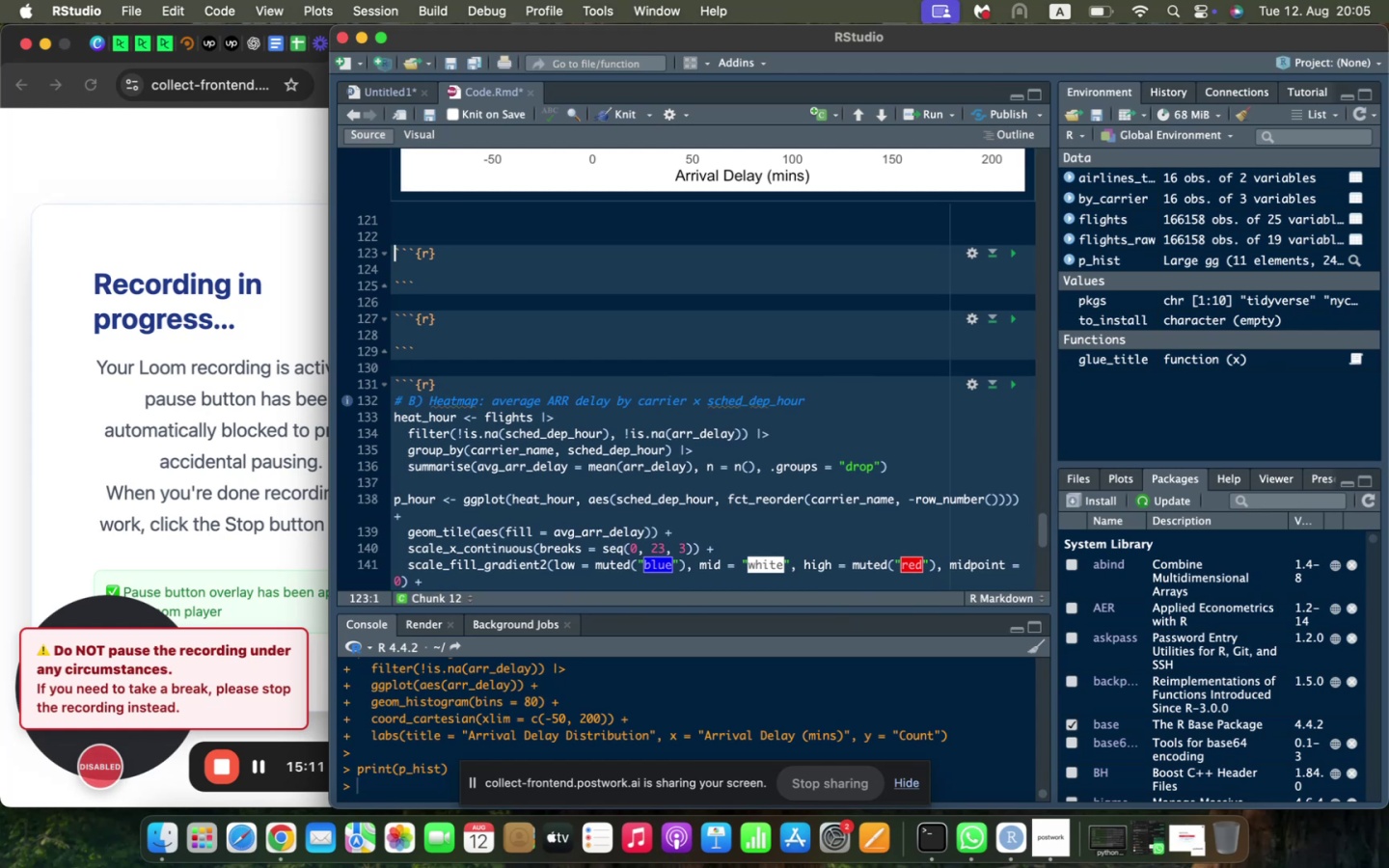 
key(ArrowUp)
 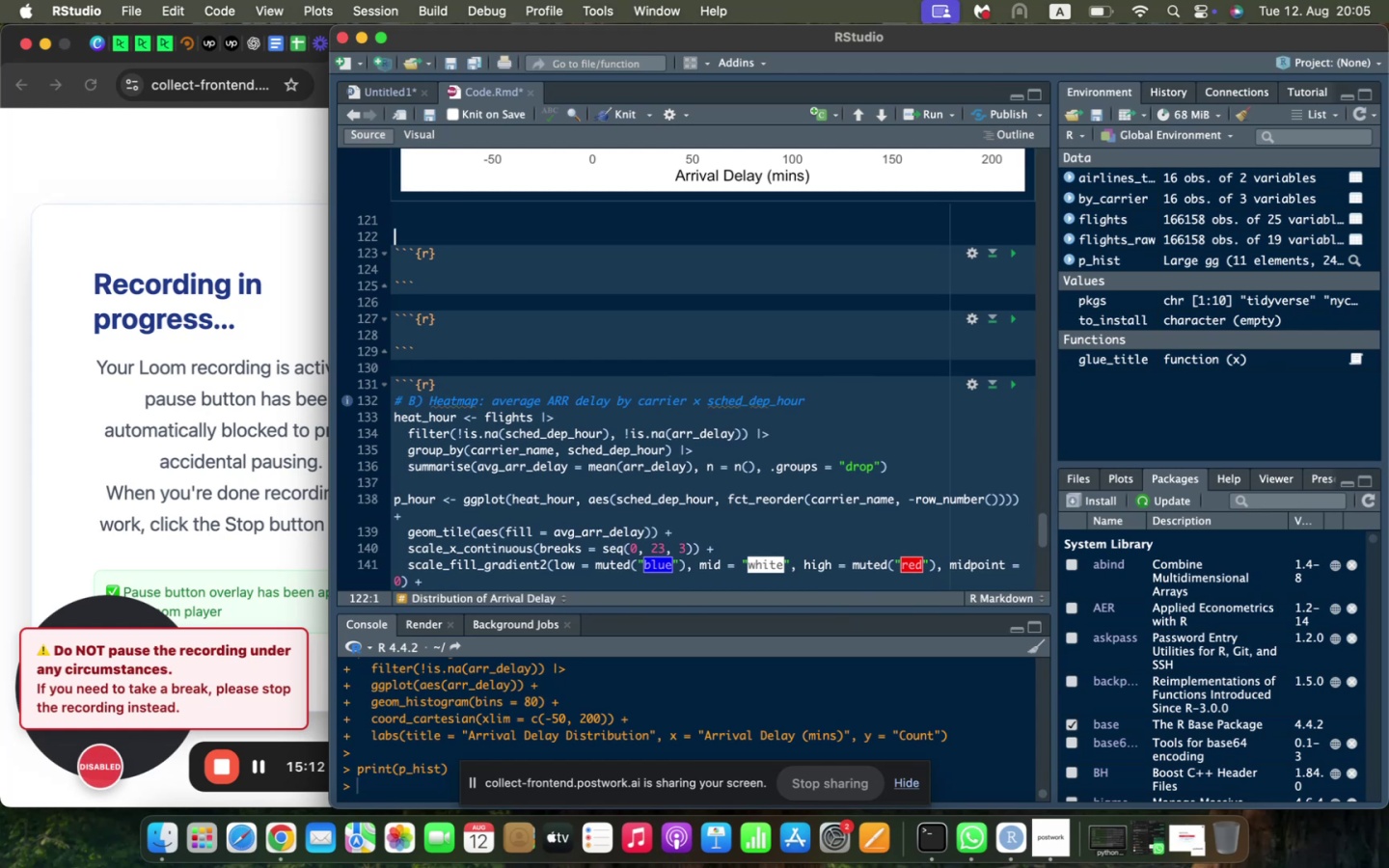 
type(## Heatmap )
key(Backspace)
type( - Average ARR Delay by Carrier x ched)
key(Backspace)
key(Backspace)
key(Backspace)
key(Backspace)
type(sched_dep_hour)
 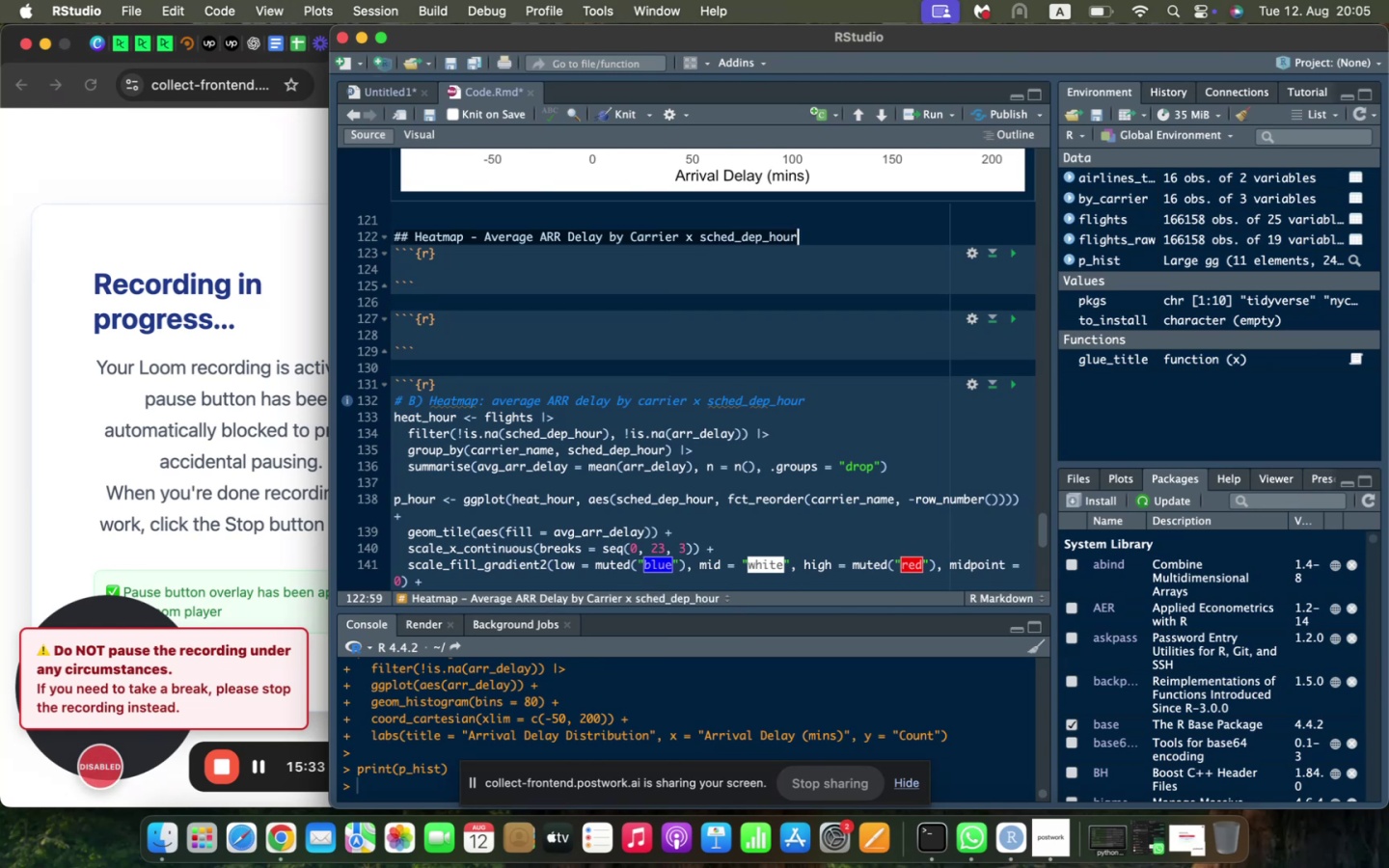 
left_click([638, 239])
 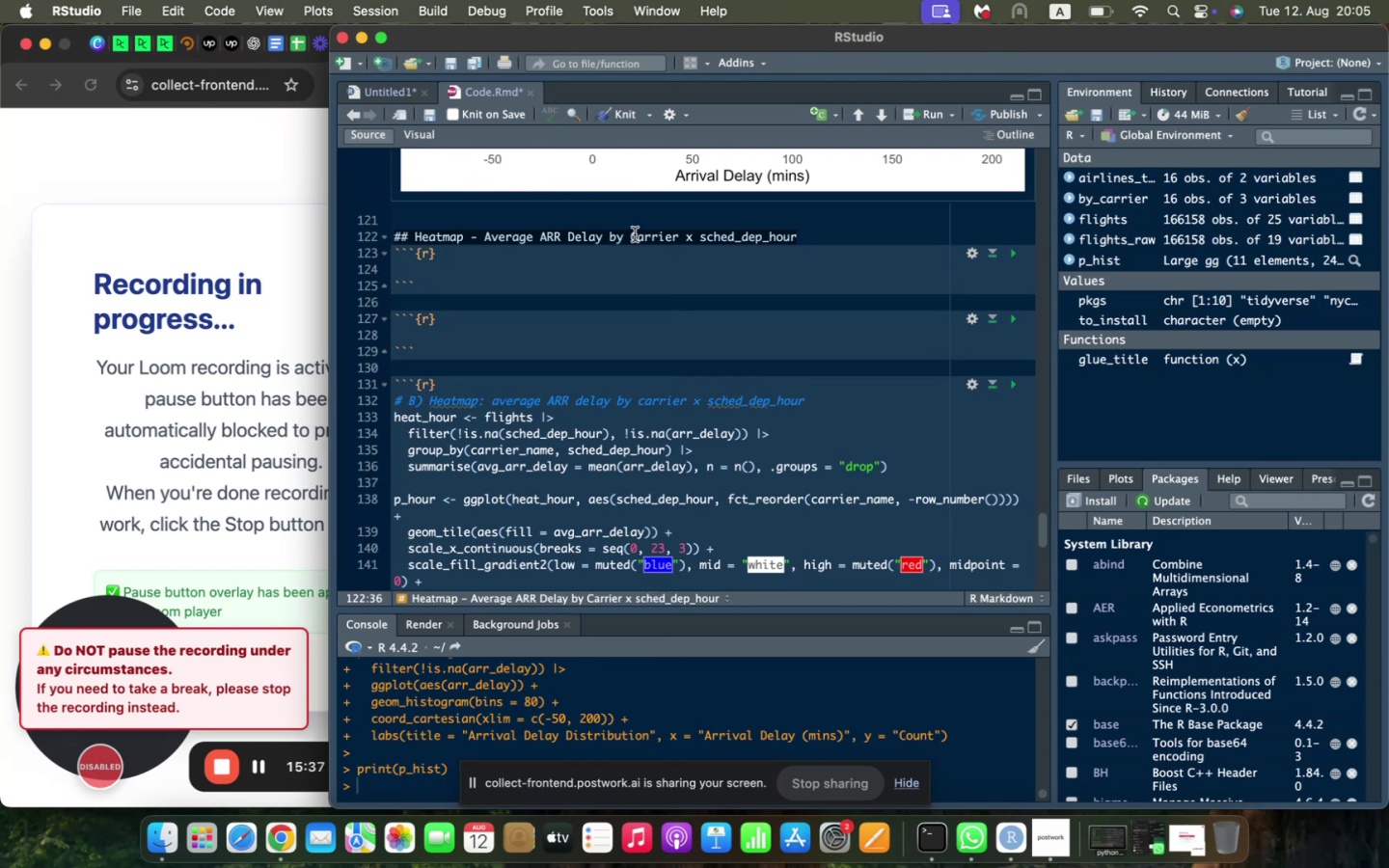 
key(Backspace)
 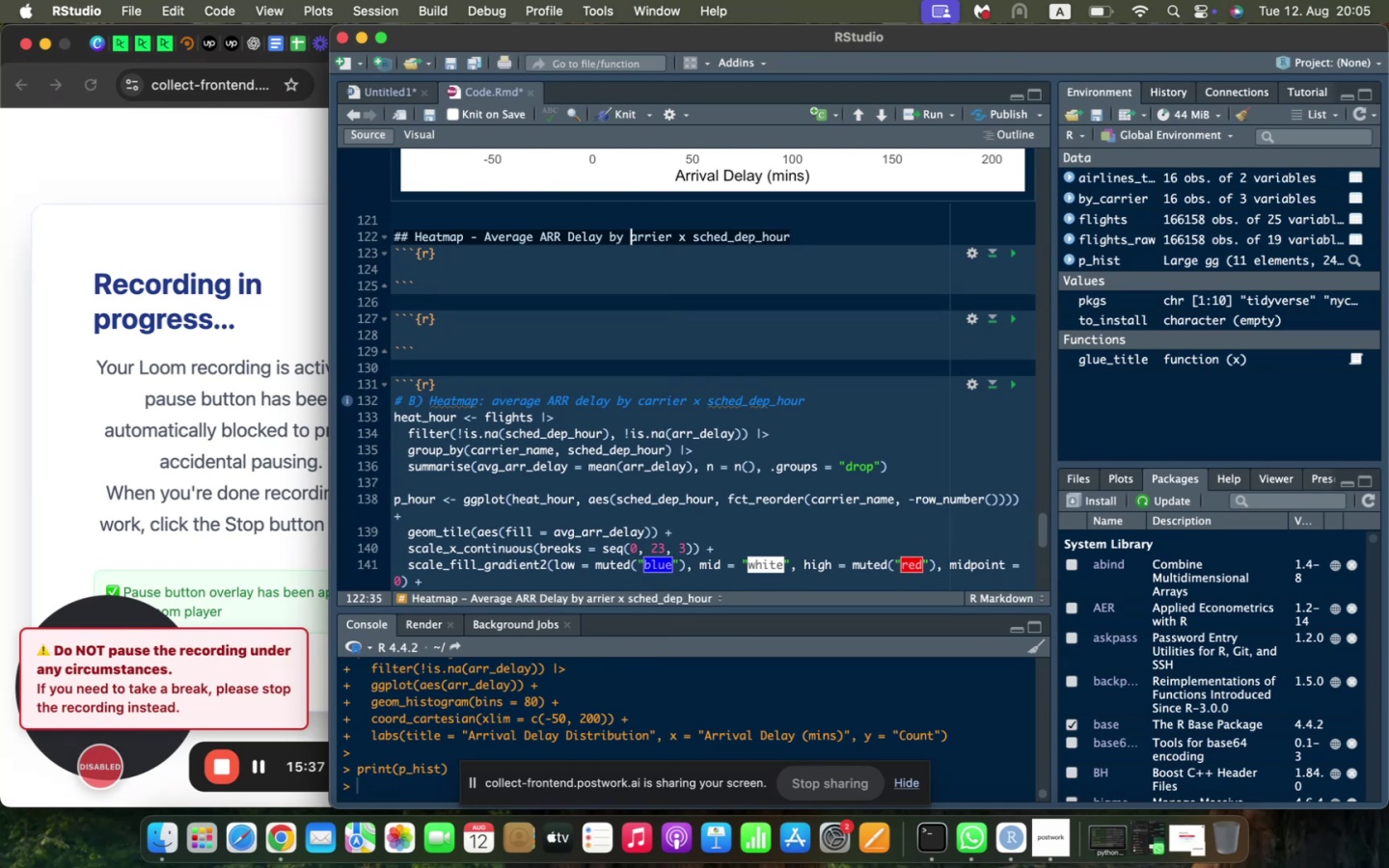 
key(C)
 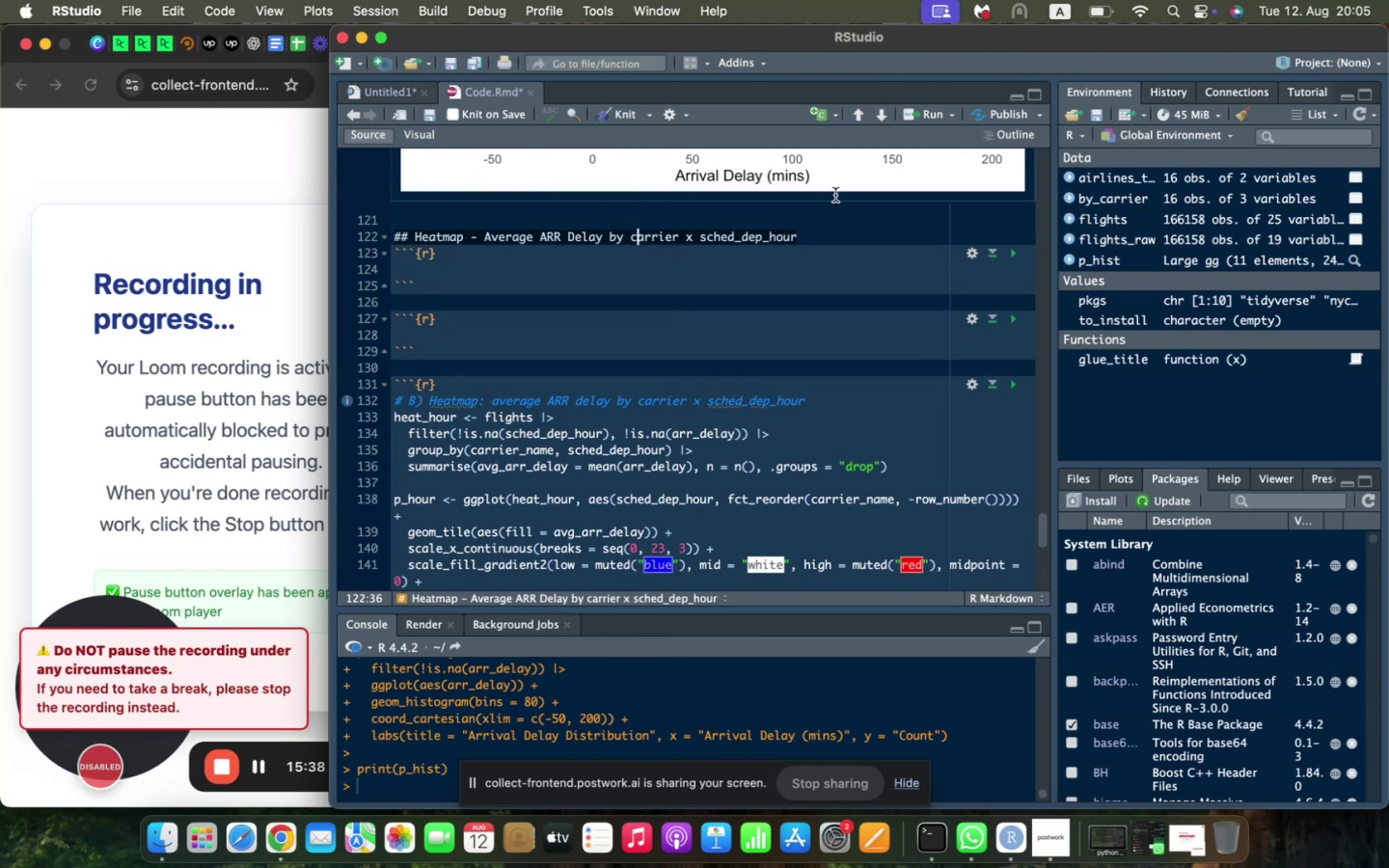 
left_click([827, 243])
 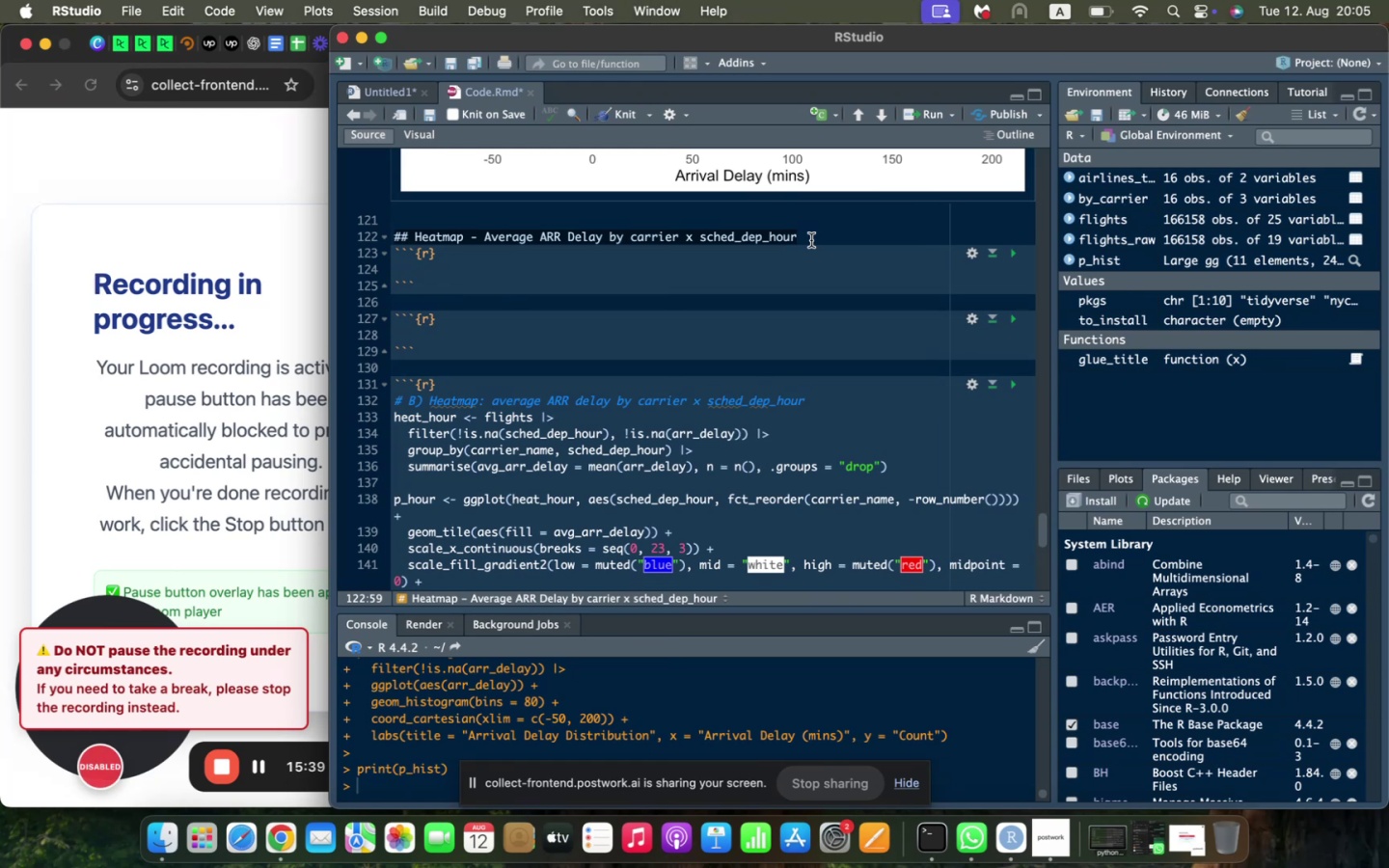 
key(Enter)
 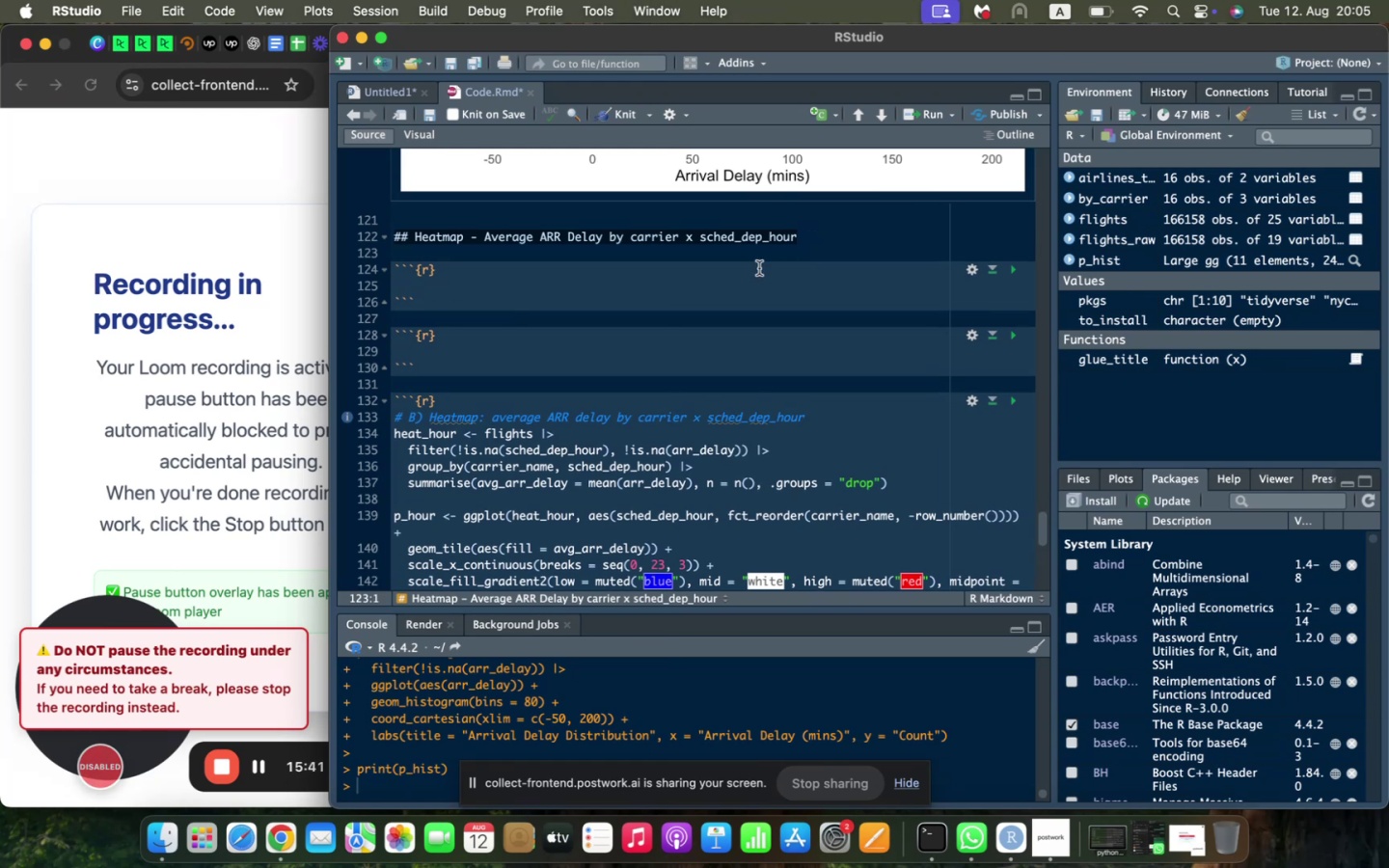 
scroll: coordinate [713, 298], scroll_direction: down, amount: 3.0
 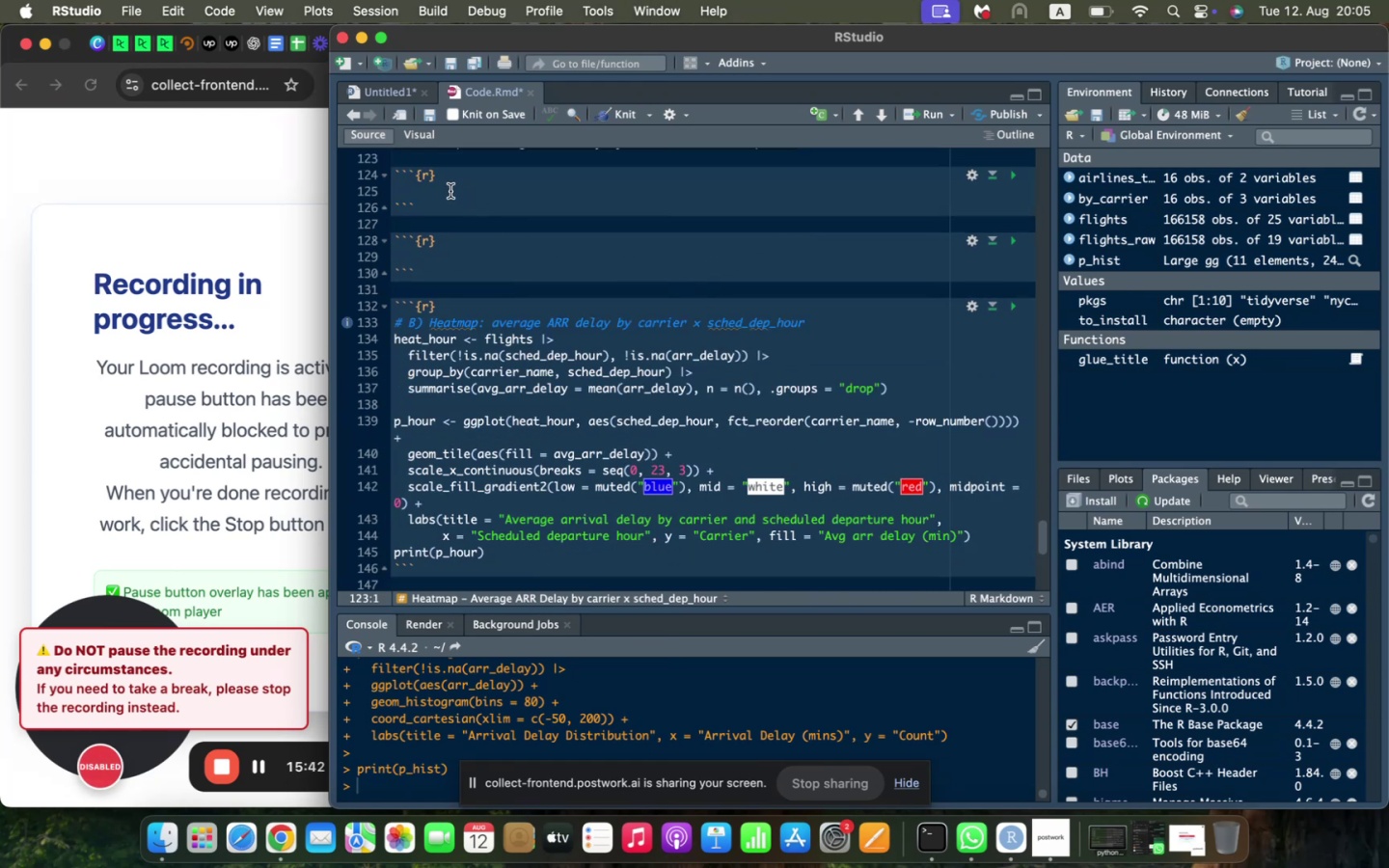 
left_click([449, 191])
 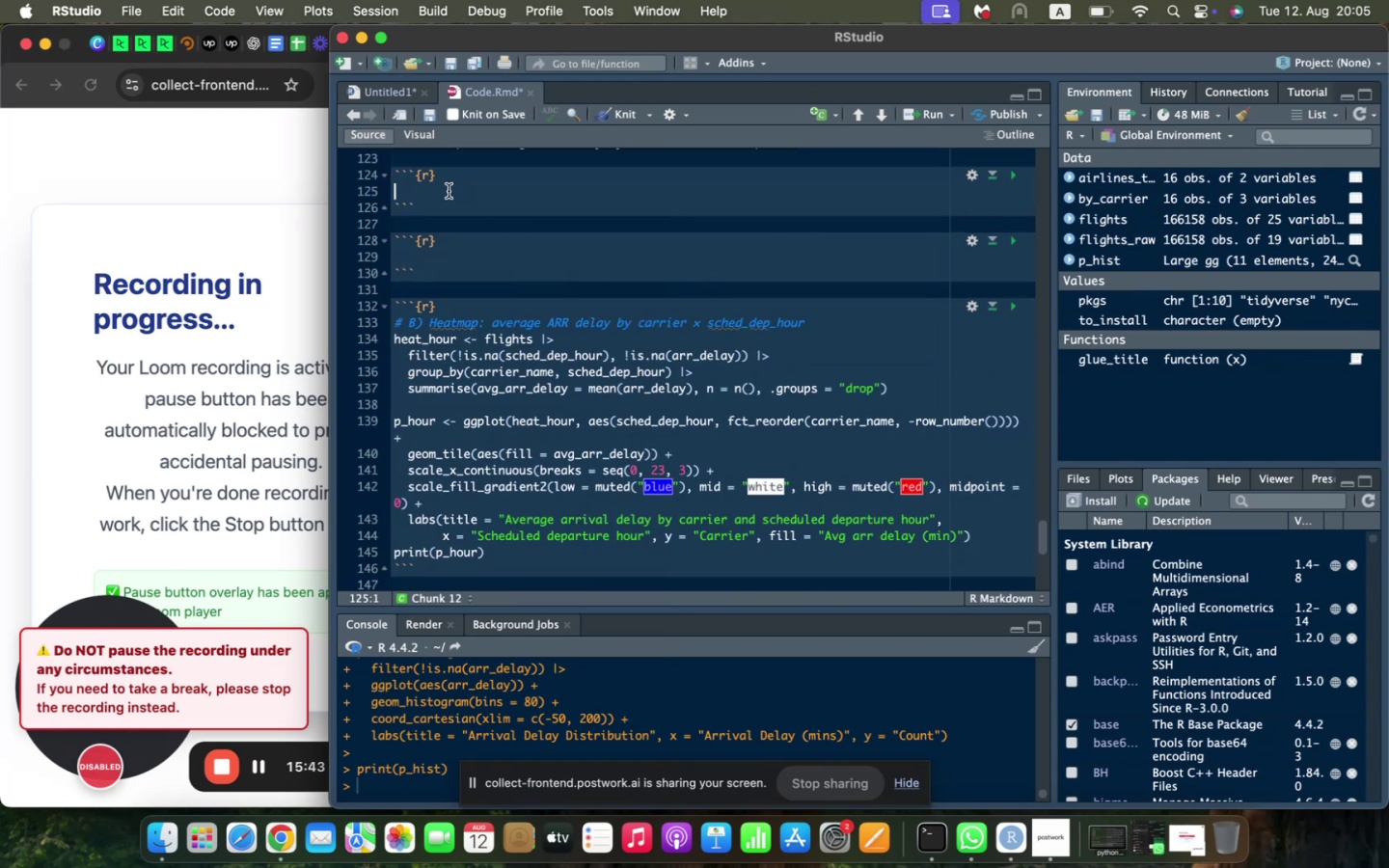 
type(heat_hour <- flights |>)
 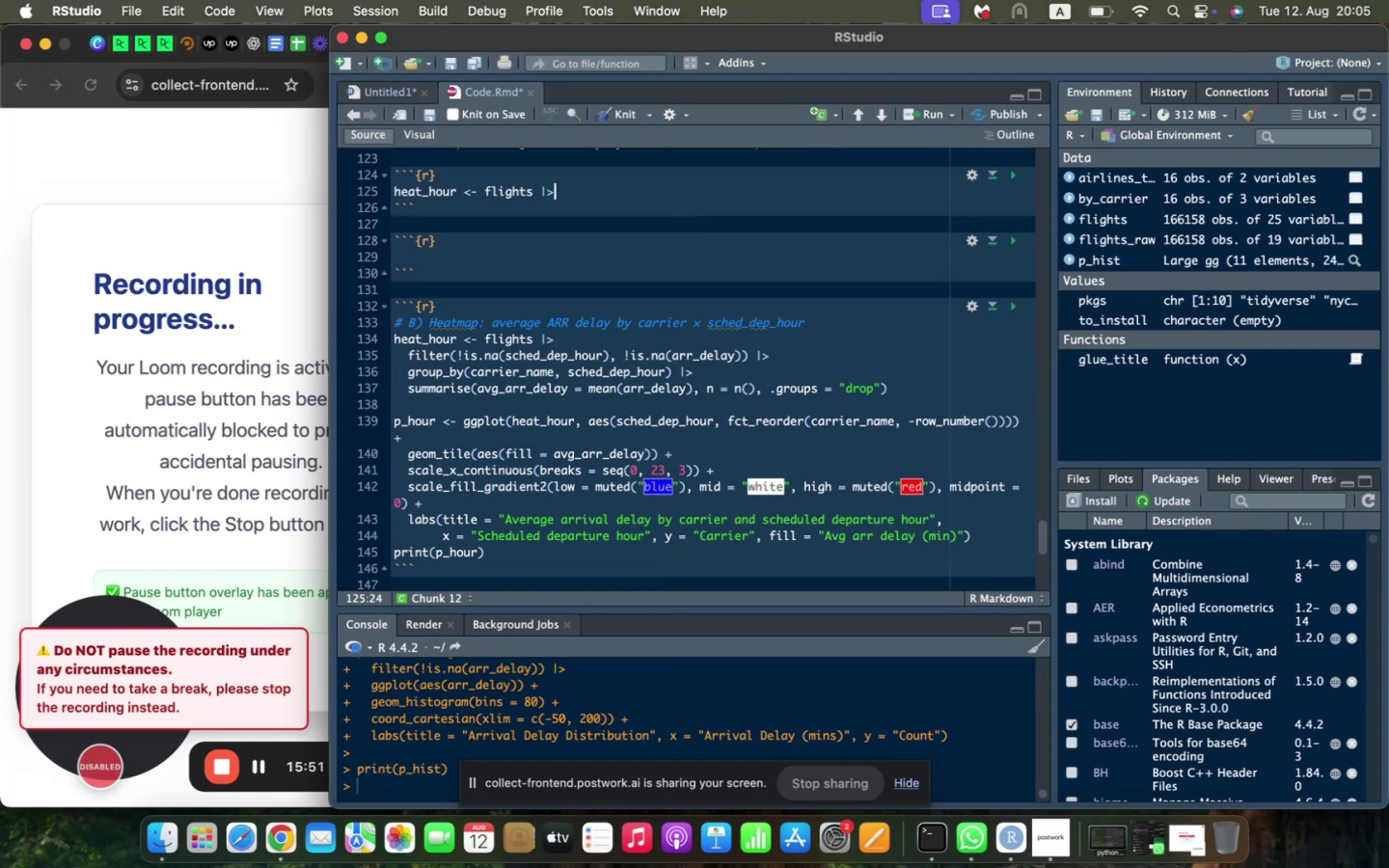 
 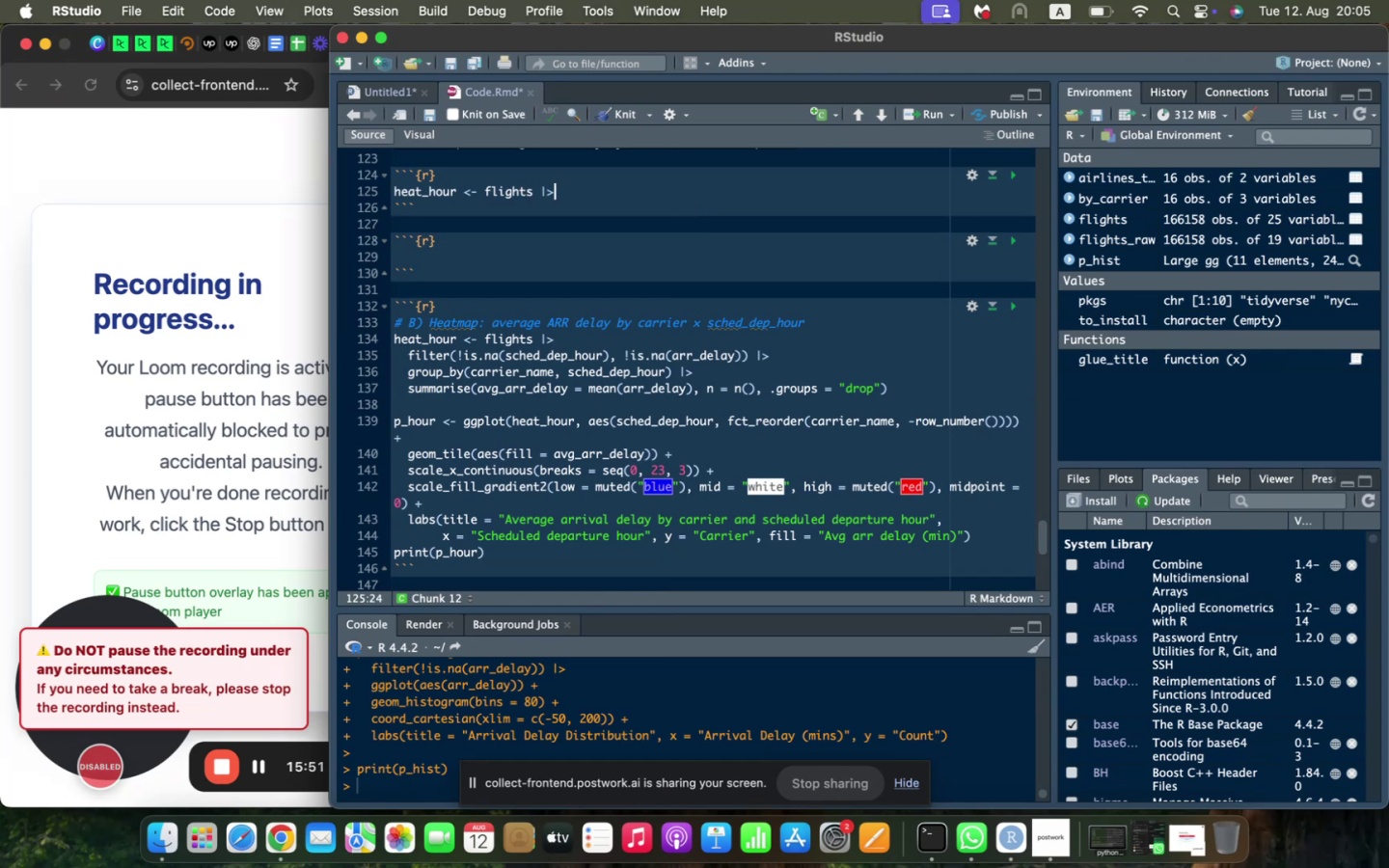 
key(Enter)
 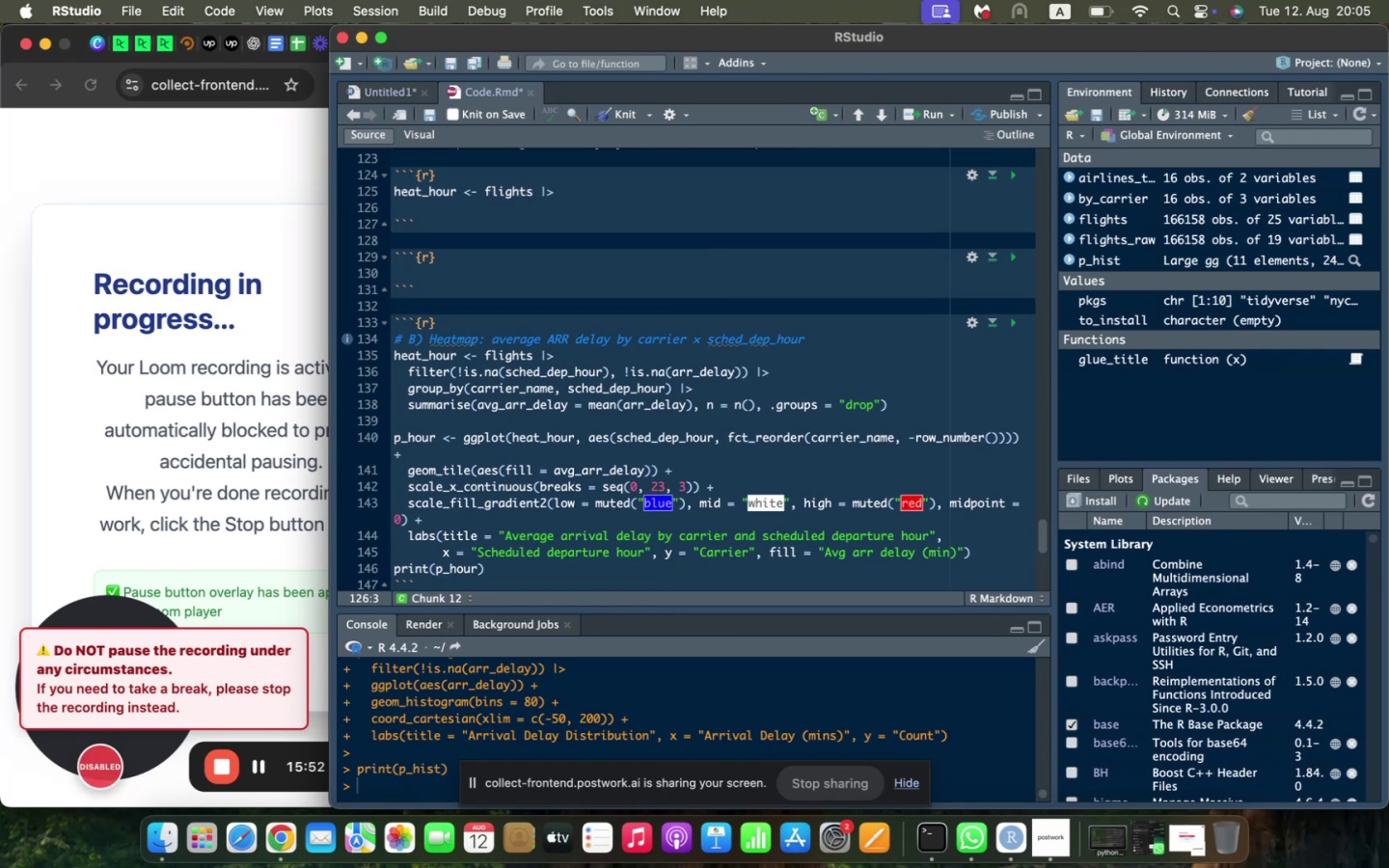 
type(filter(!is.na(sched_de)
 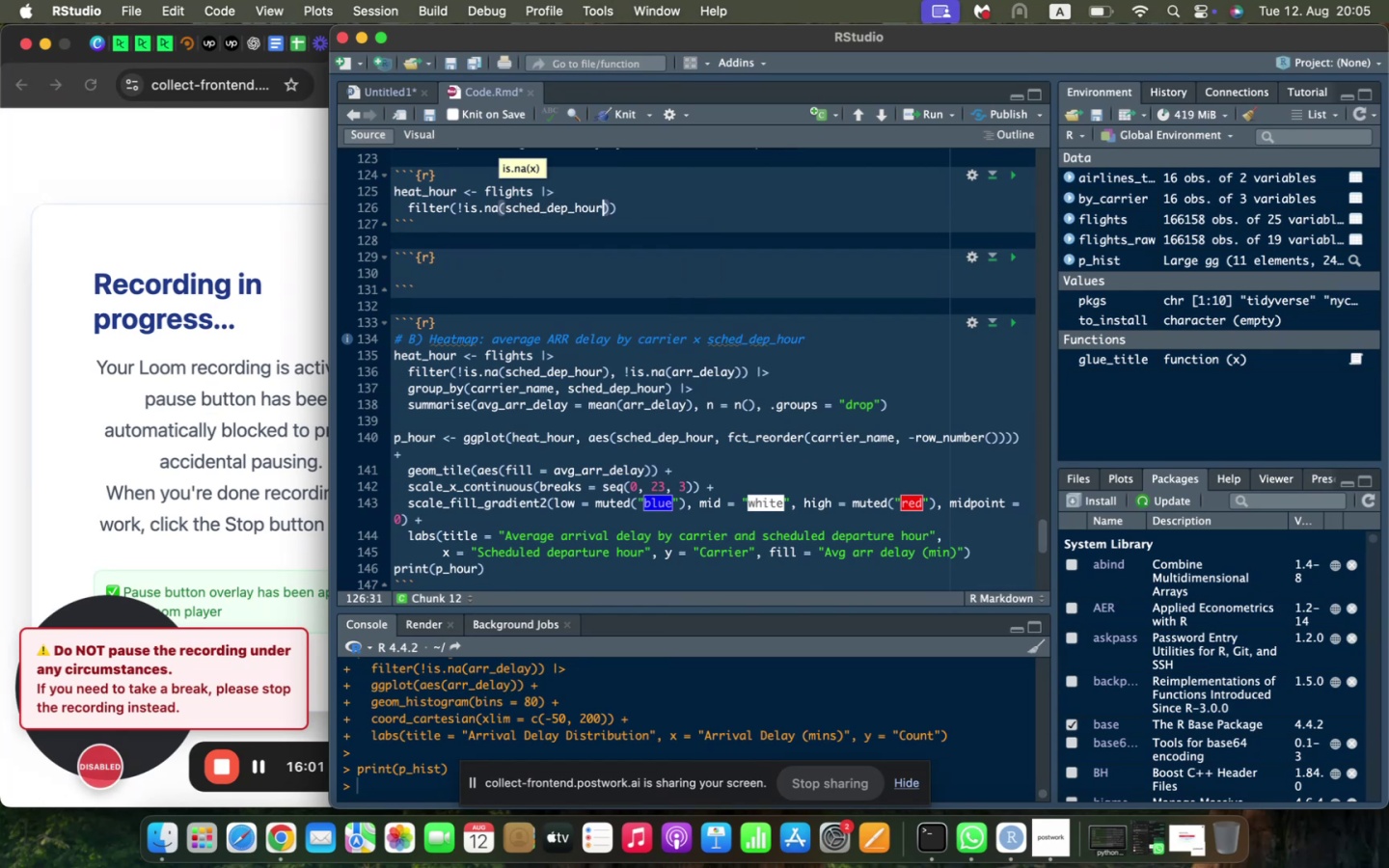 
 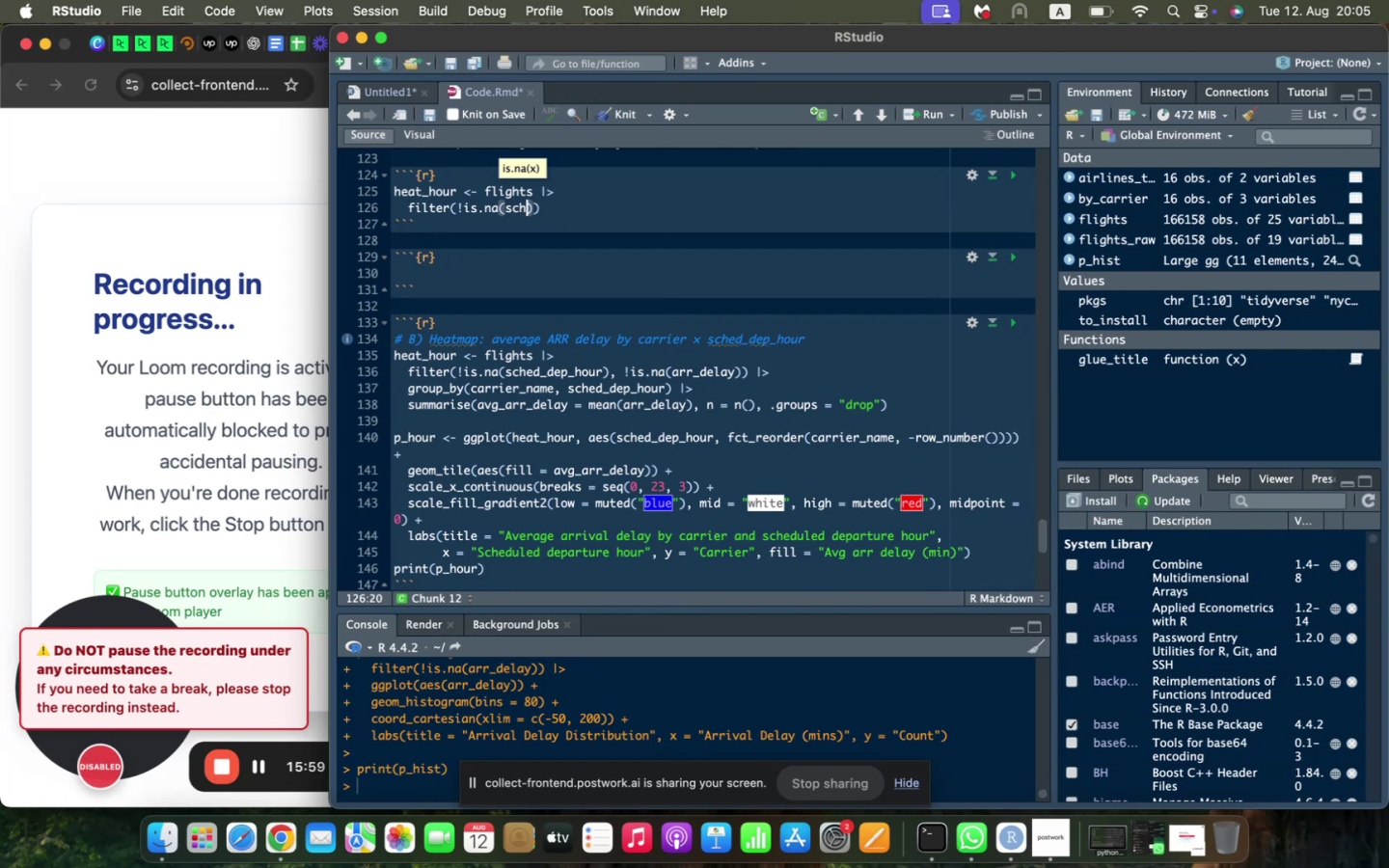 
key(Enter)
 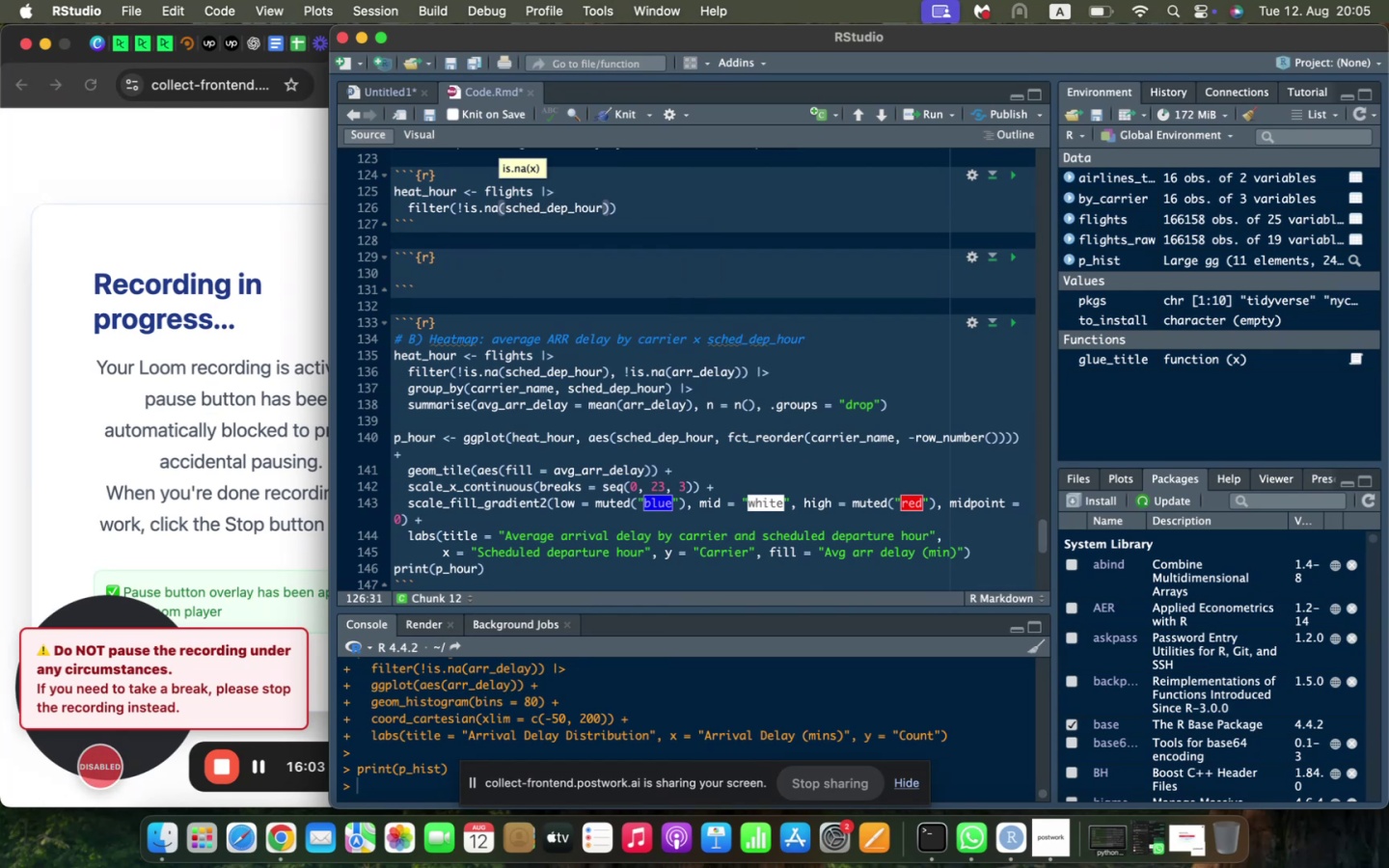 
key(ArrowRight)
 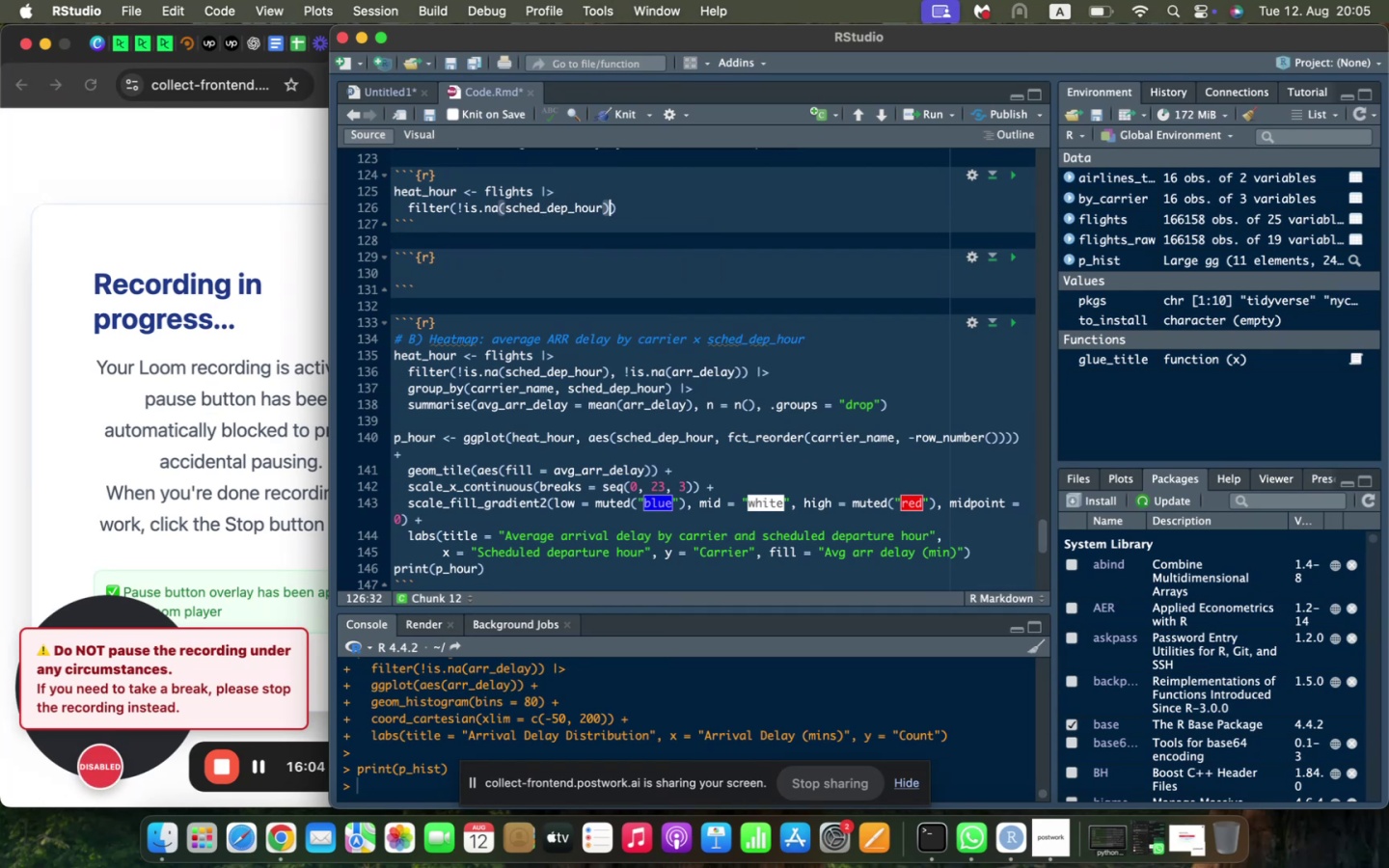 
key(Comma)
 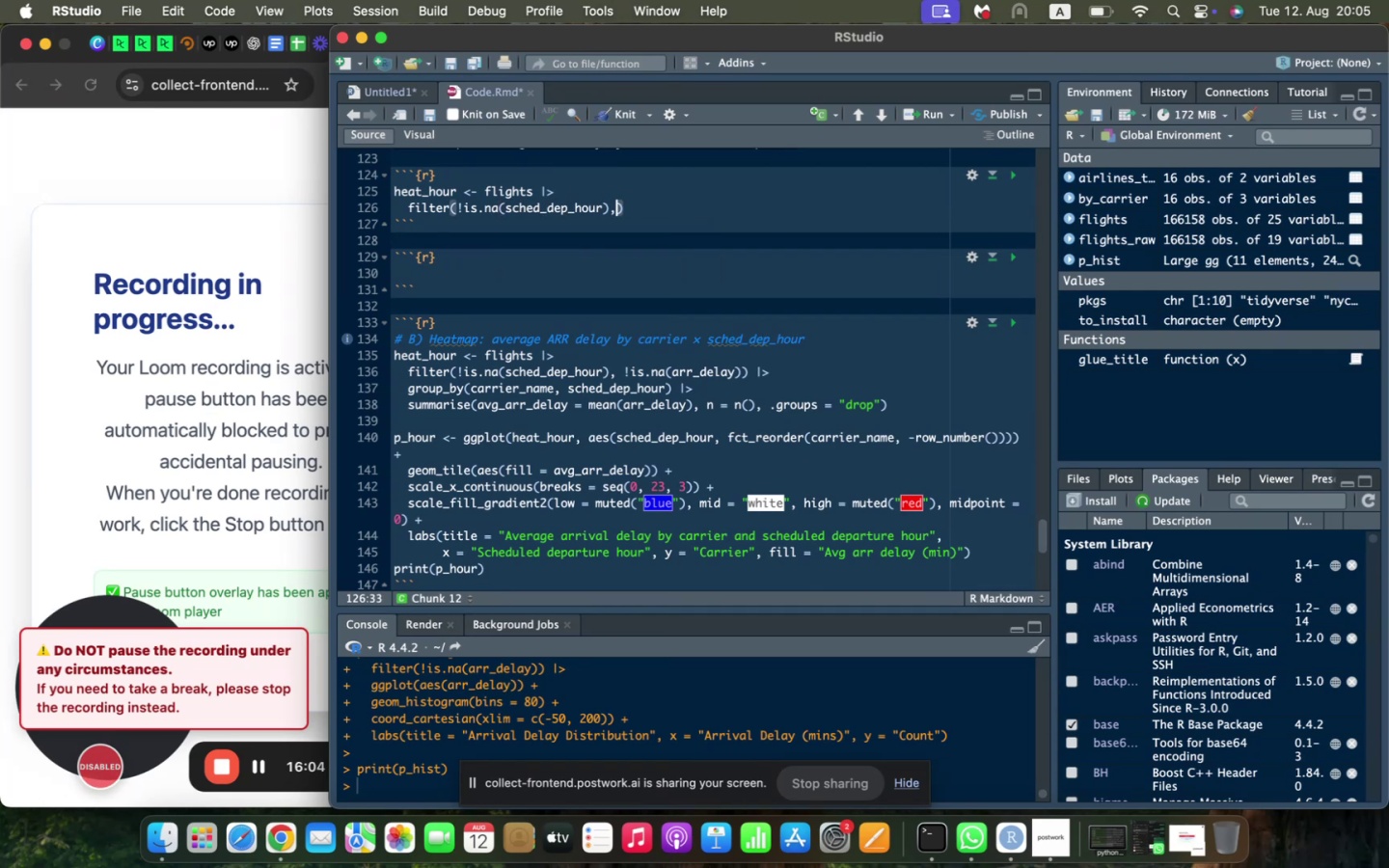 
key(Space)
 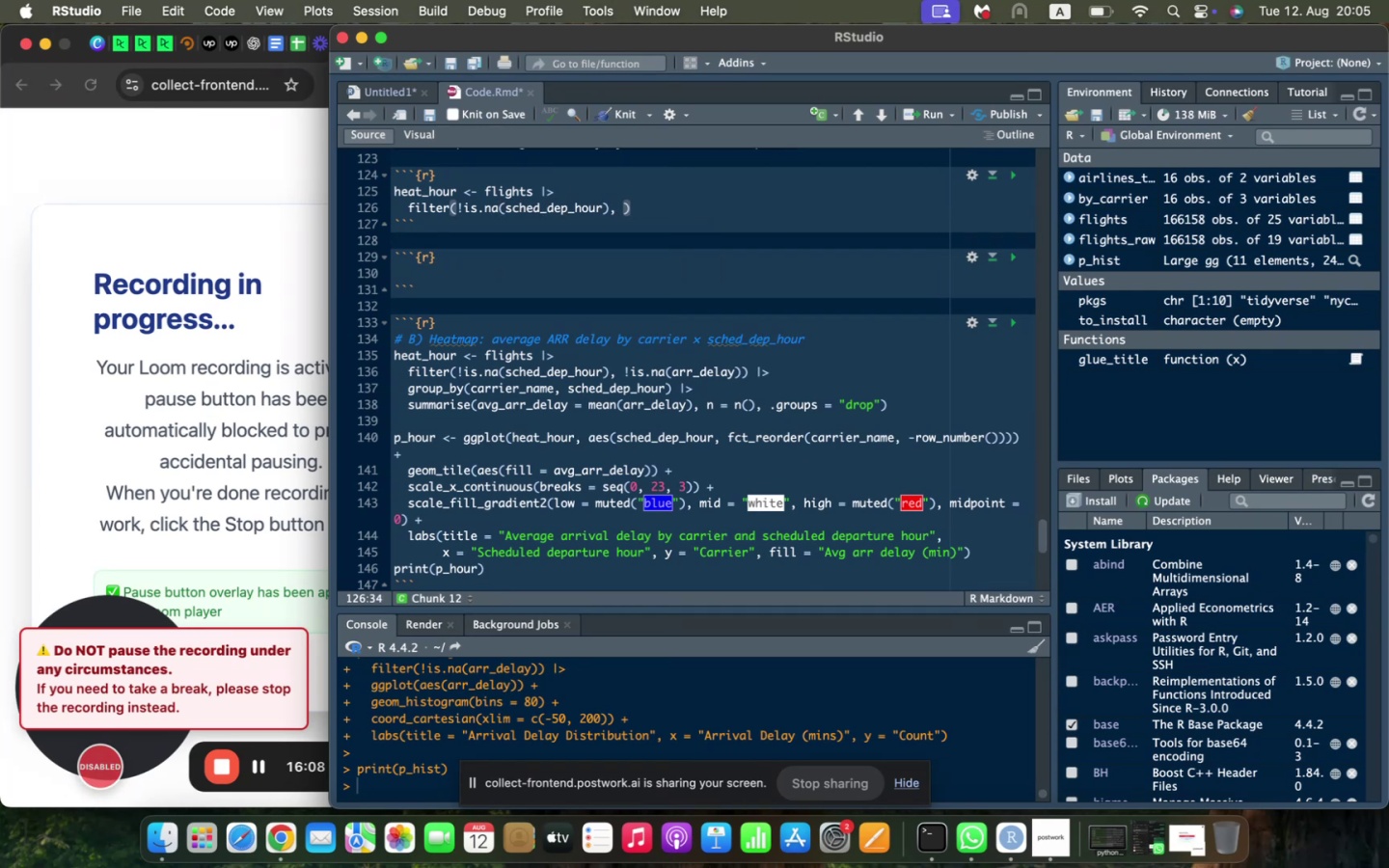 
wait(5.45)
 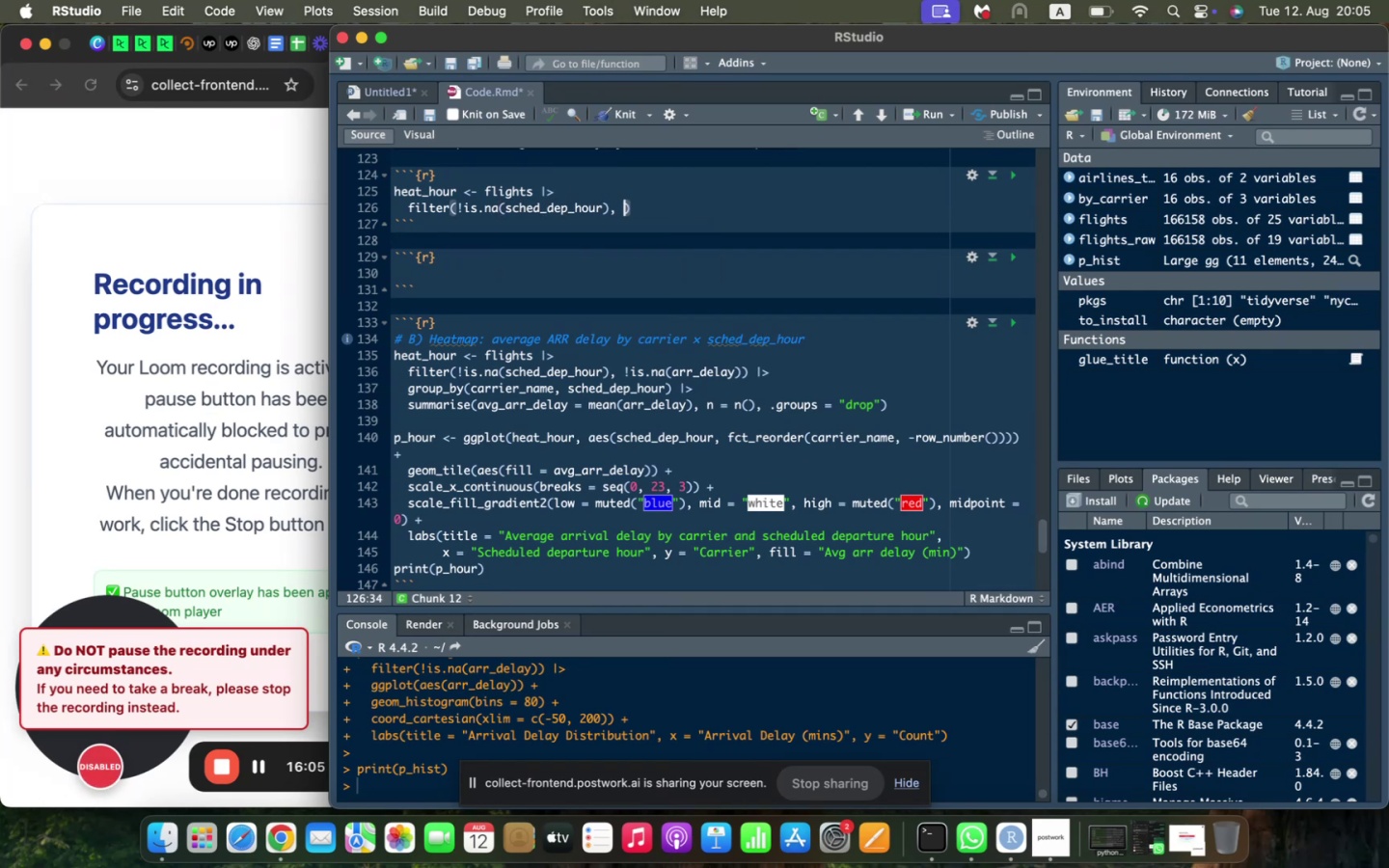 
type(!is.na(arr_delau)
key(Backspace)
type(y)
 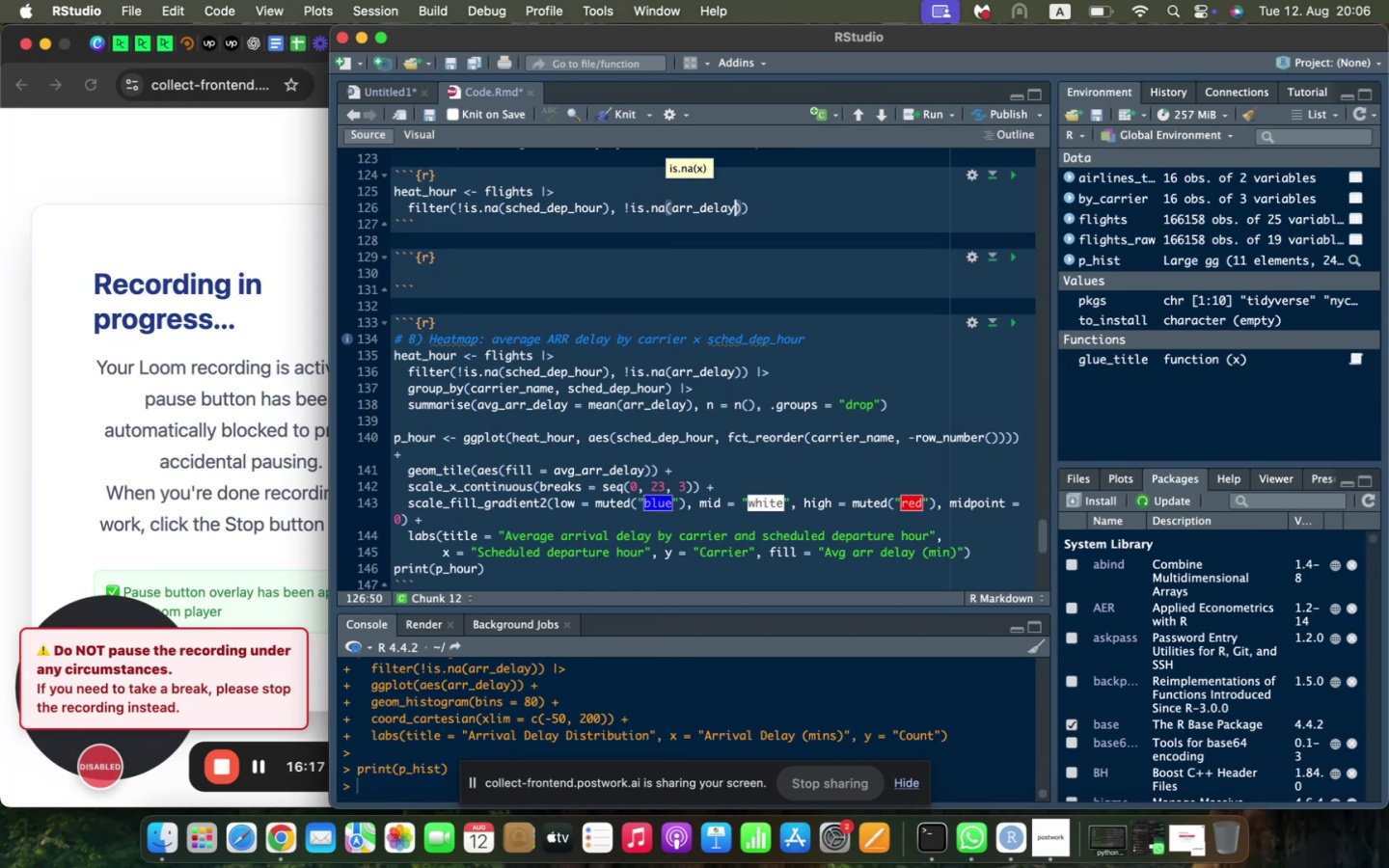 
key(ArrowRight)
 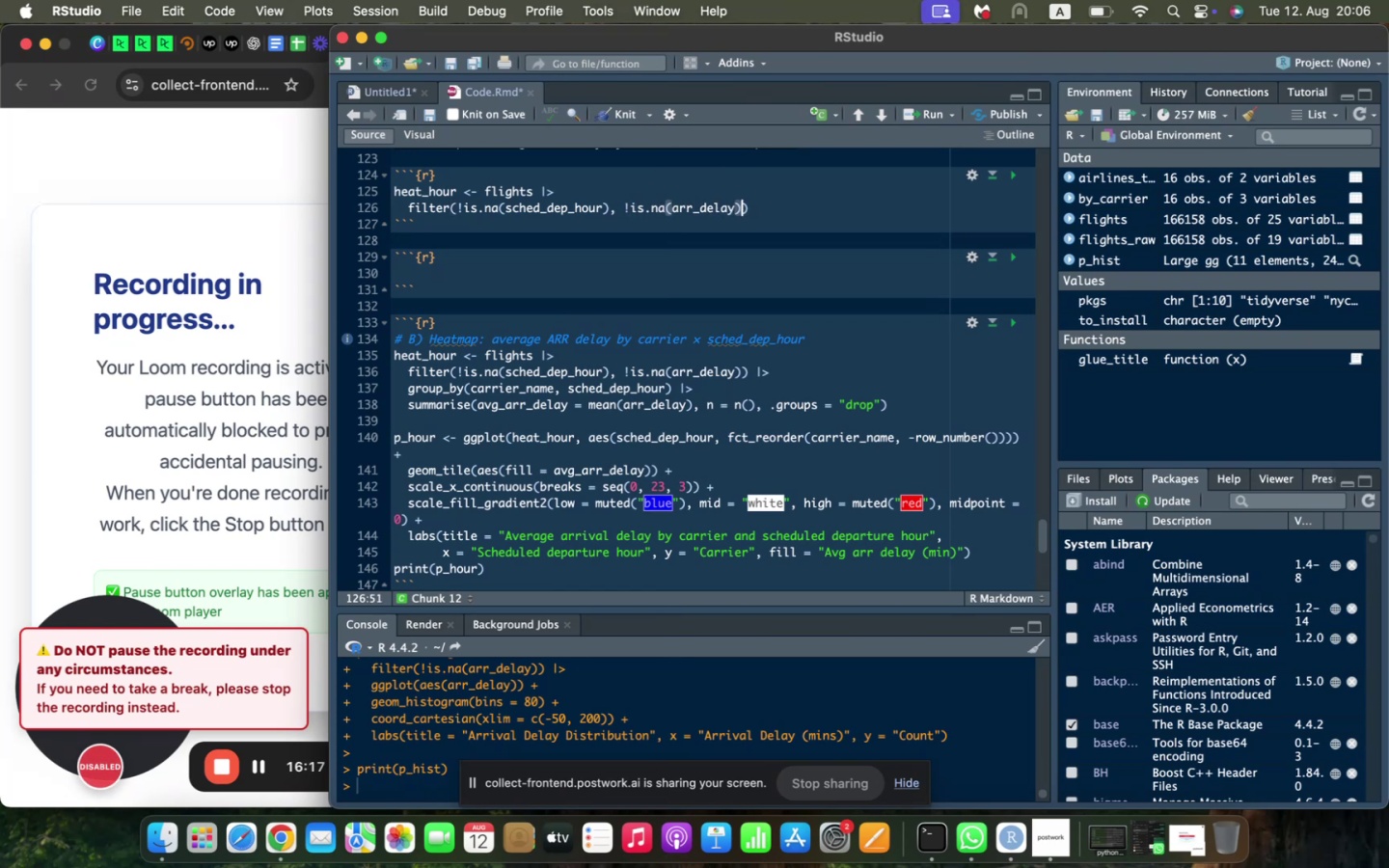 
key(ArrowRight)
 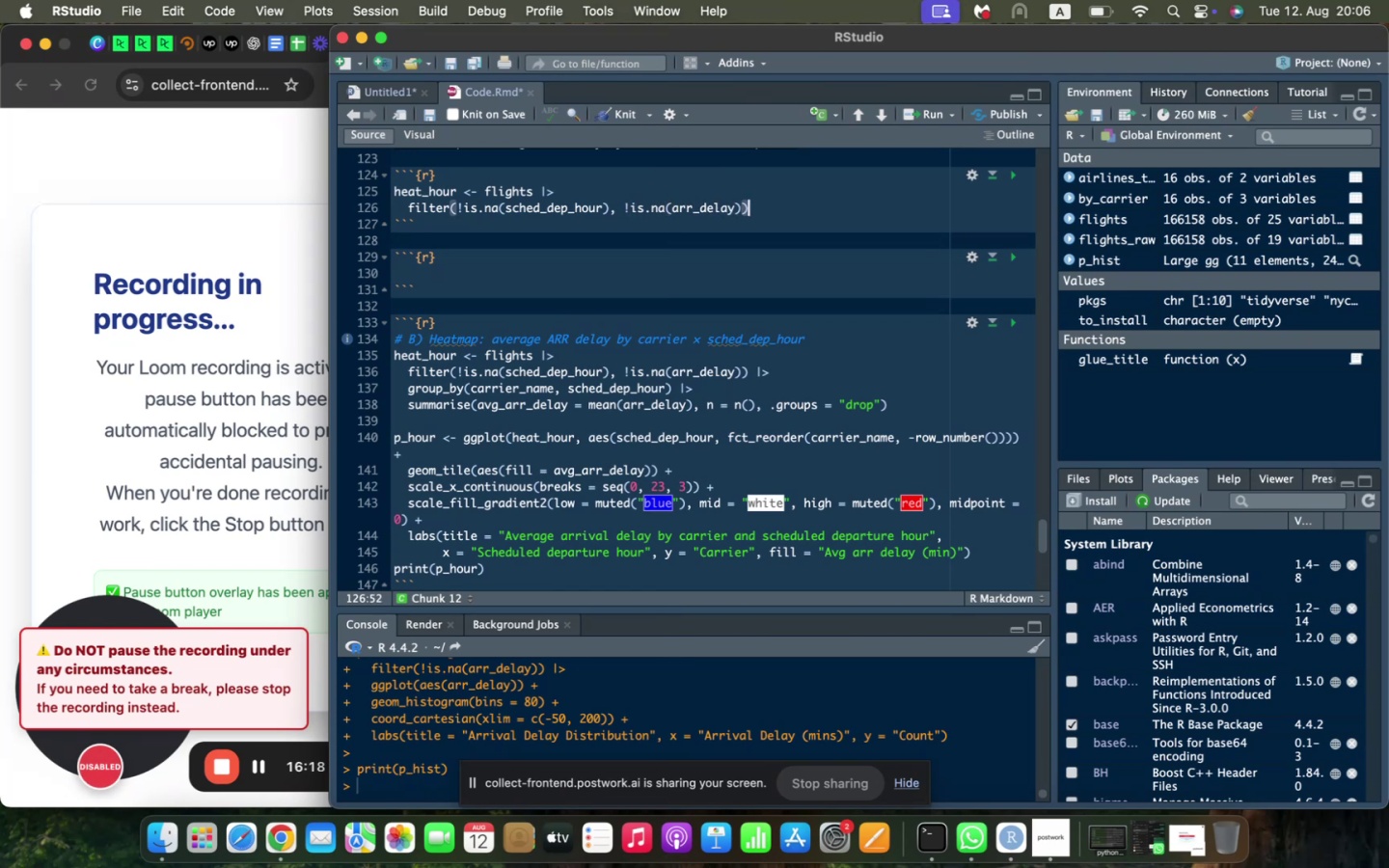 
key(Space)
 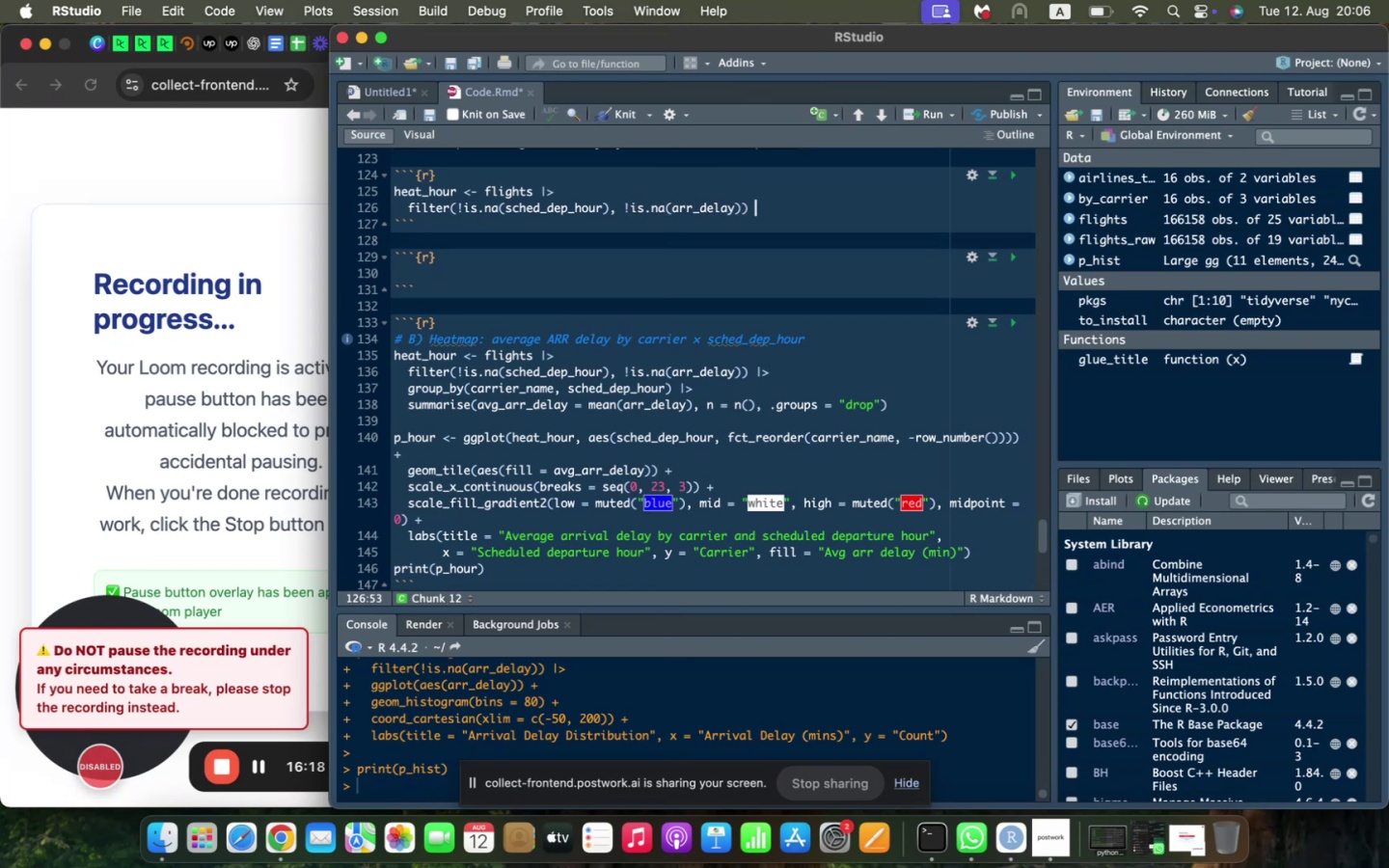 
key(Shift+Backslash)
 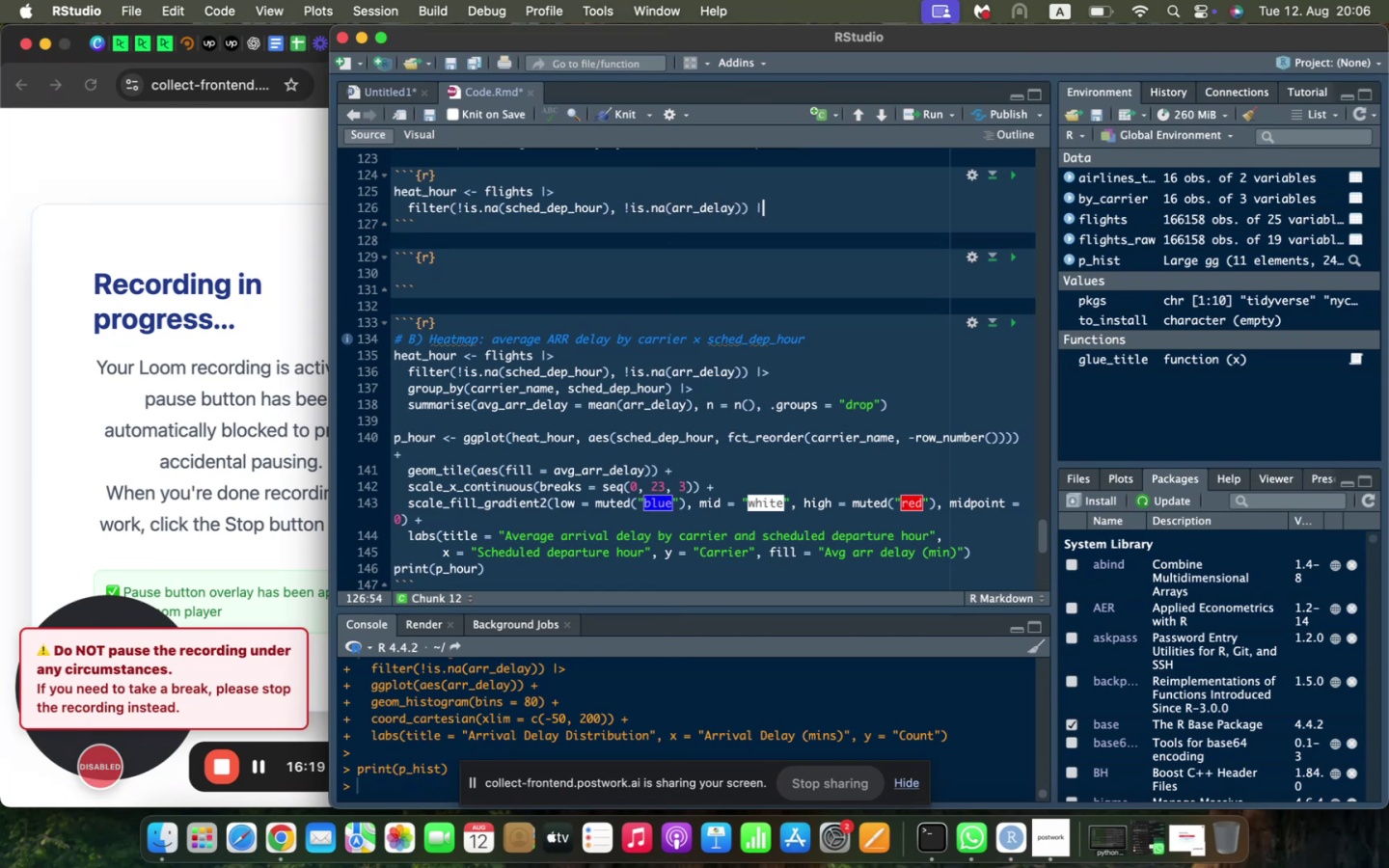 
key(Shift+Period)
 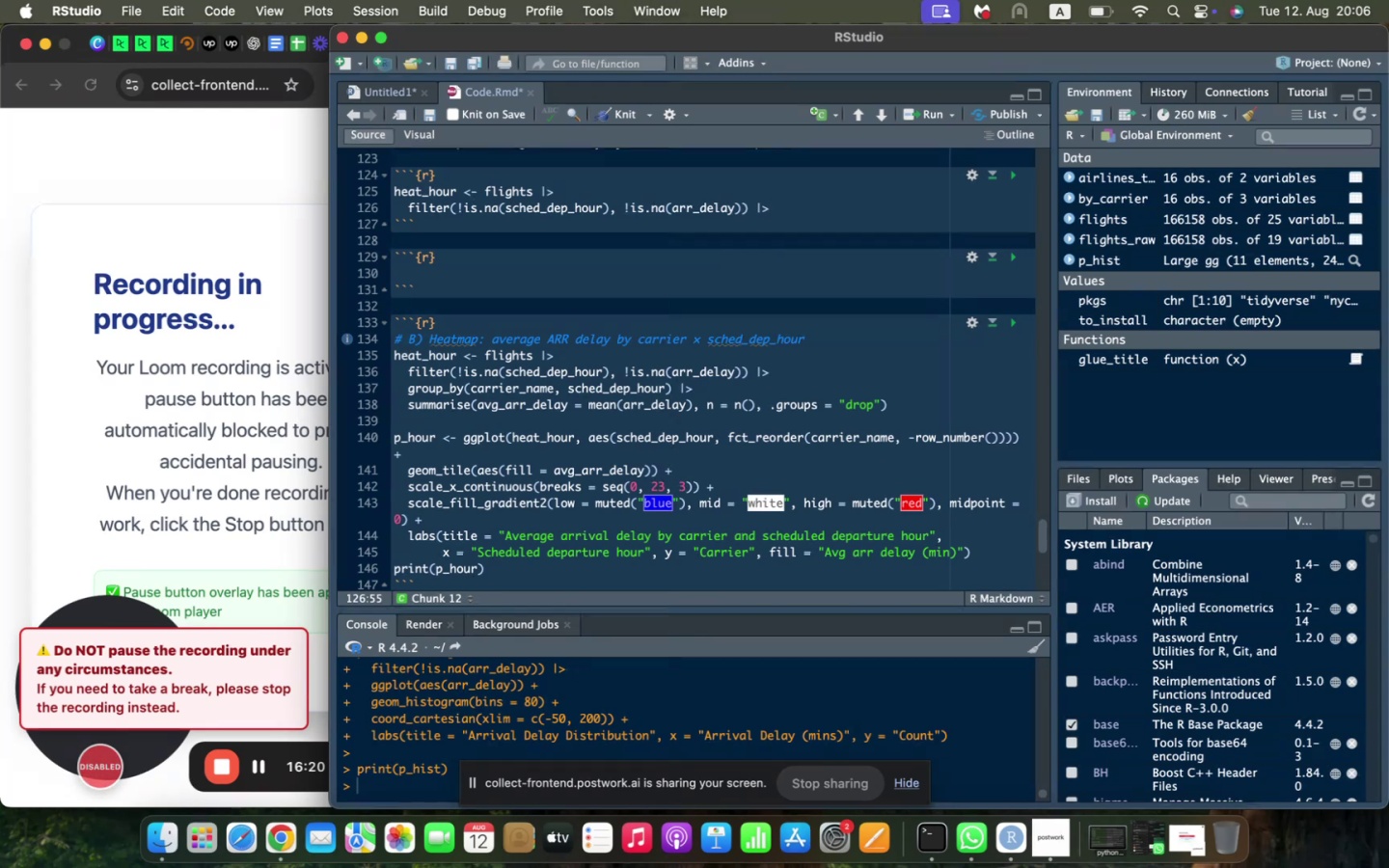 
key(Enter)
 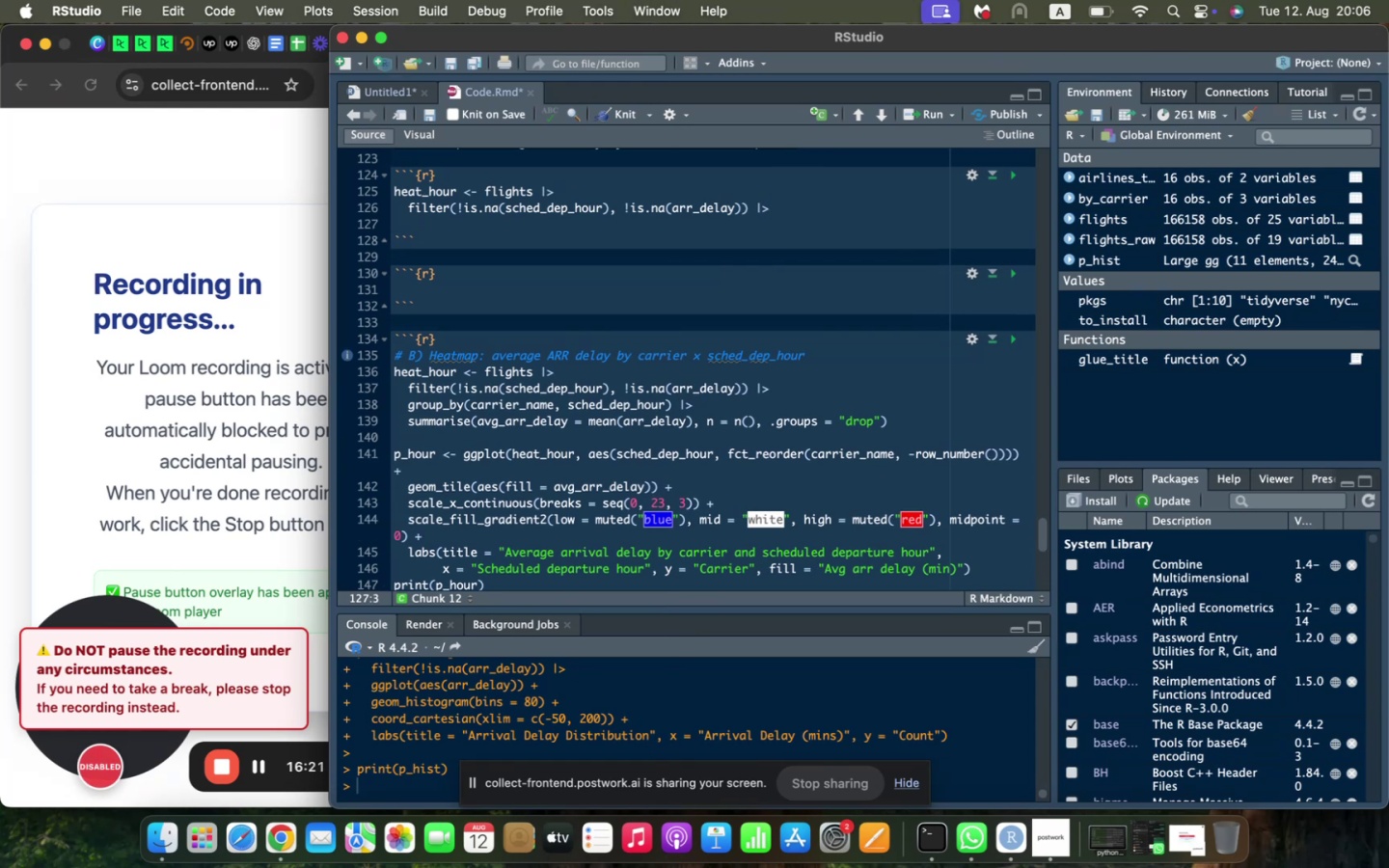 
type(group_by(carrier_name)
 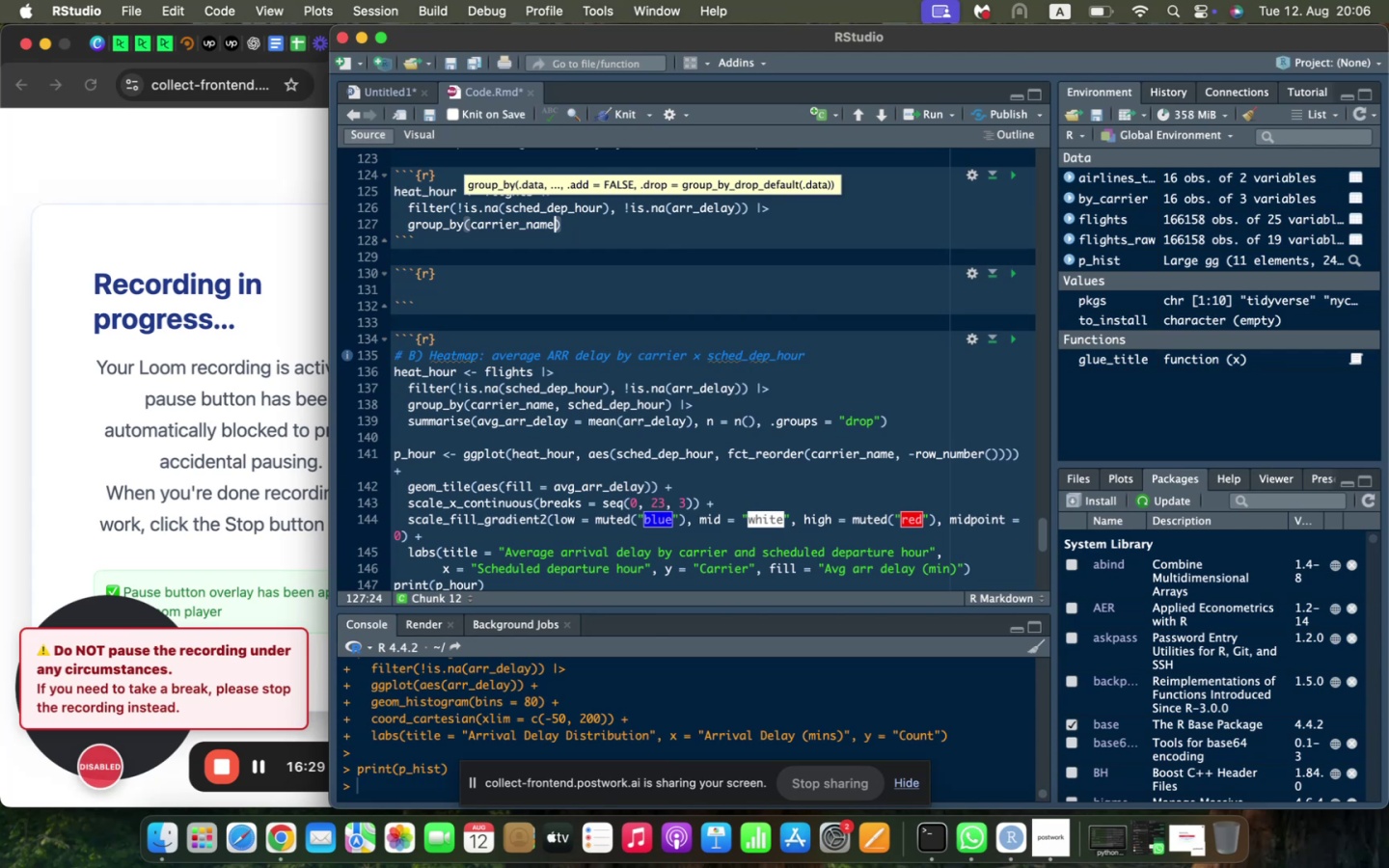 
key(ArrowRight)
 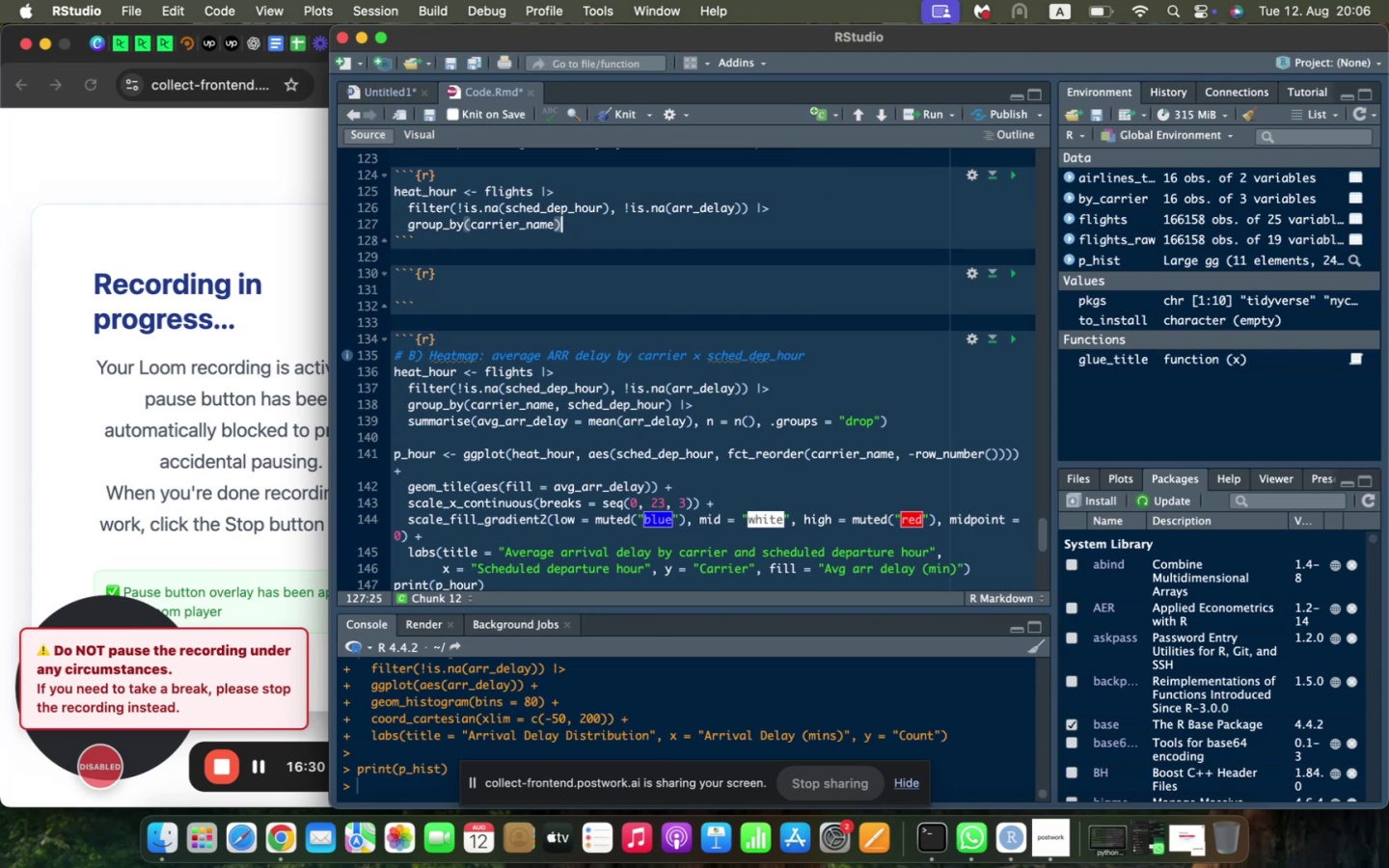 
key(Comma)
 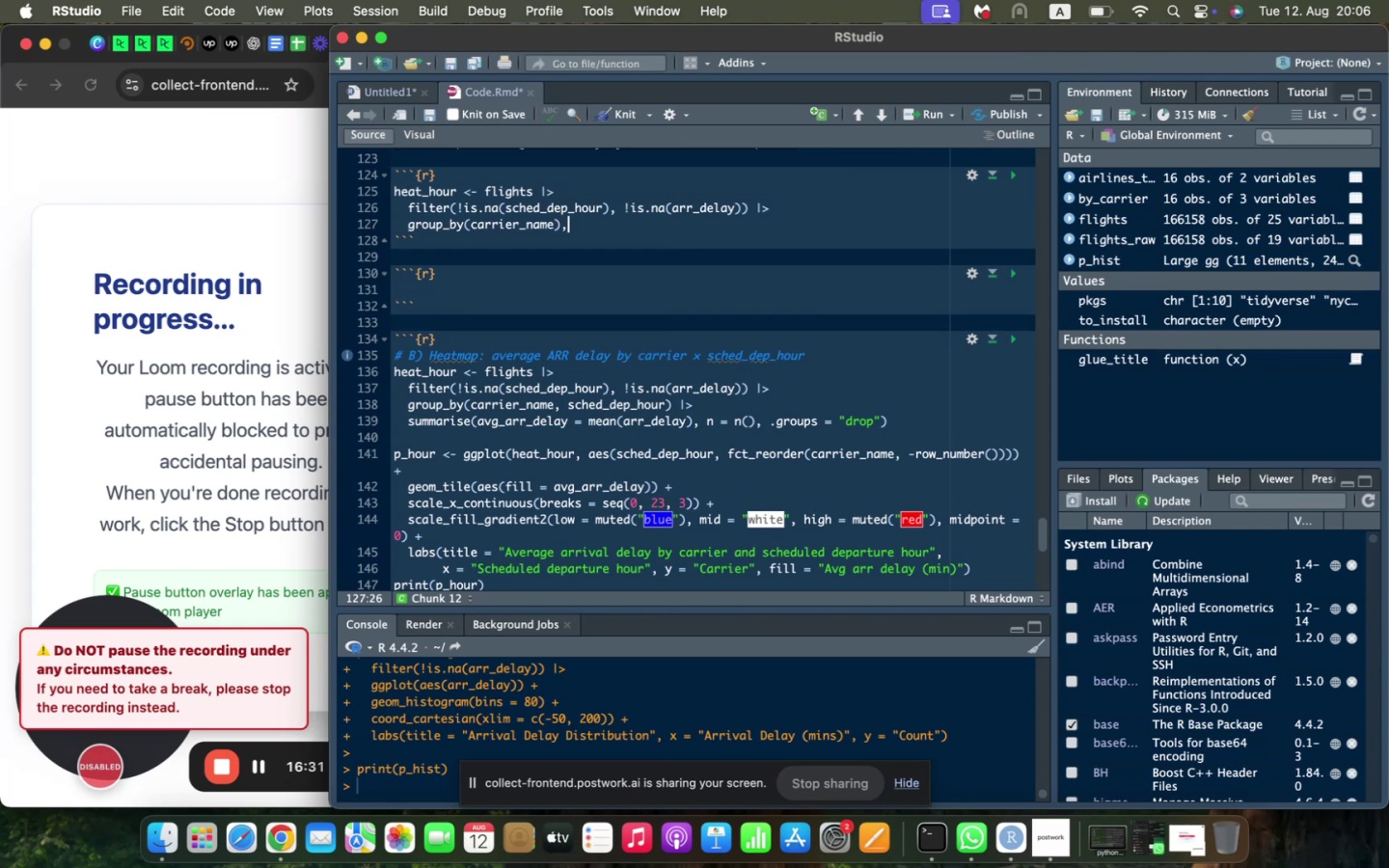 
key(Space)
 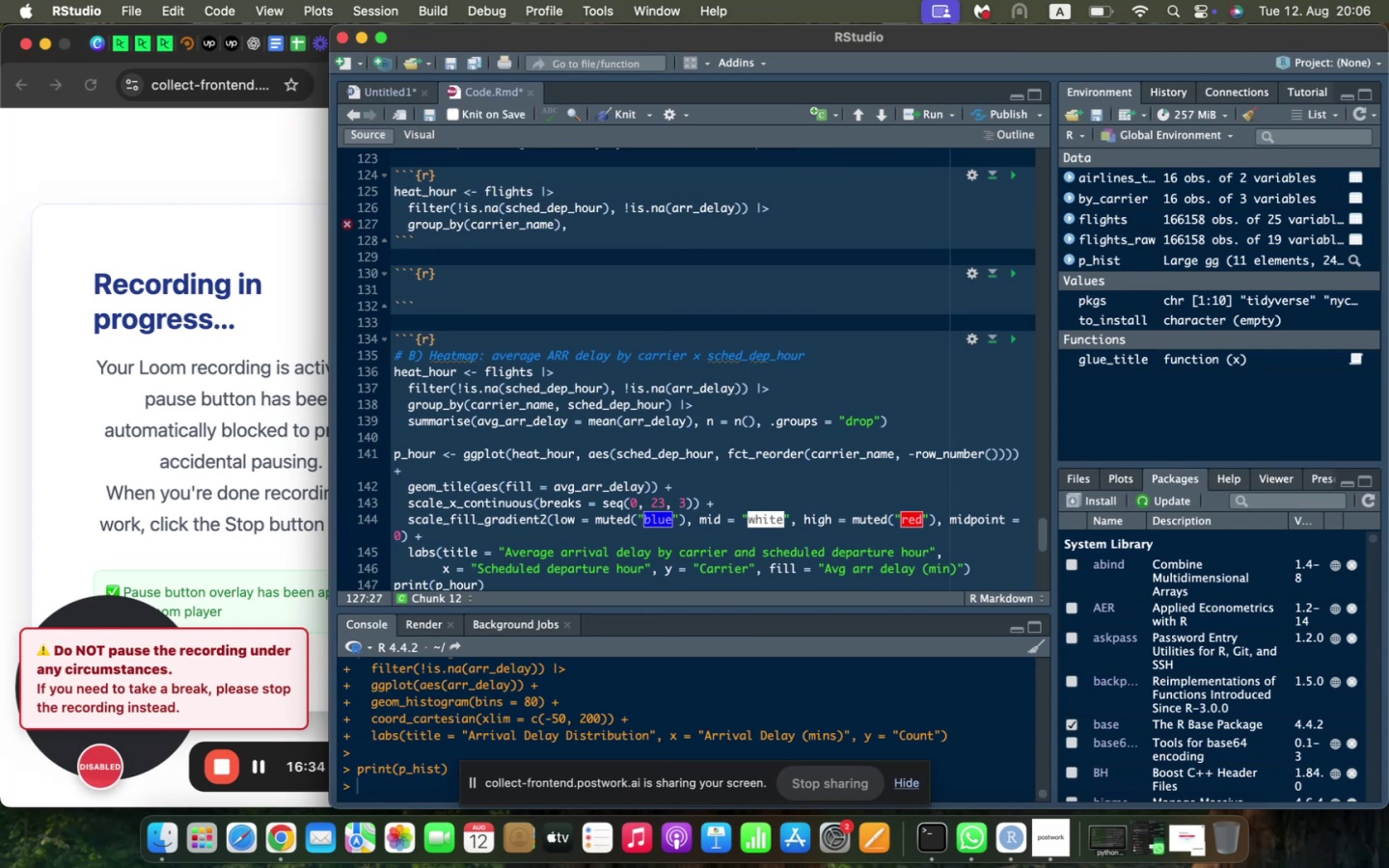 
type(s)
key(Backspace)
key(Backspace)
key(Backspace)
key(Backspace)
type(, sched_dep_hou)
 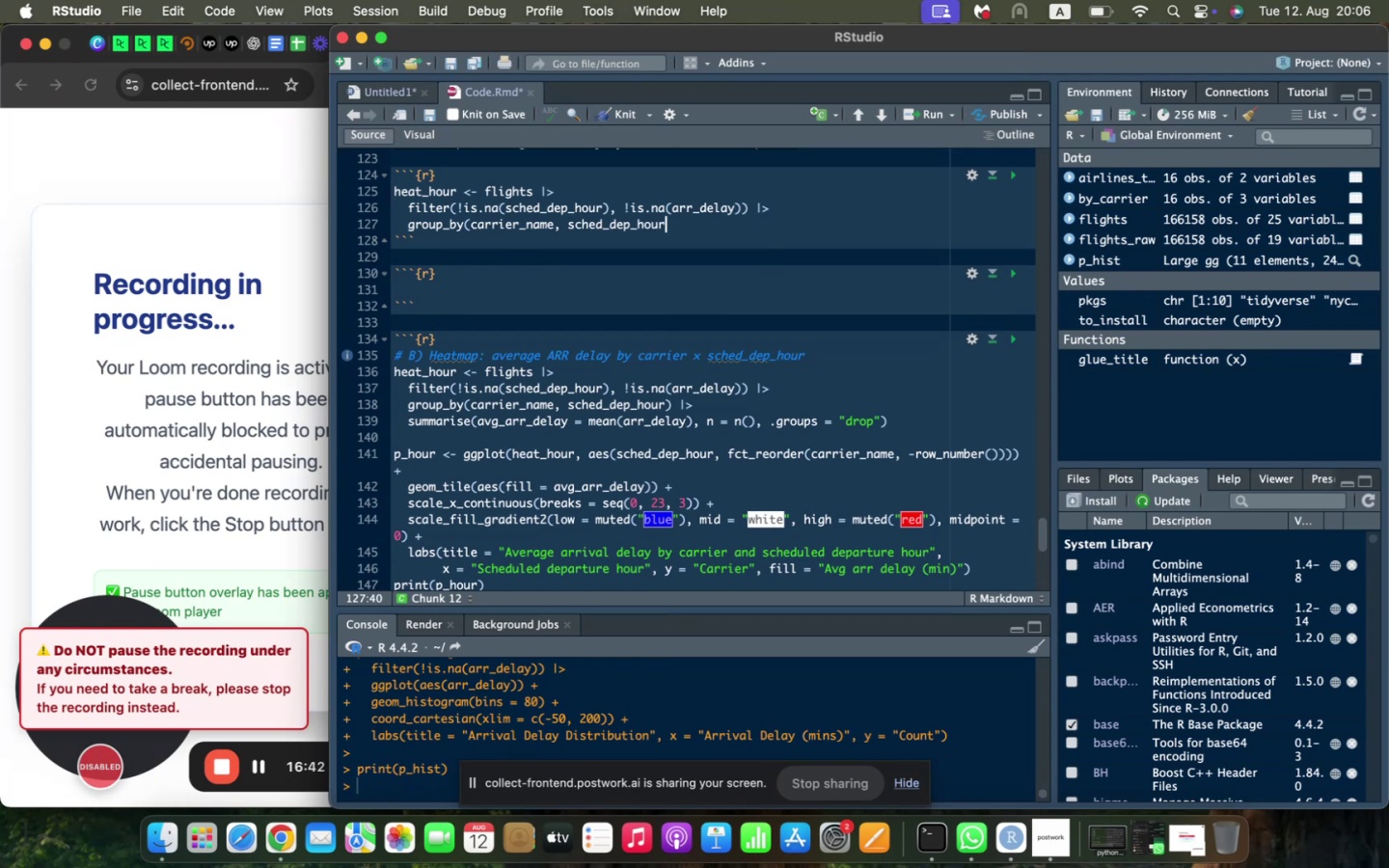 
 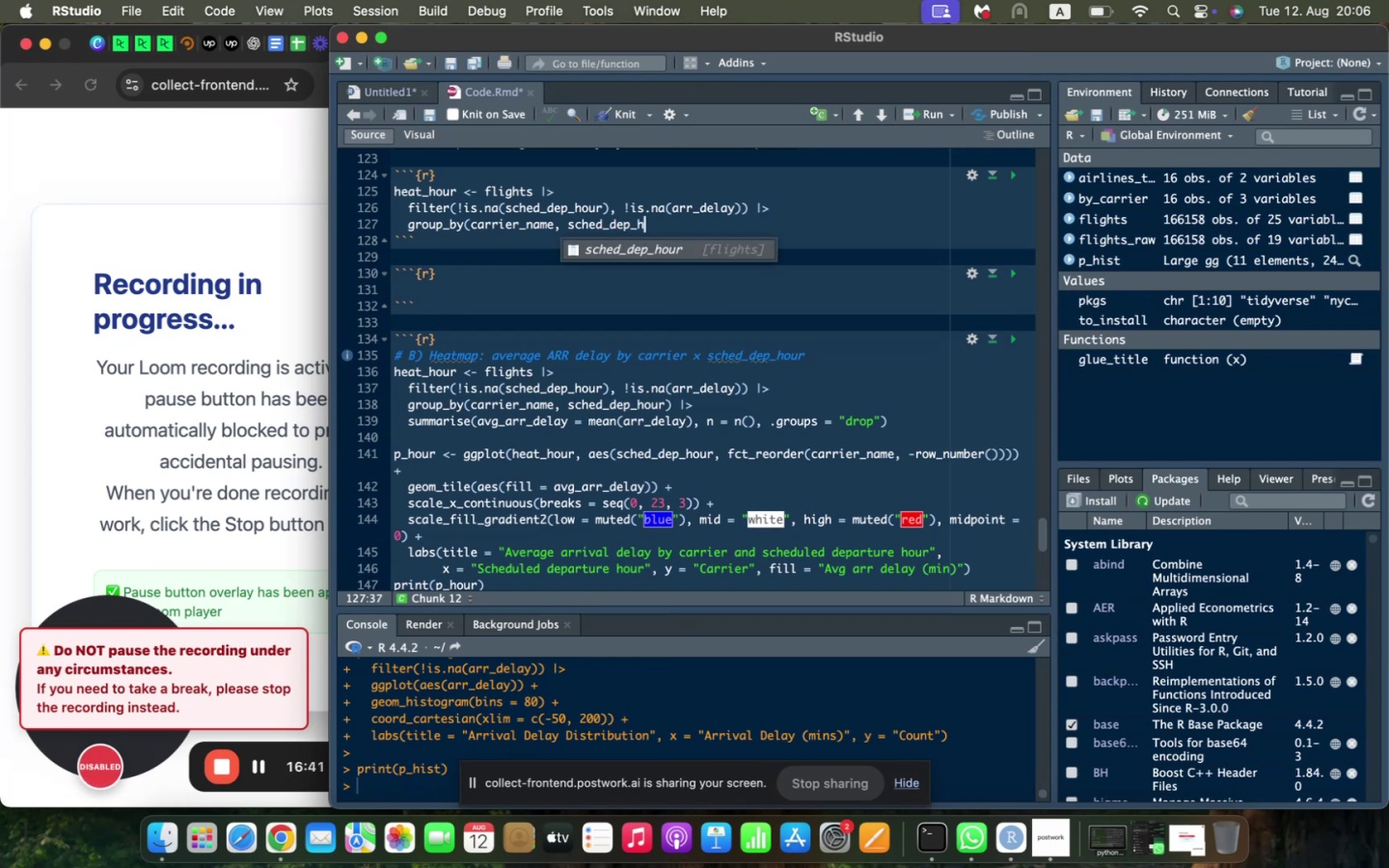 
key(Enter)
 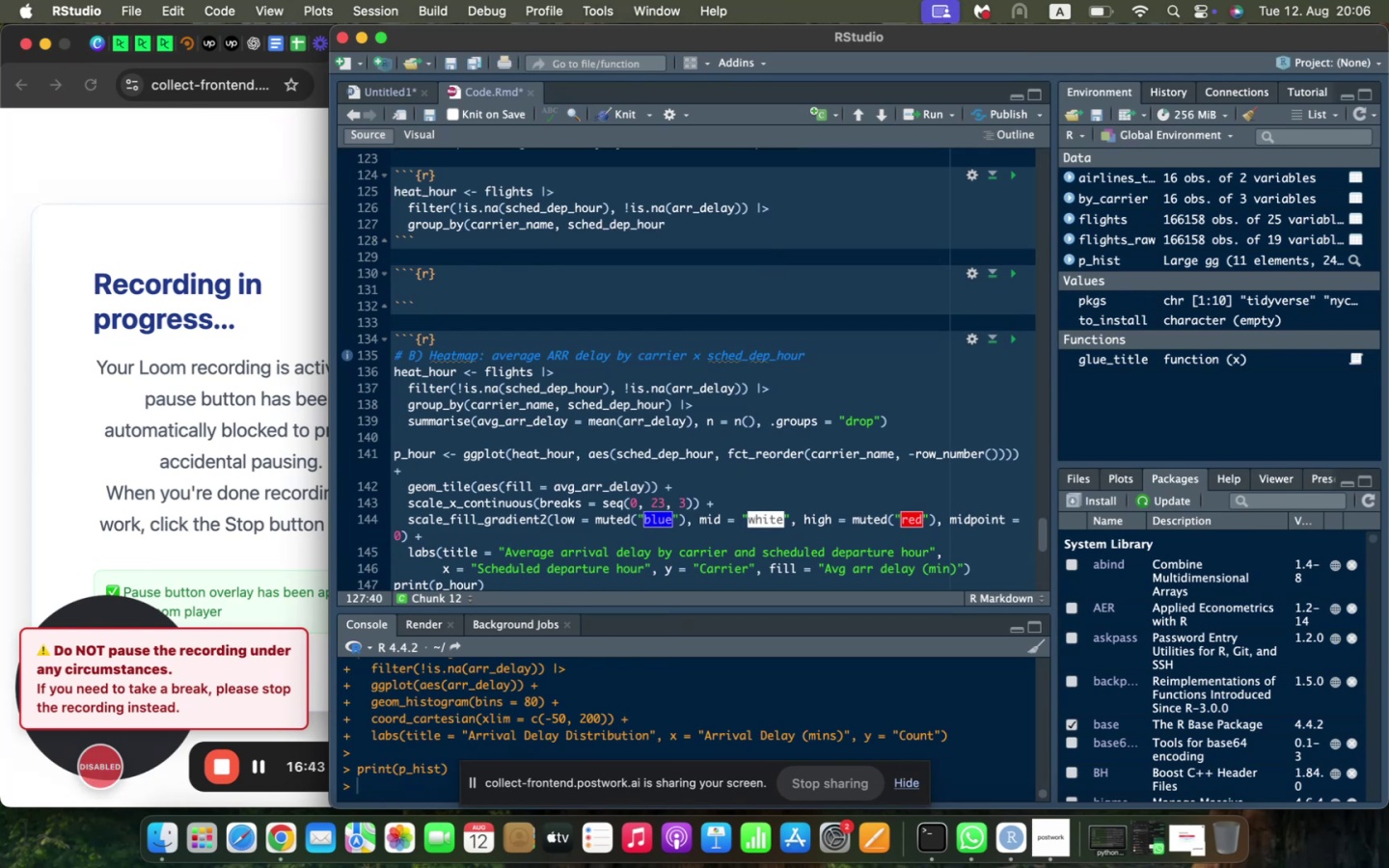 
key(Shift+0)
 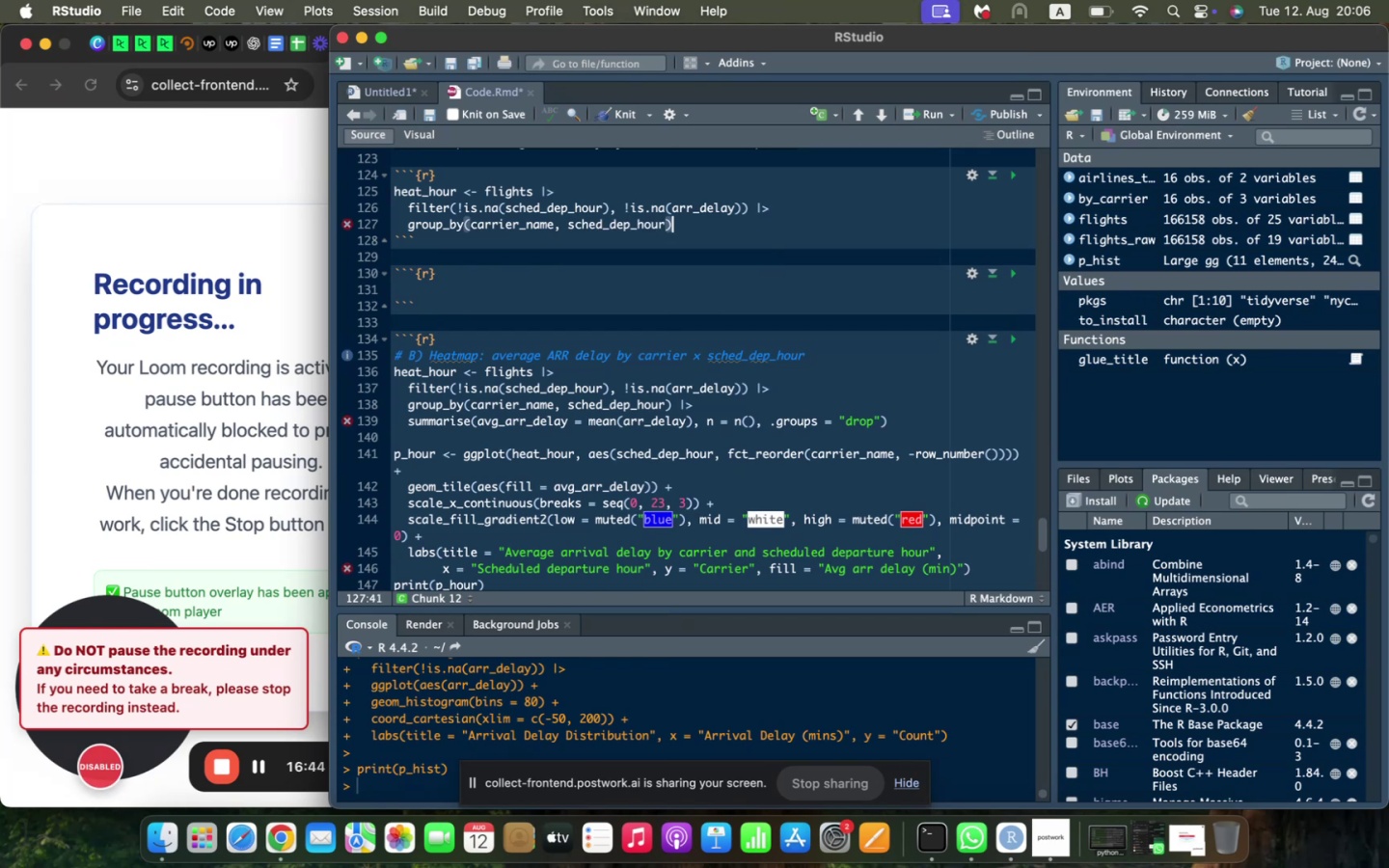 
key(Space)
 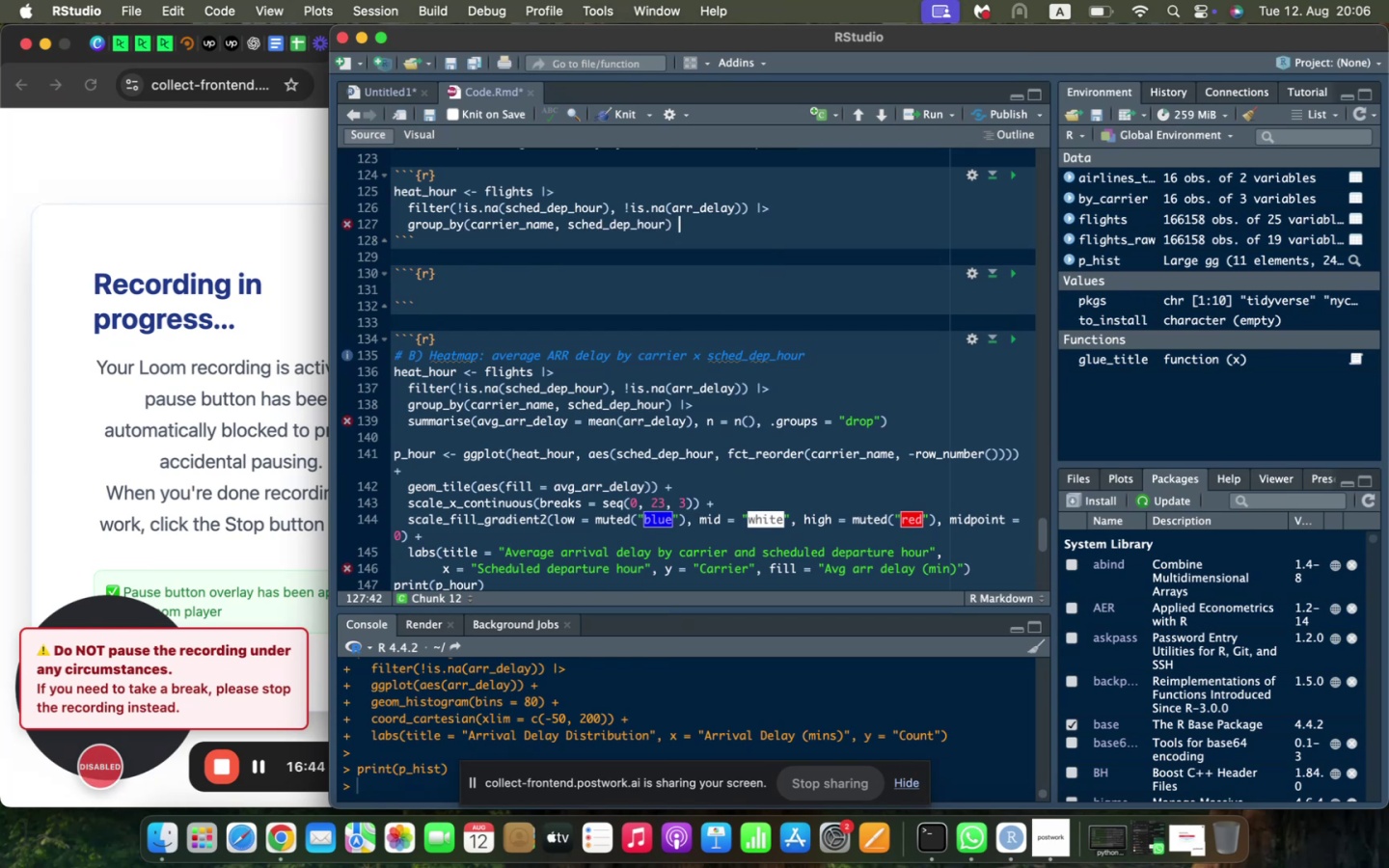 
key(Shift+Backslash)
 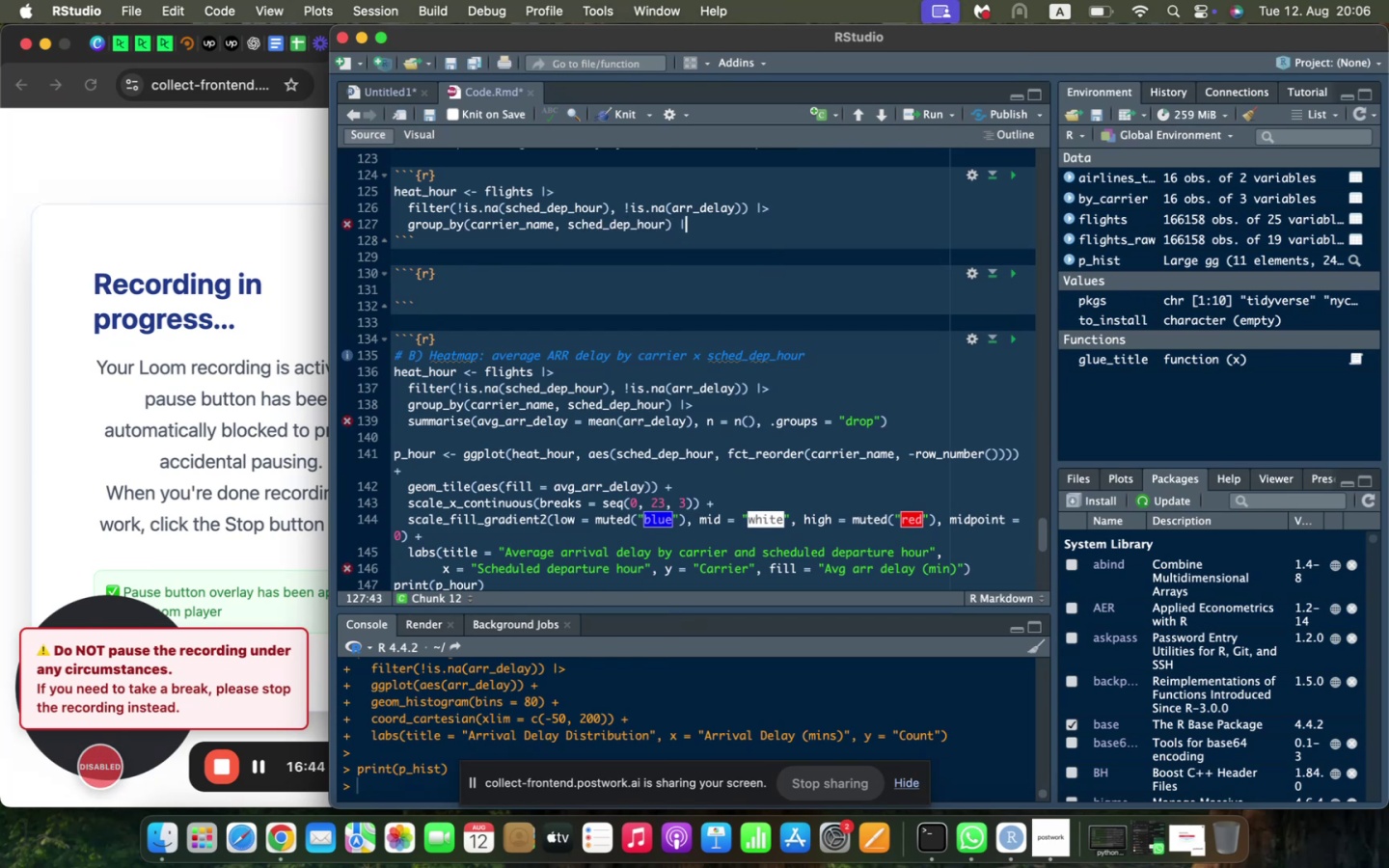 
key(Shift+ShiftLeft)
 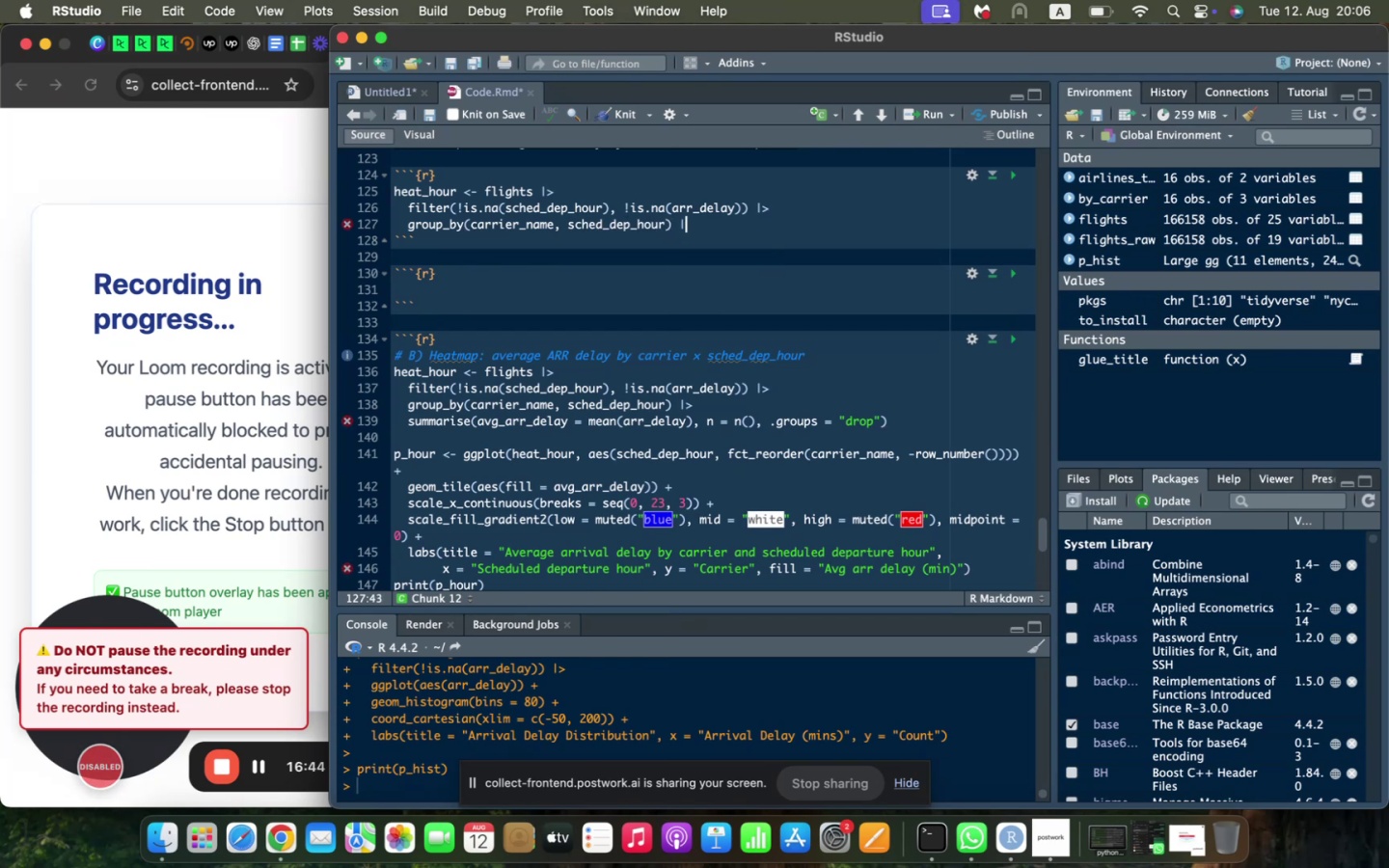 
key(Shift+Period)
 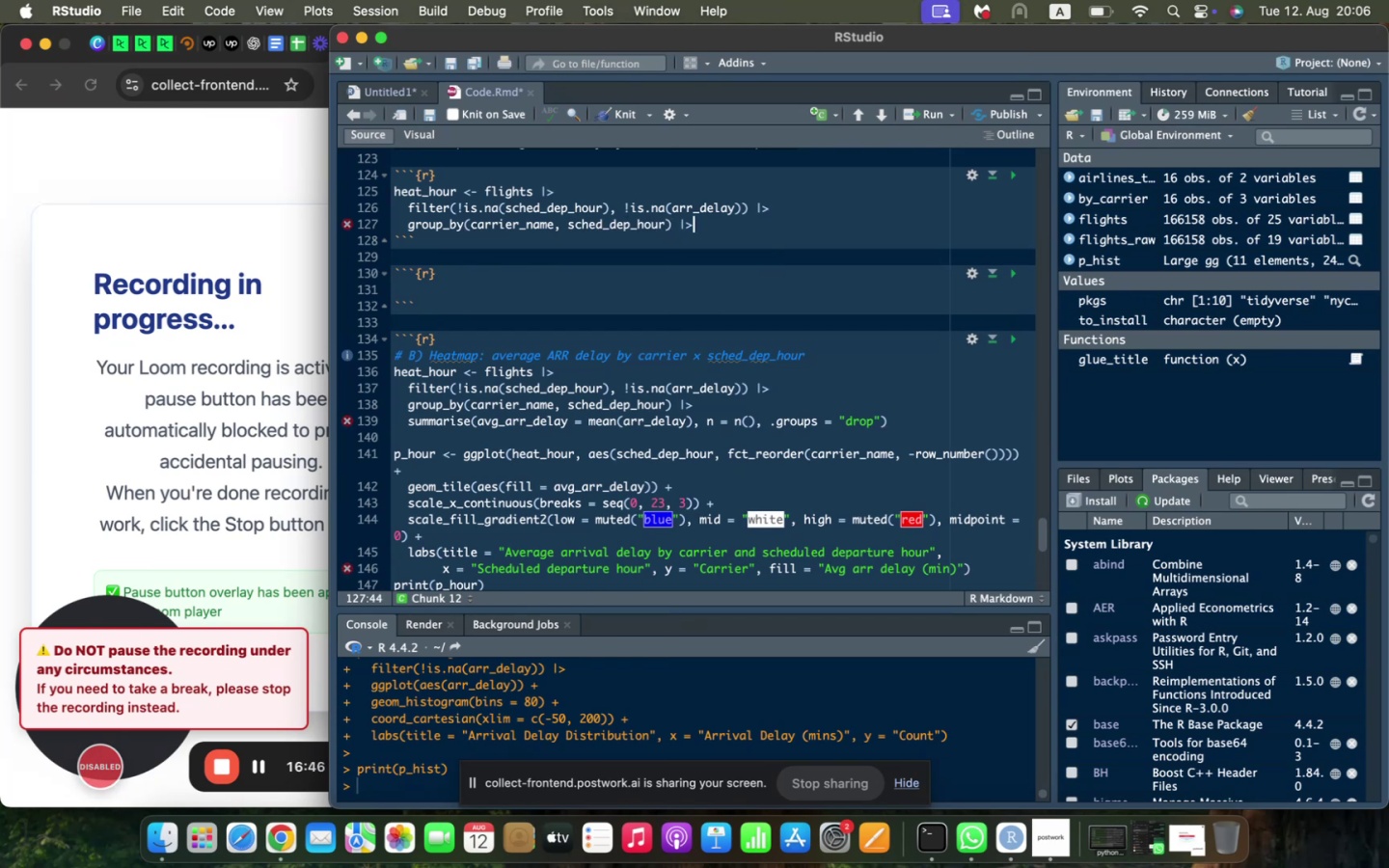 
key(Enter)
 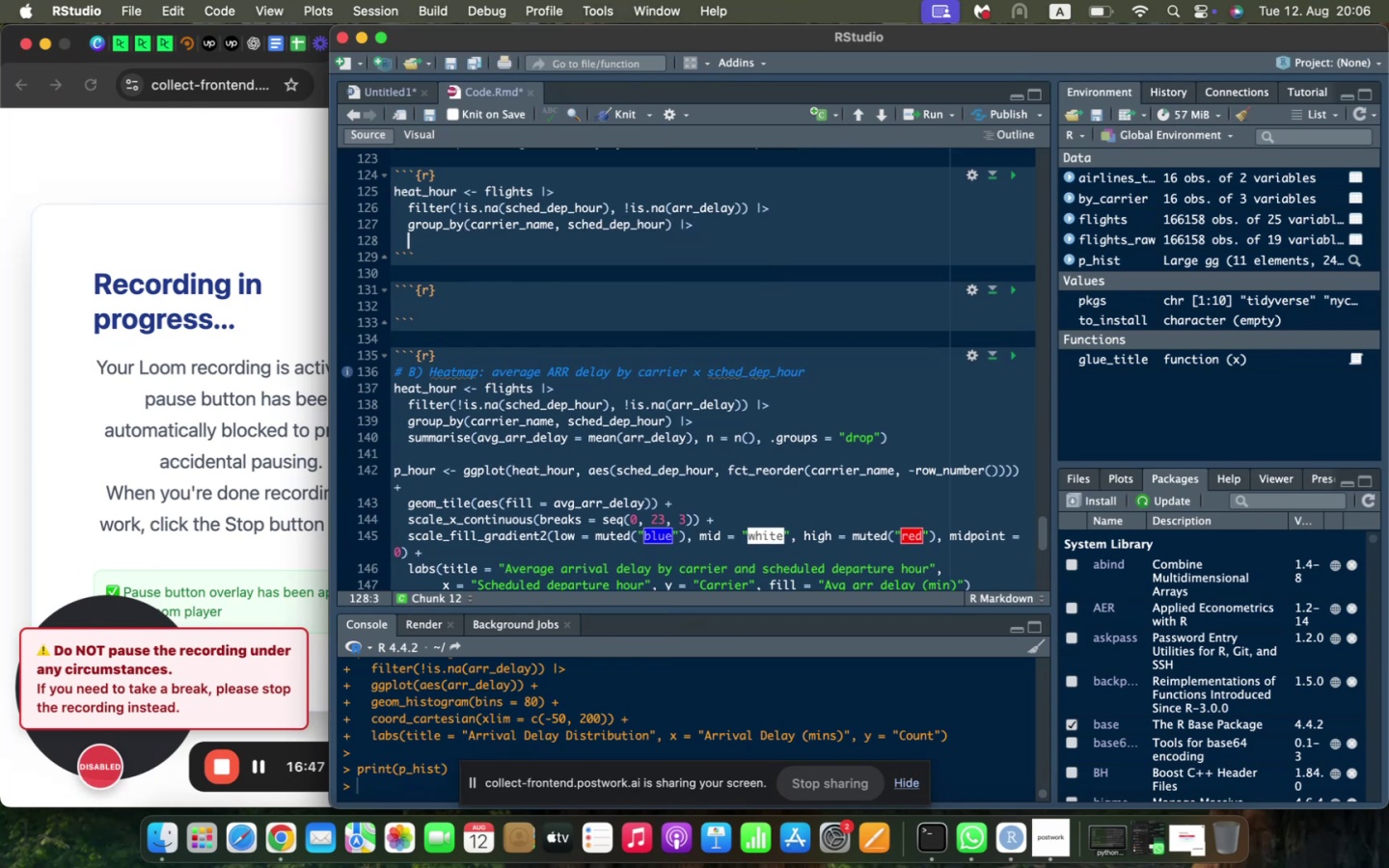 
type(summarise =)
key(Backspace)
key(Backspace)
type((avg_arr_delay = mean(arr_delay)
 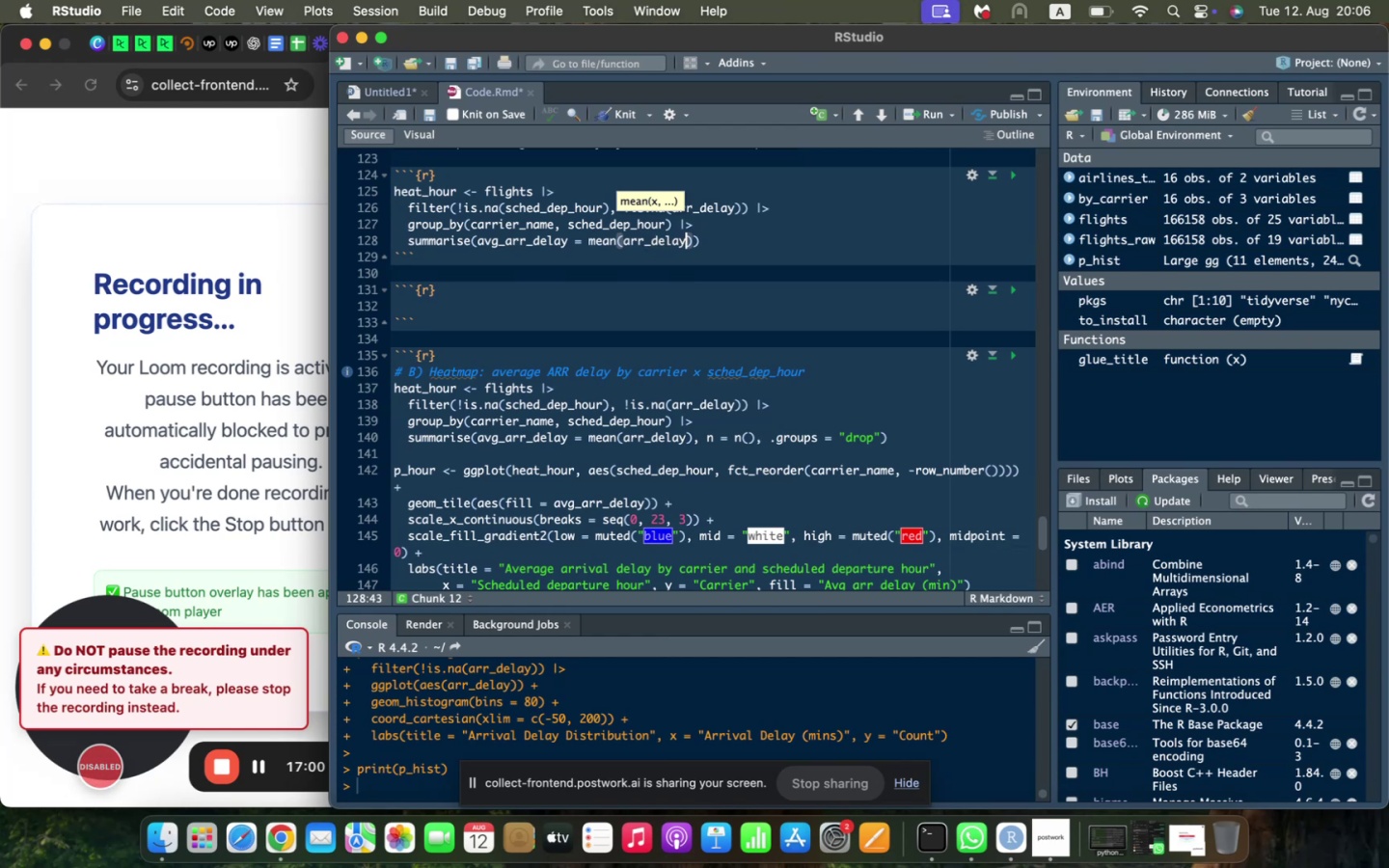 
key(ArrowRight)
 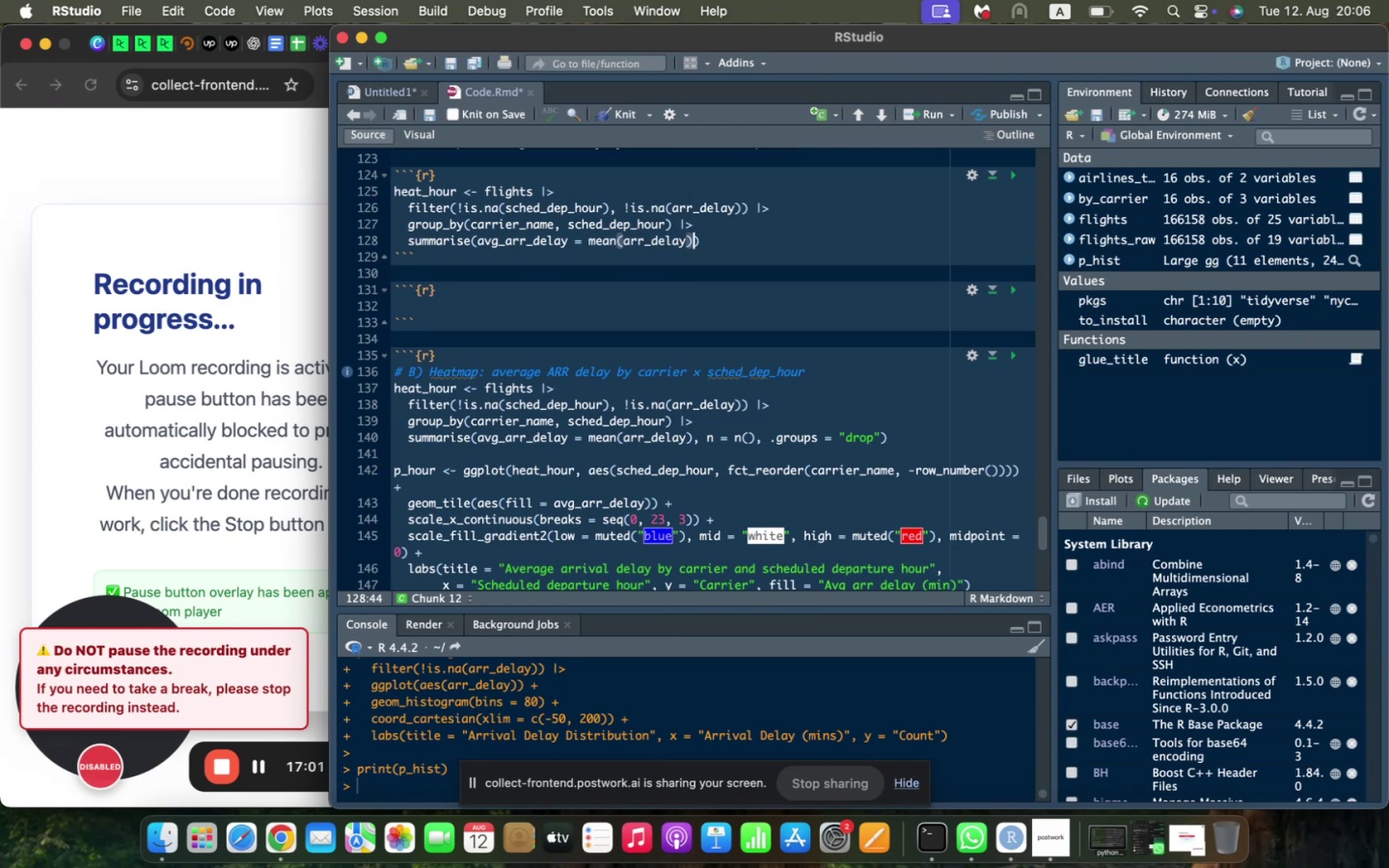 
key(Comma)
 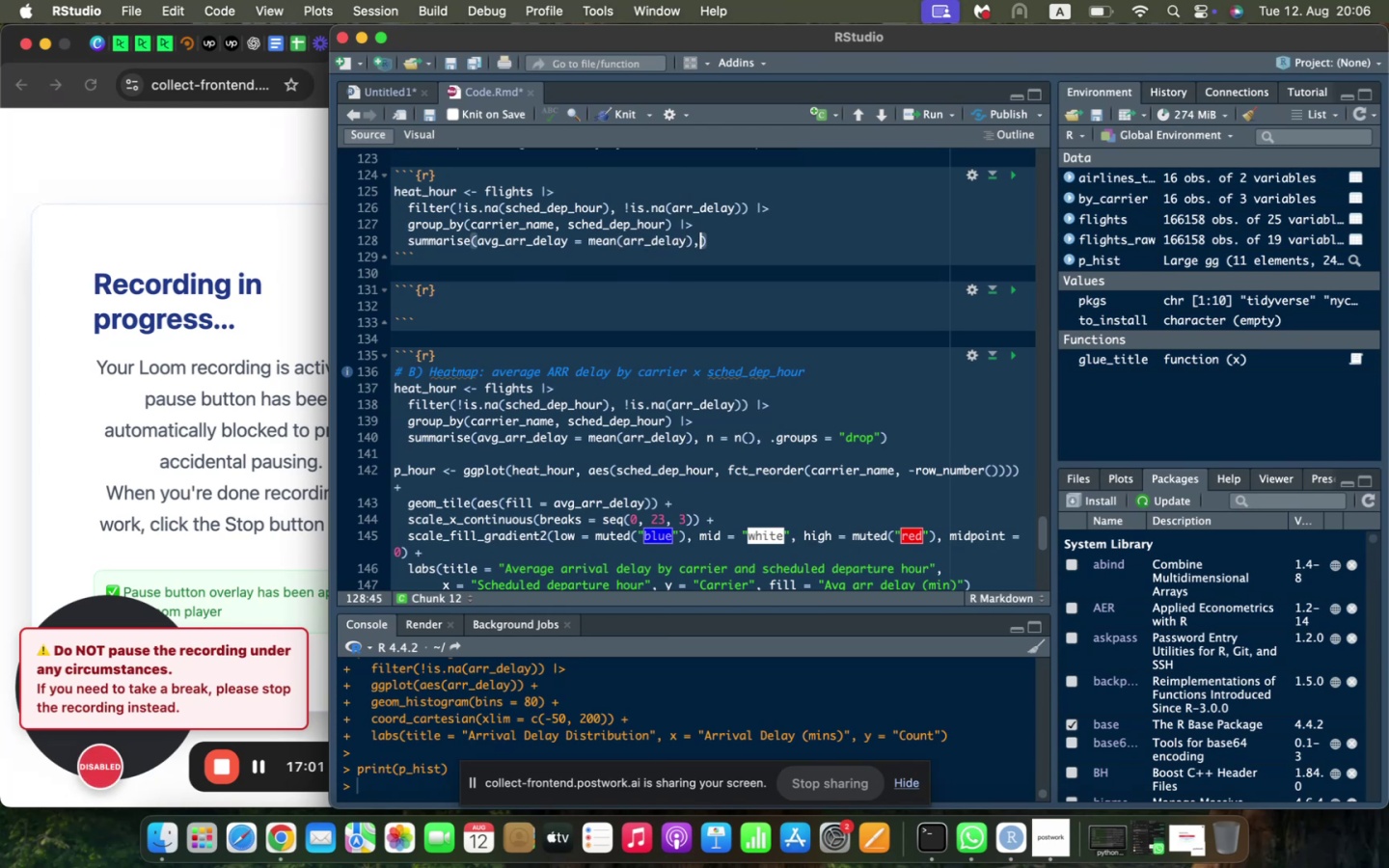 
key(Space)
 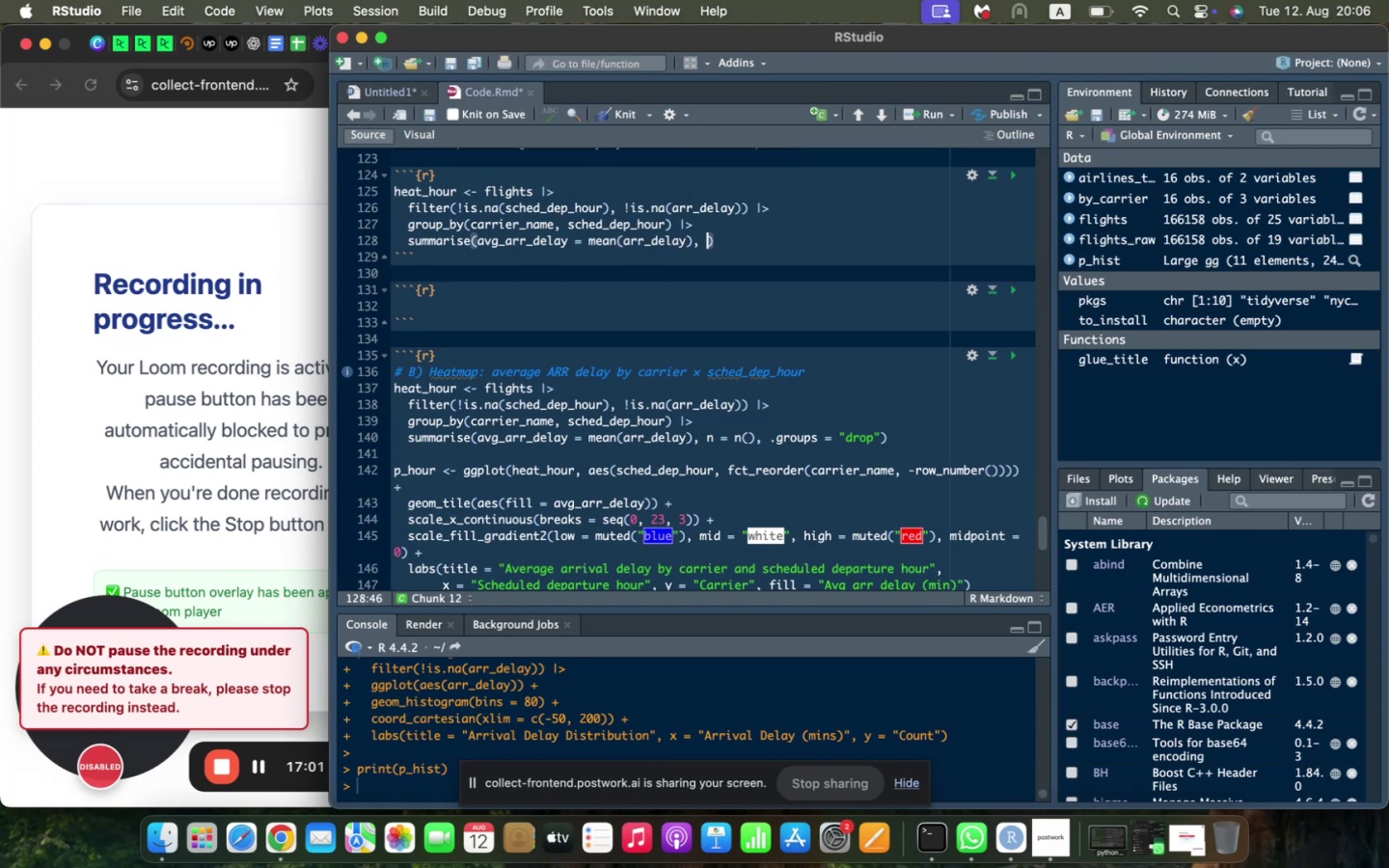 
key(N)
 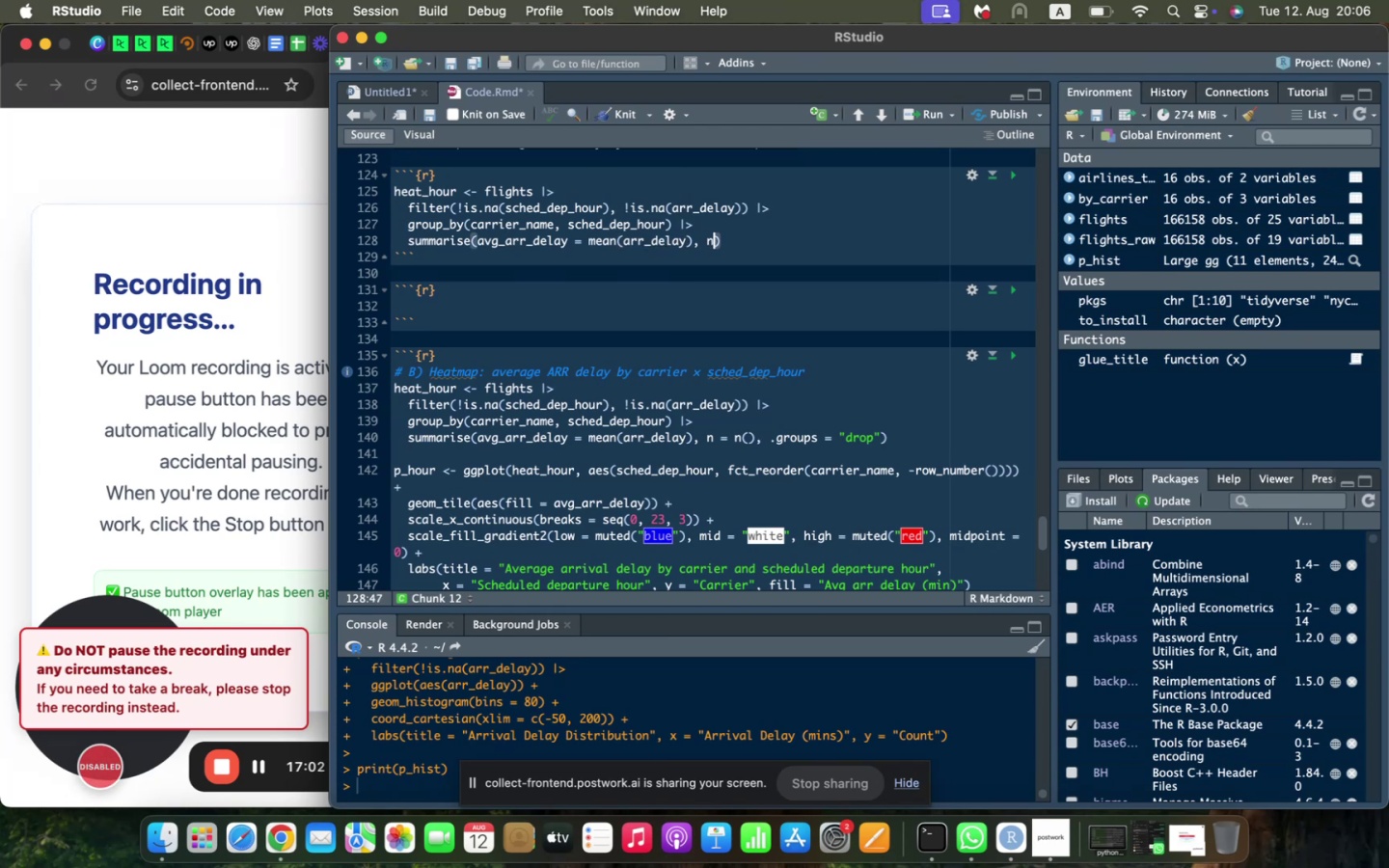 
key(Space)
 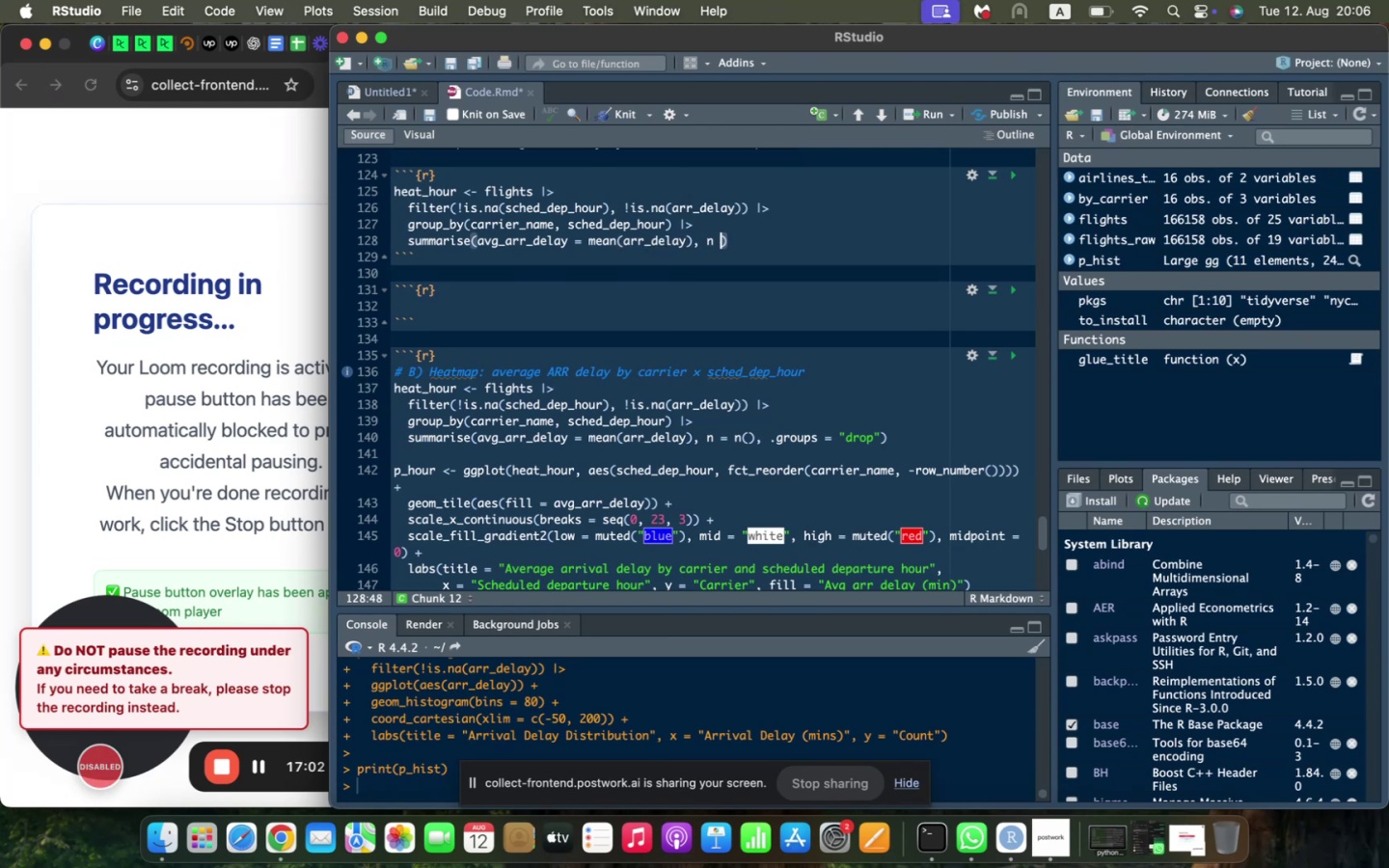 
key(Equal)
 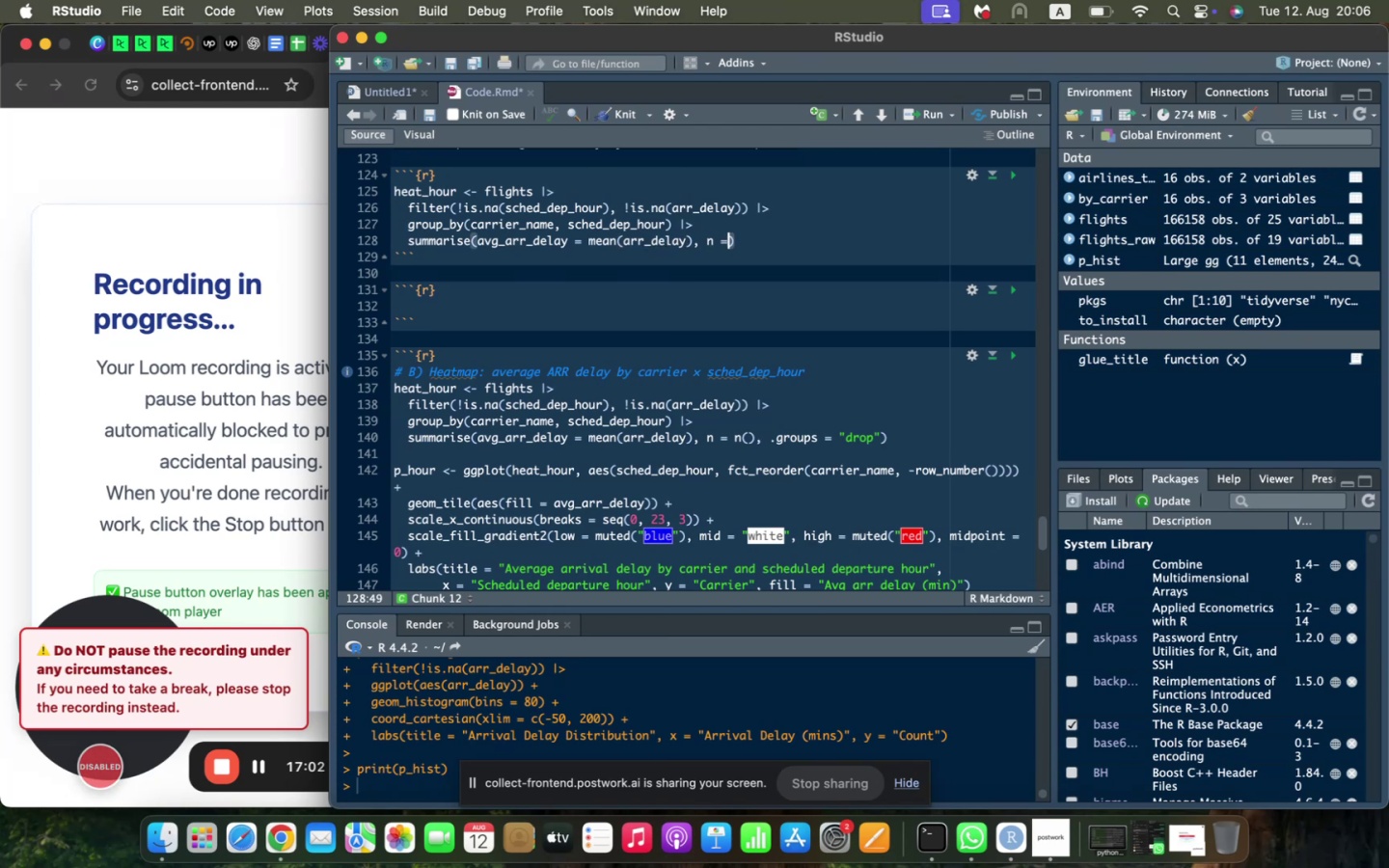 
key(Space)
 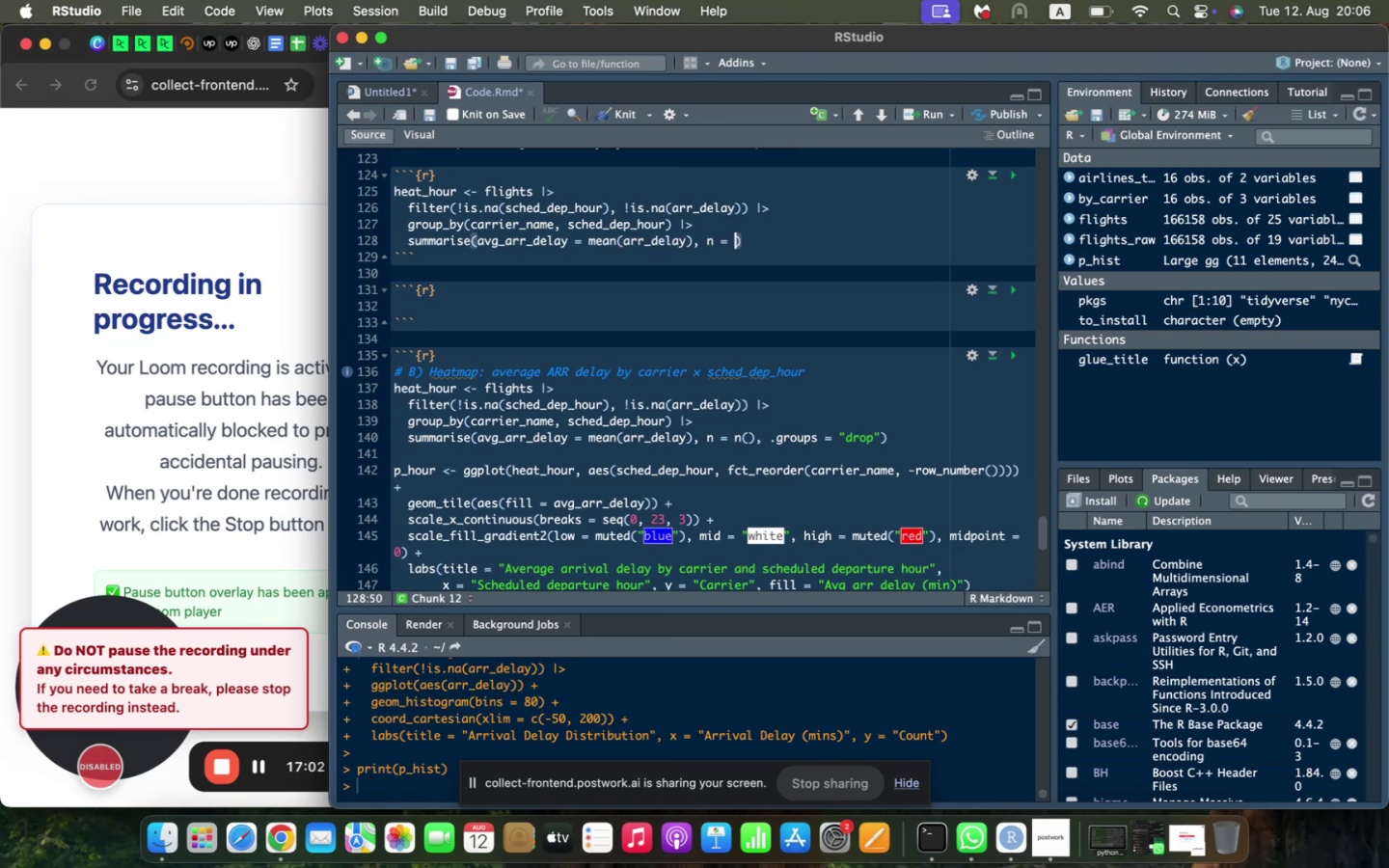 
key(N)
 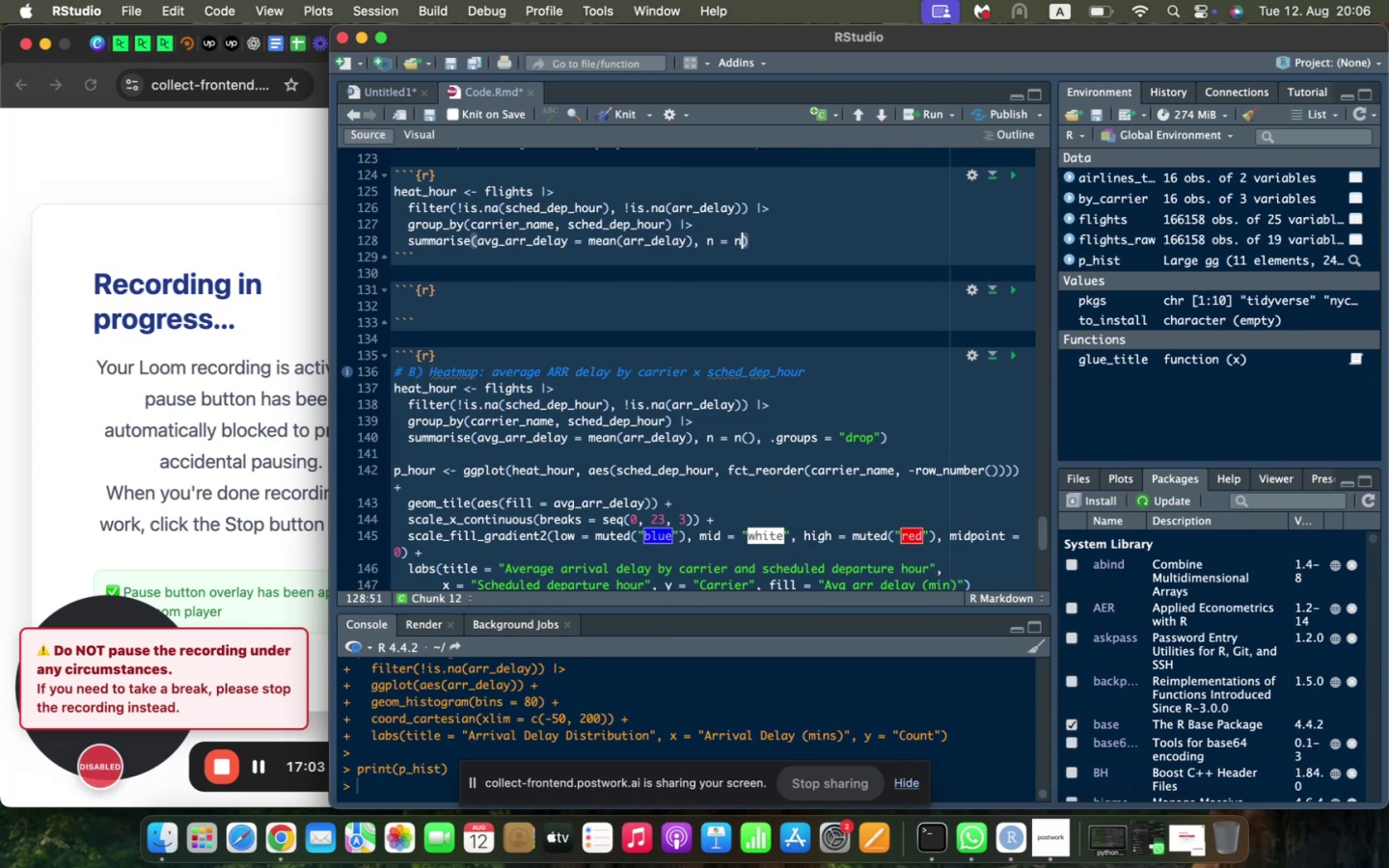 
key(Shift+ShiftLeft)
 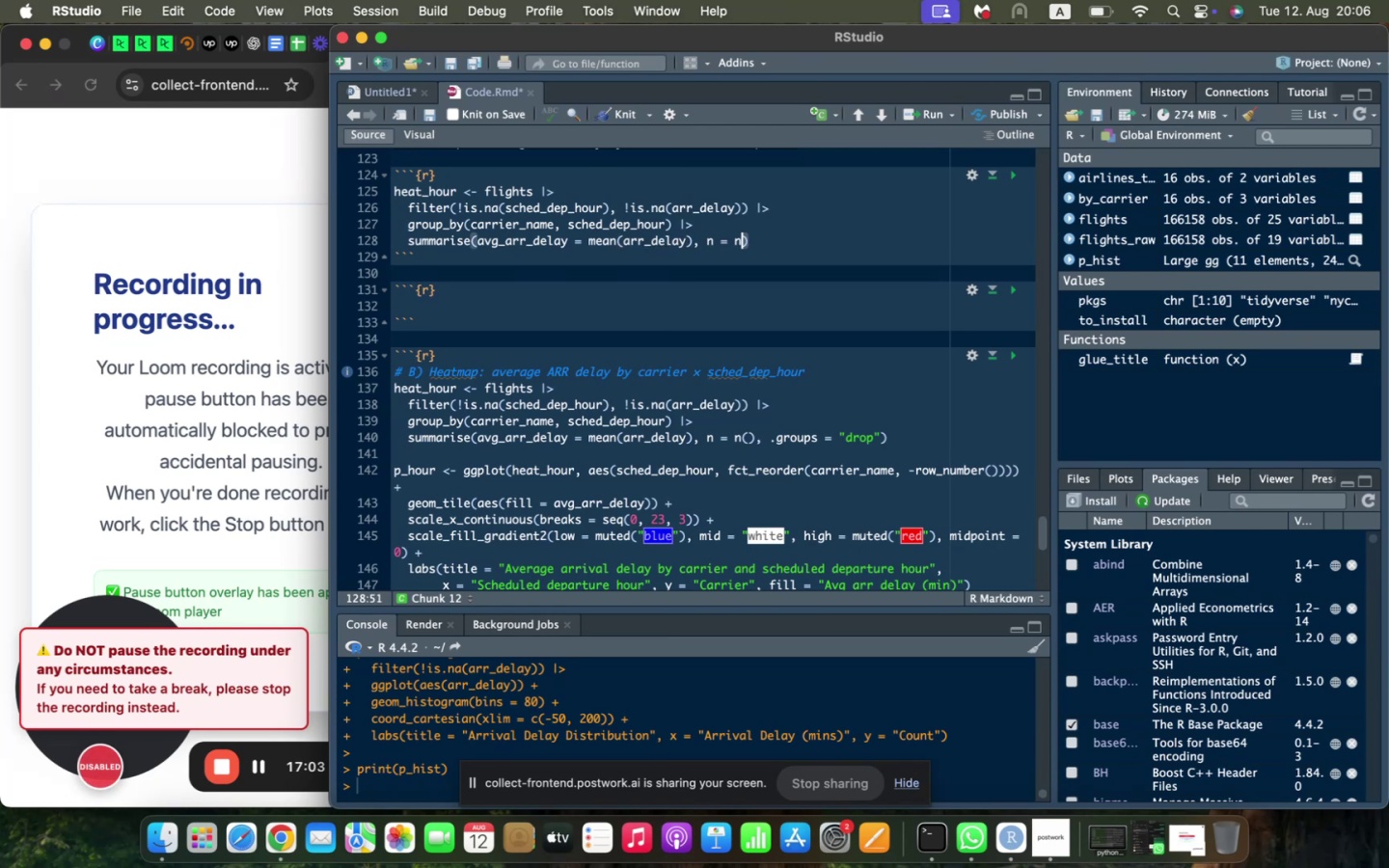 
key(Shift+9)
 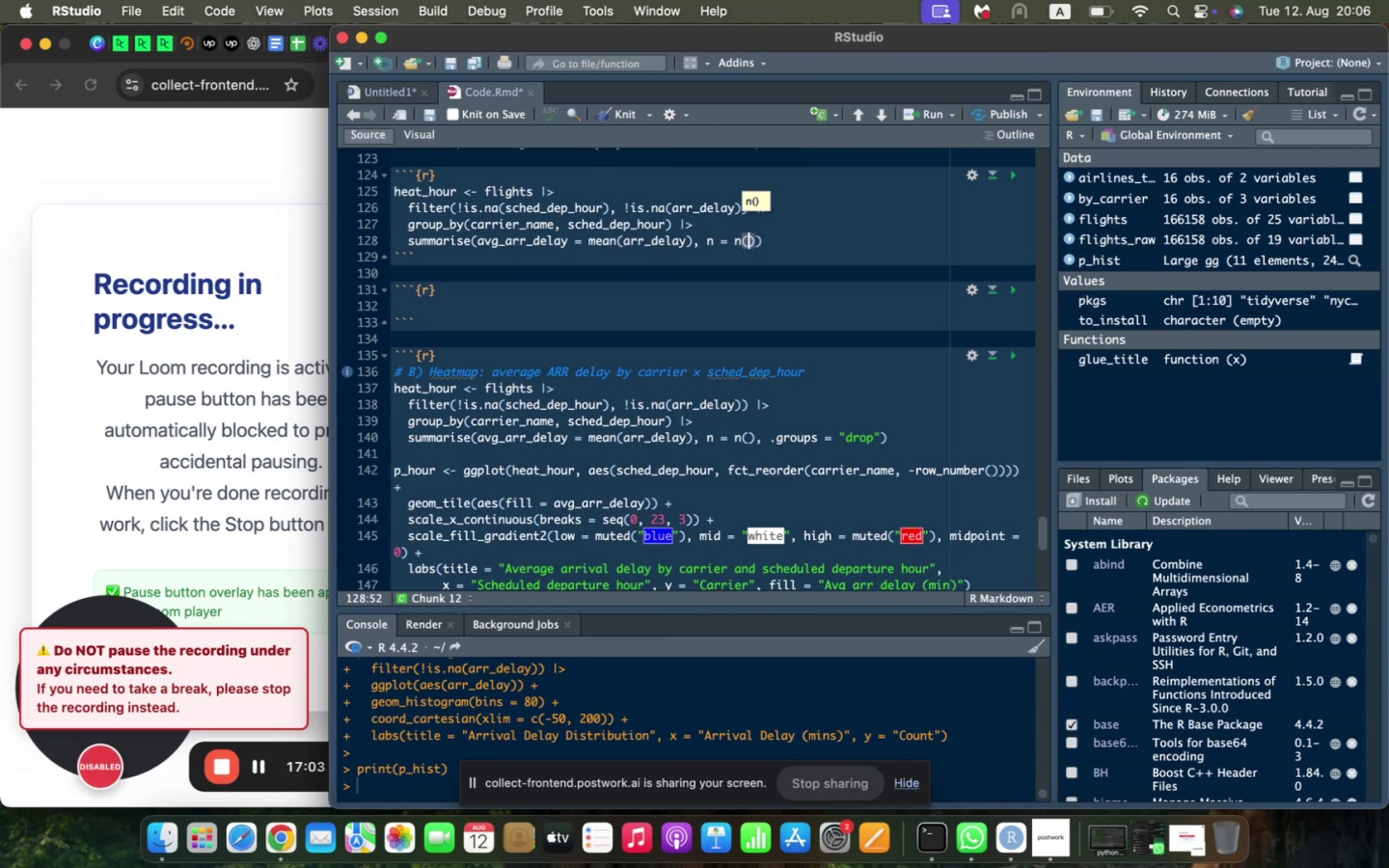 
key(ArrowRight)
 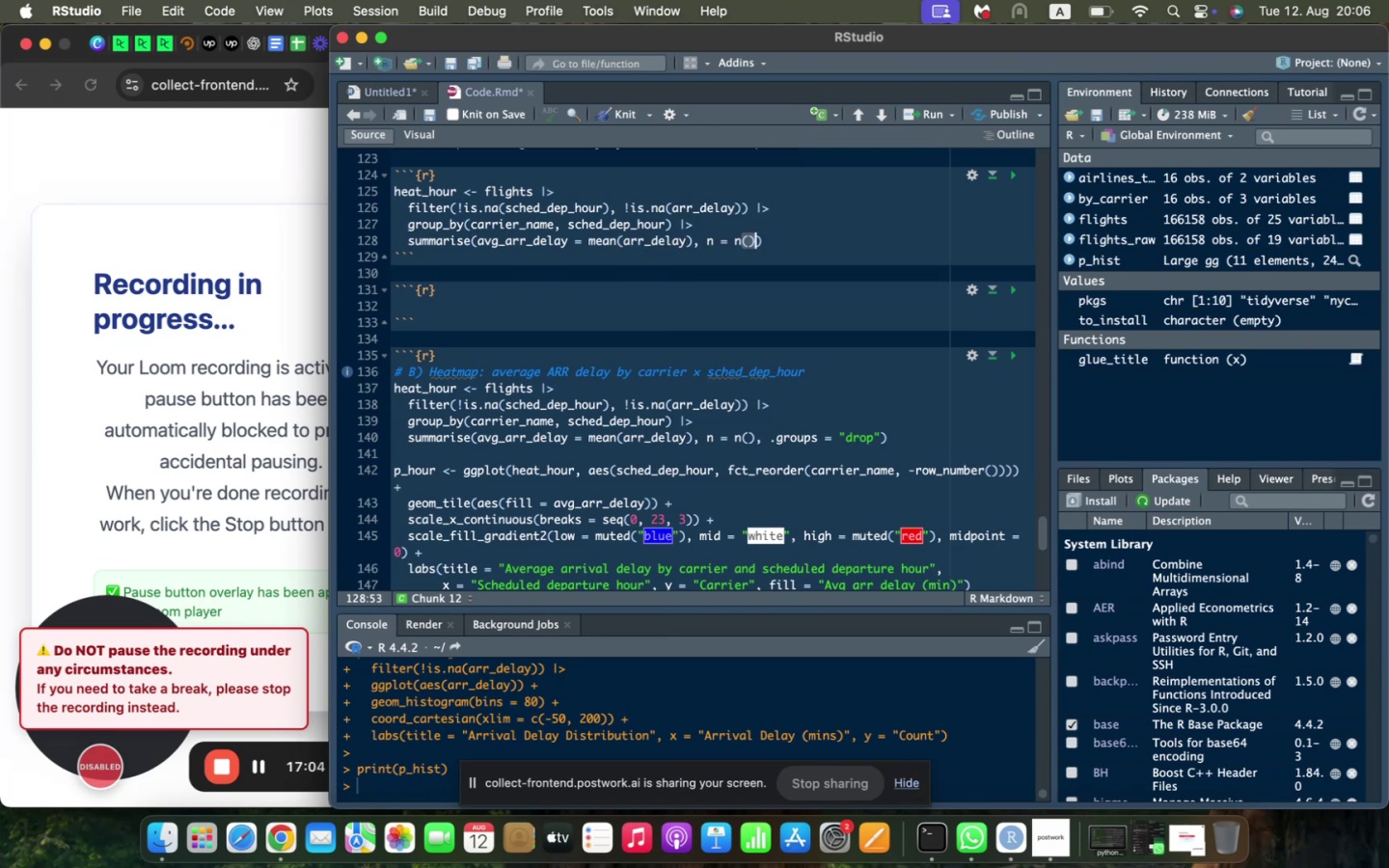 
type(, .groups )
key(Backspace)
type( = "drop)
 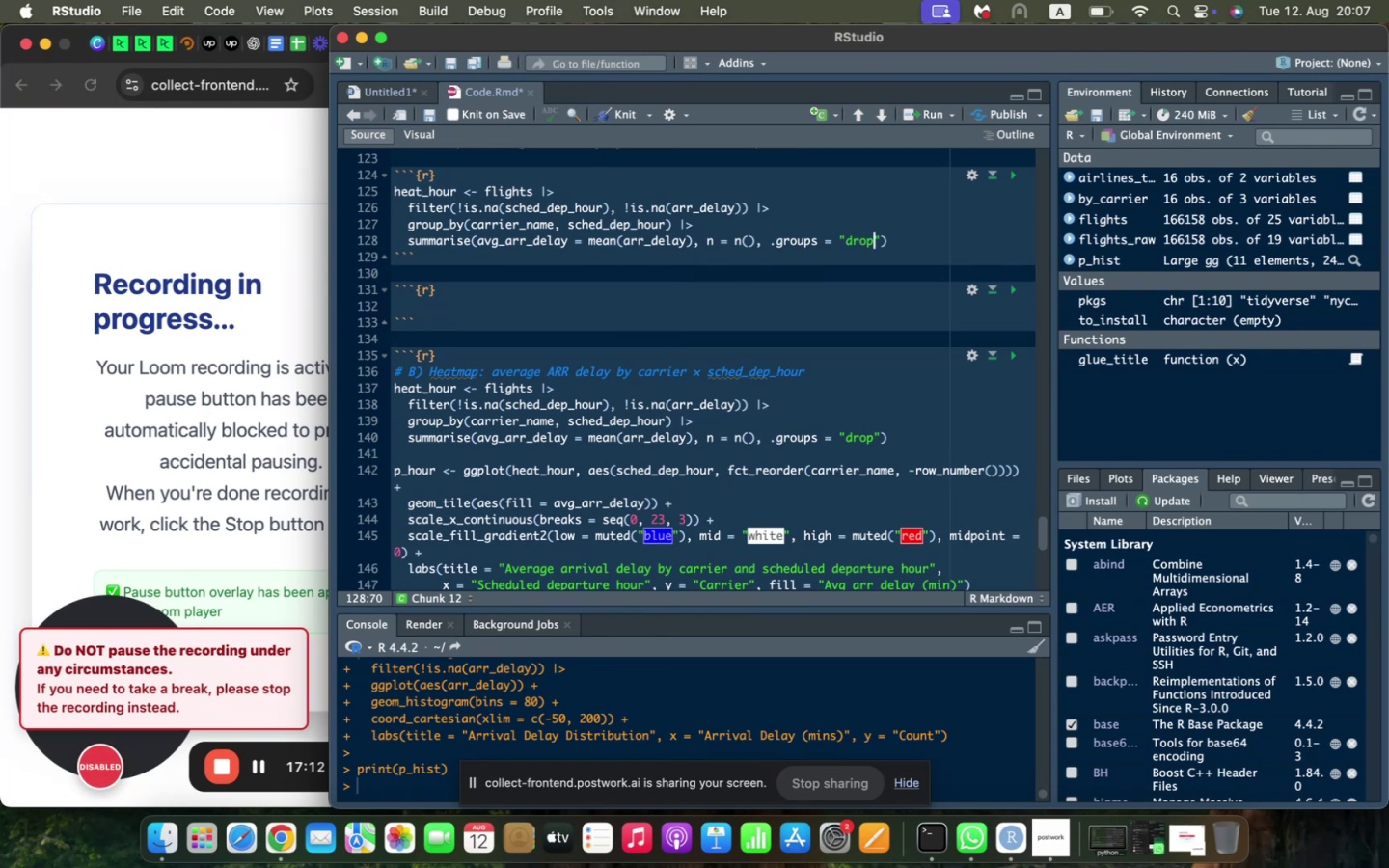 
key(ArrowRight)
 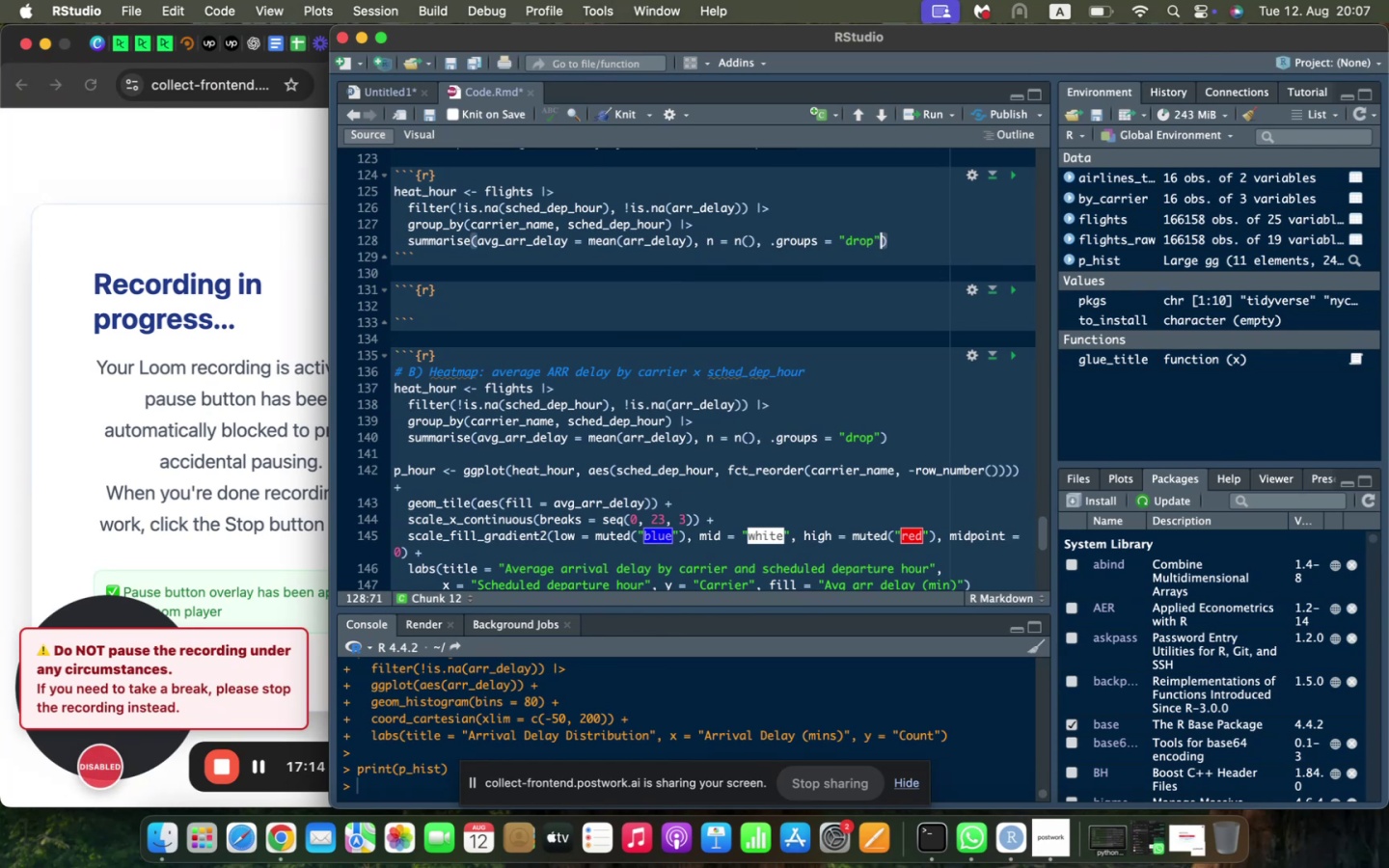 
key(ArrowRight)
 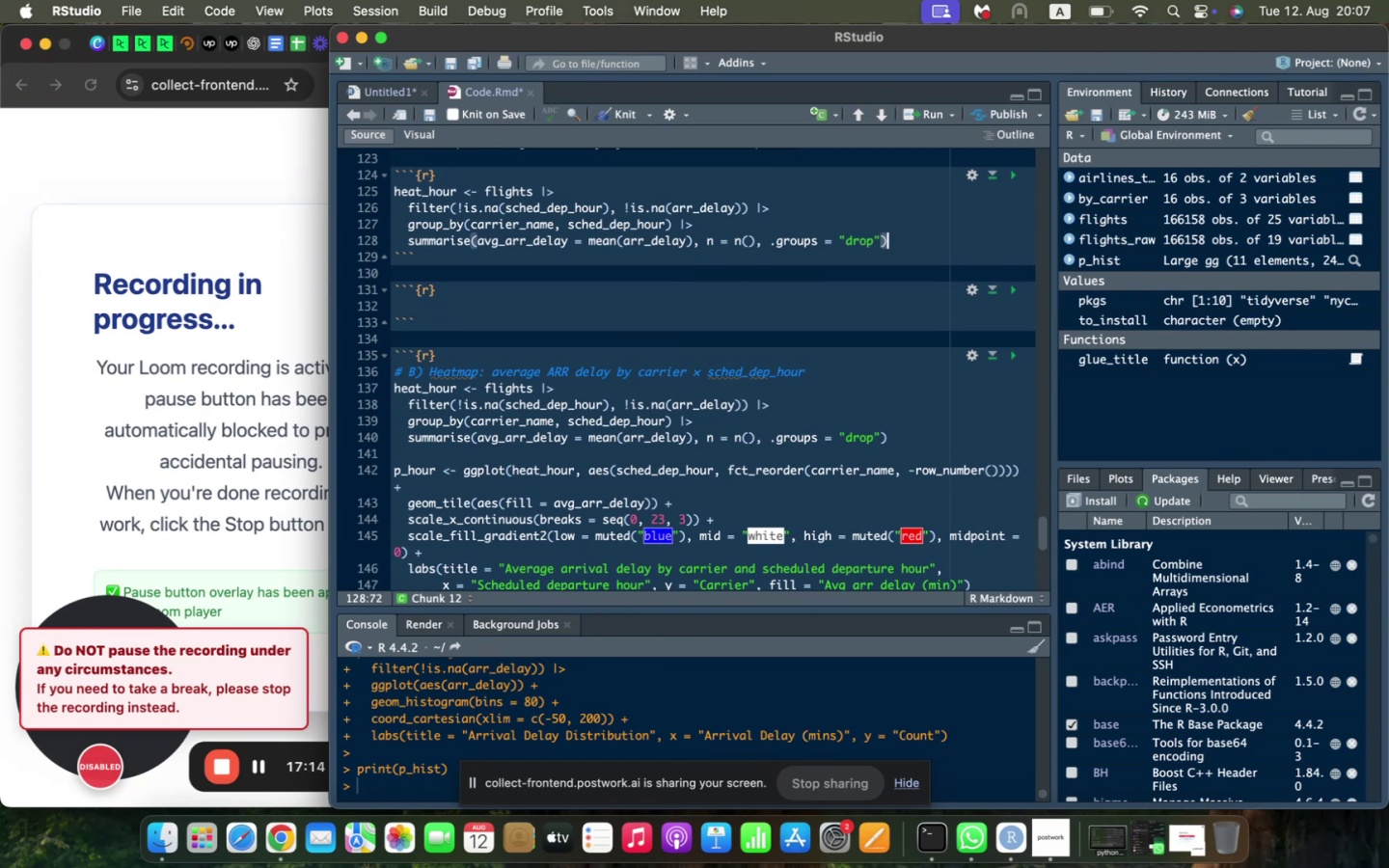 
key(Enter)
 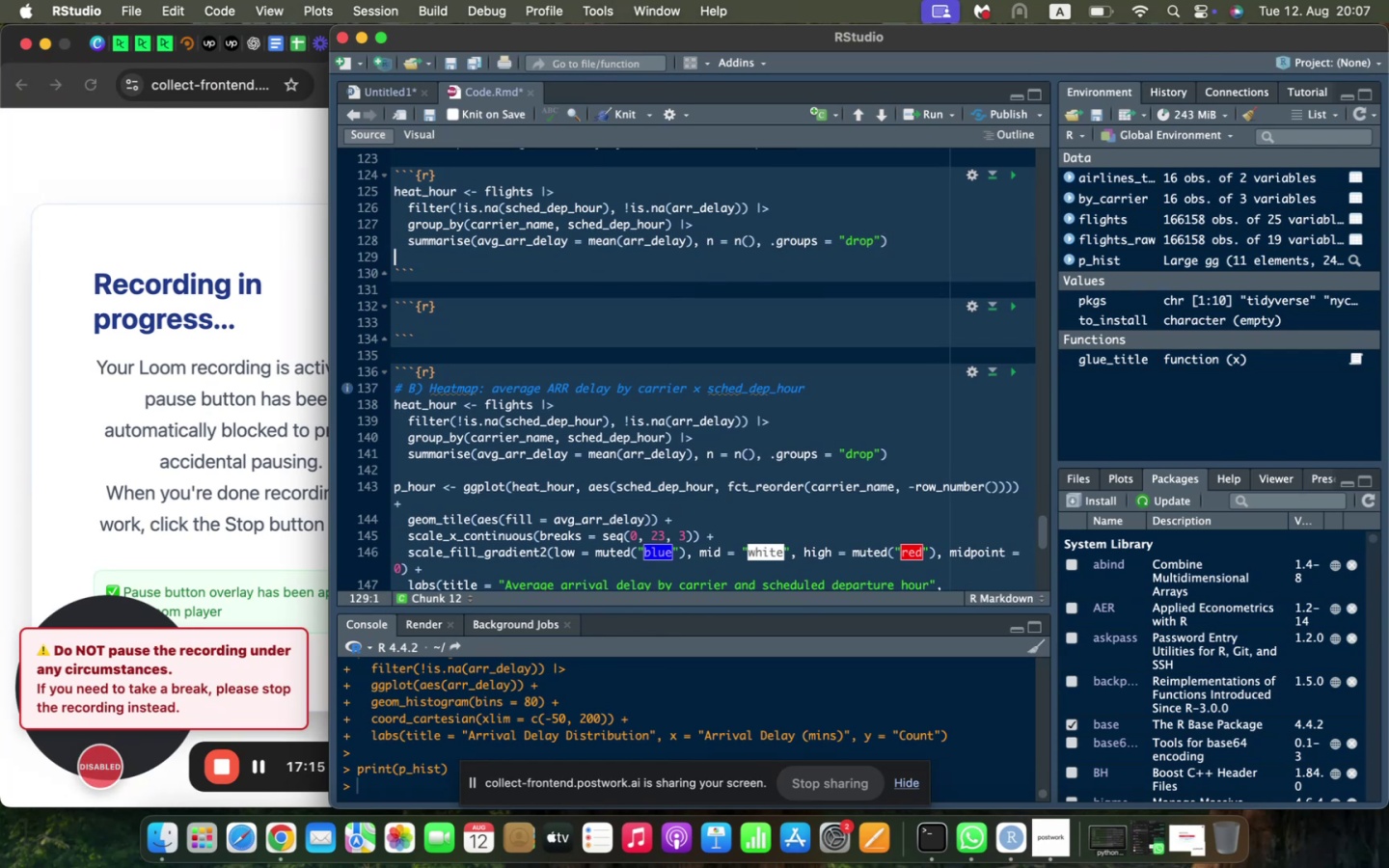 
key(Enter)
 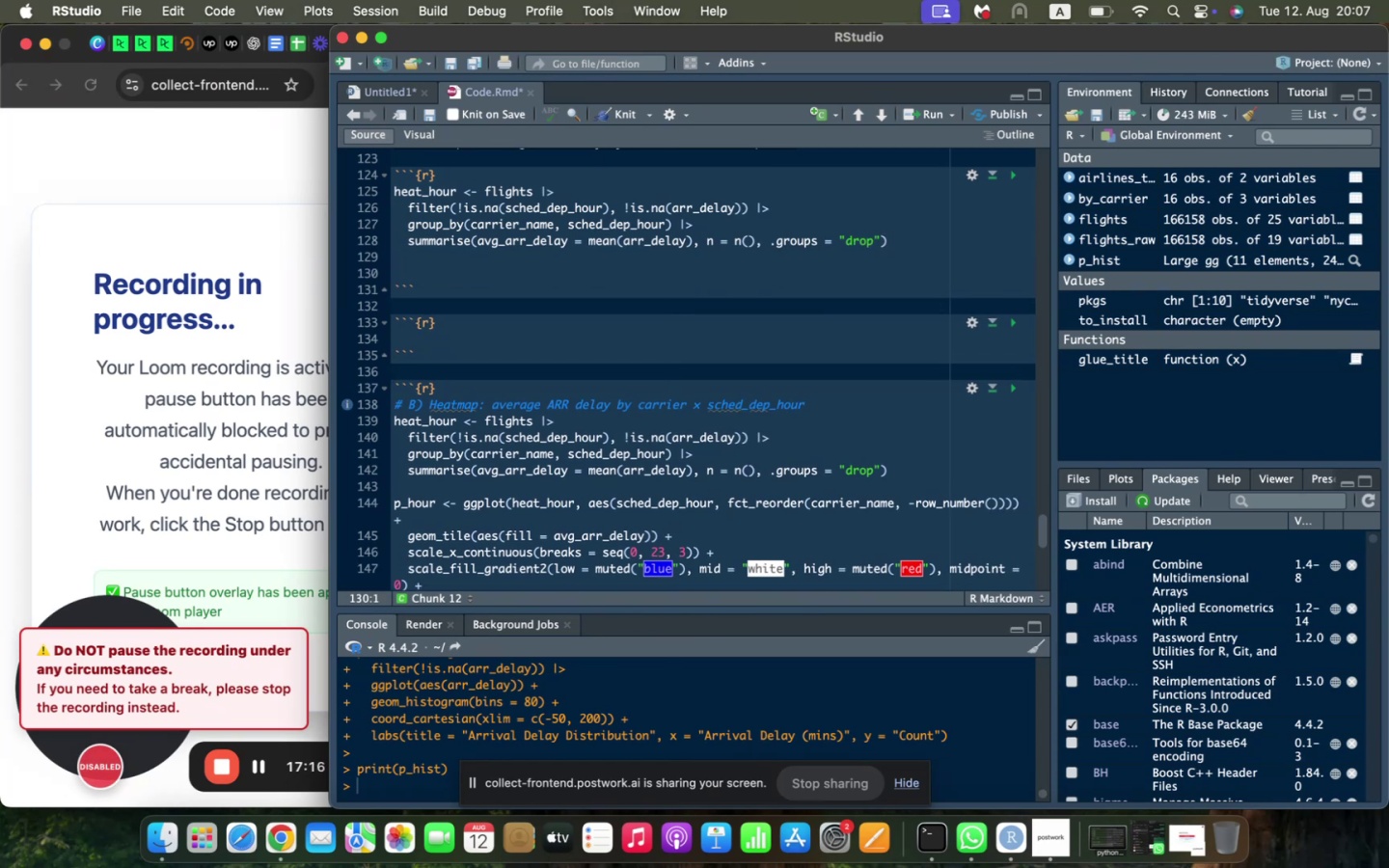 
type(p_hour <- ggplot(heat_hour, aes(sched_dep_hour)
 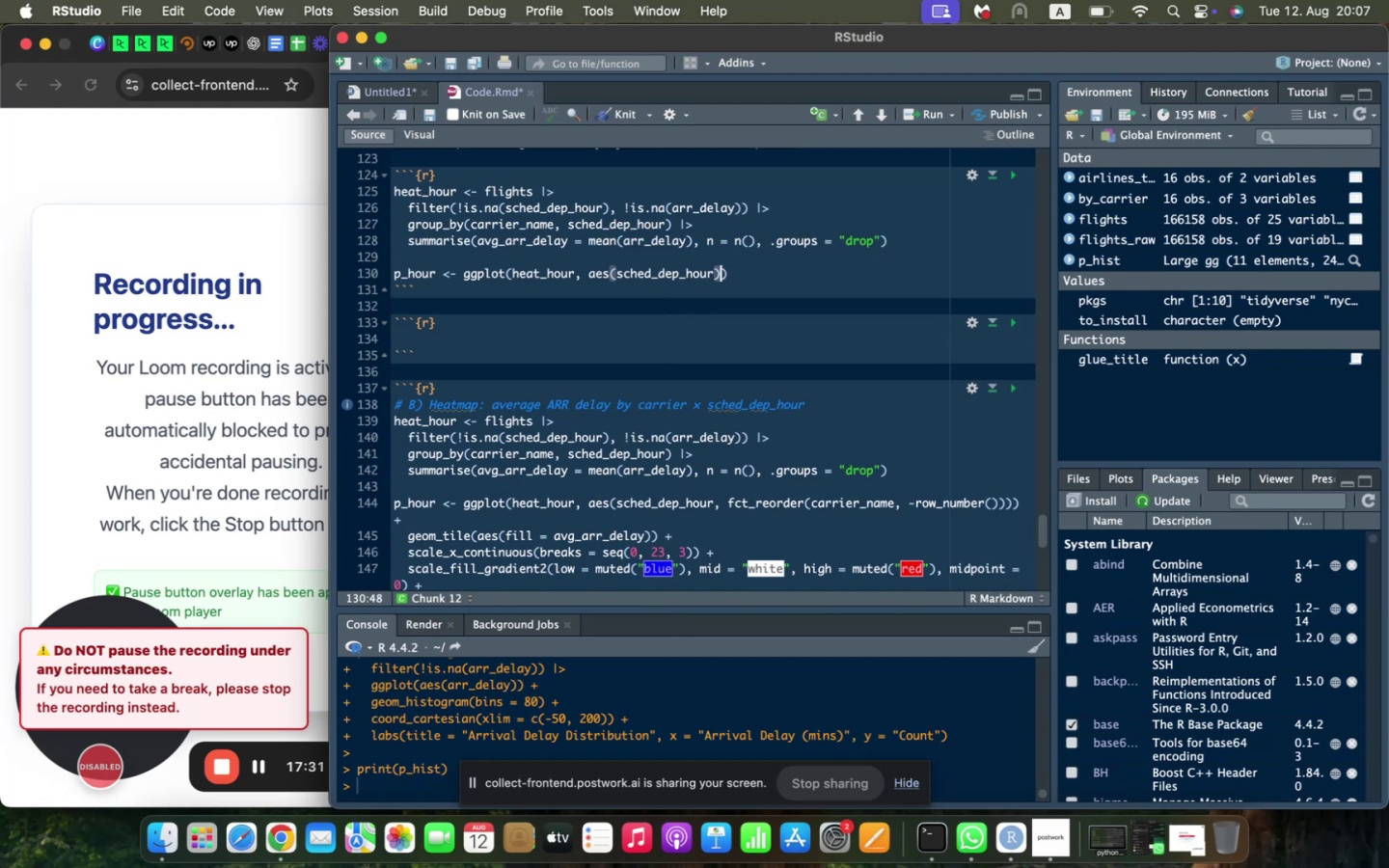 
 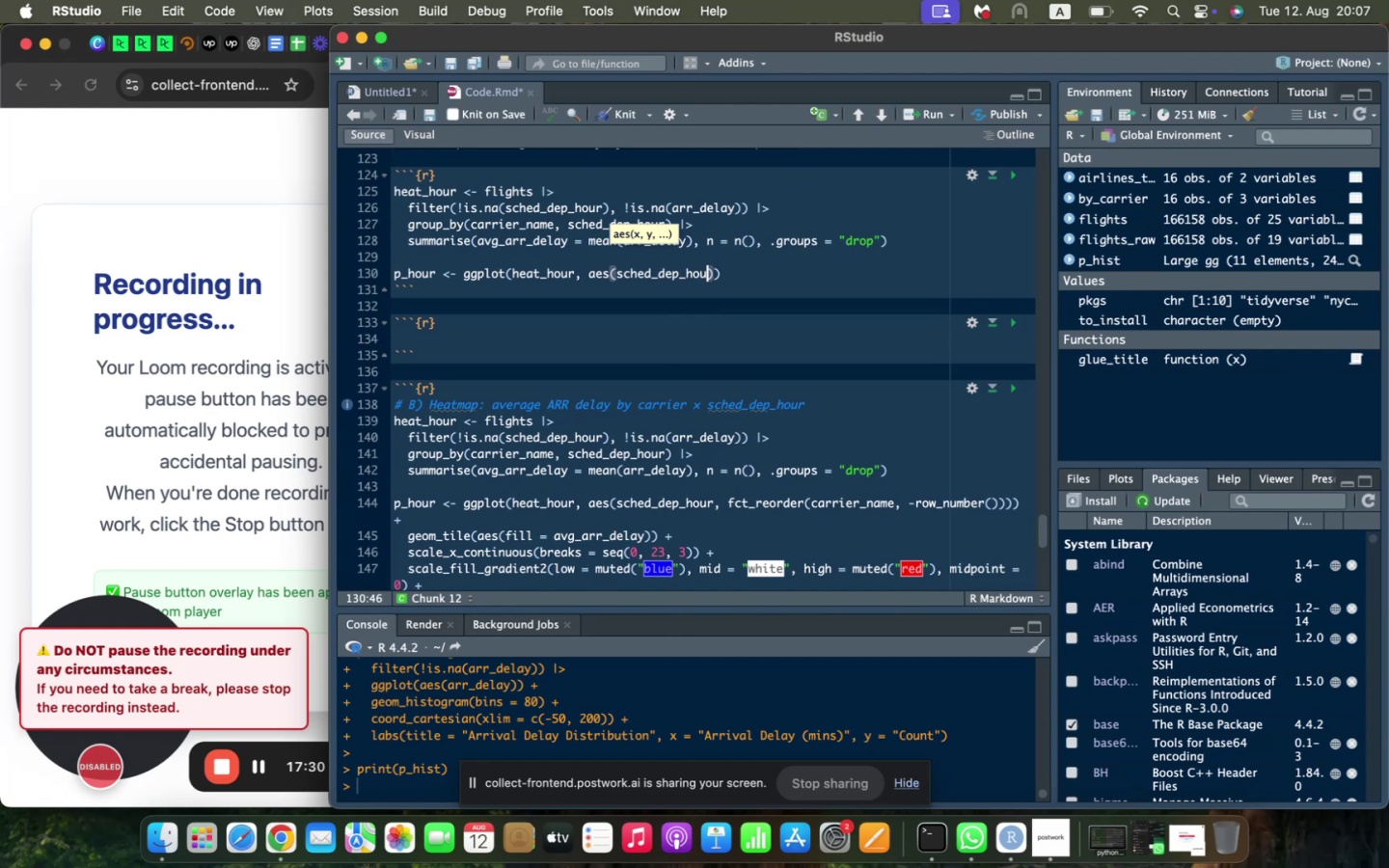 
key(ArrowRight)
 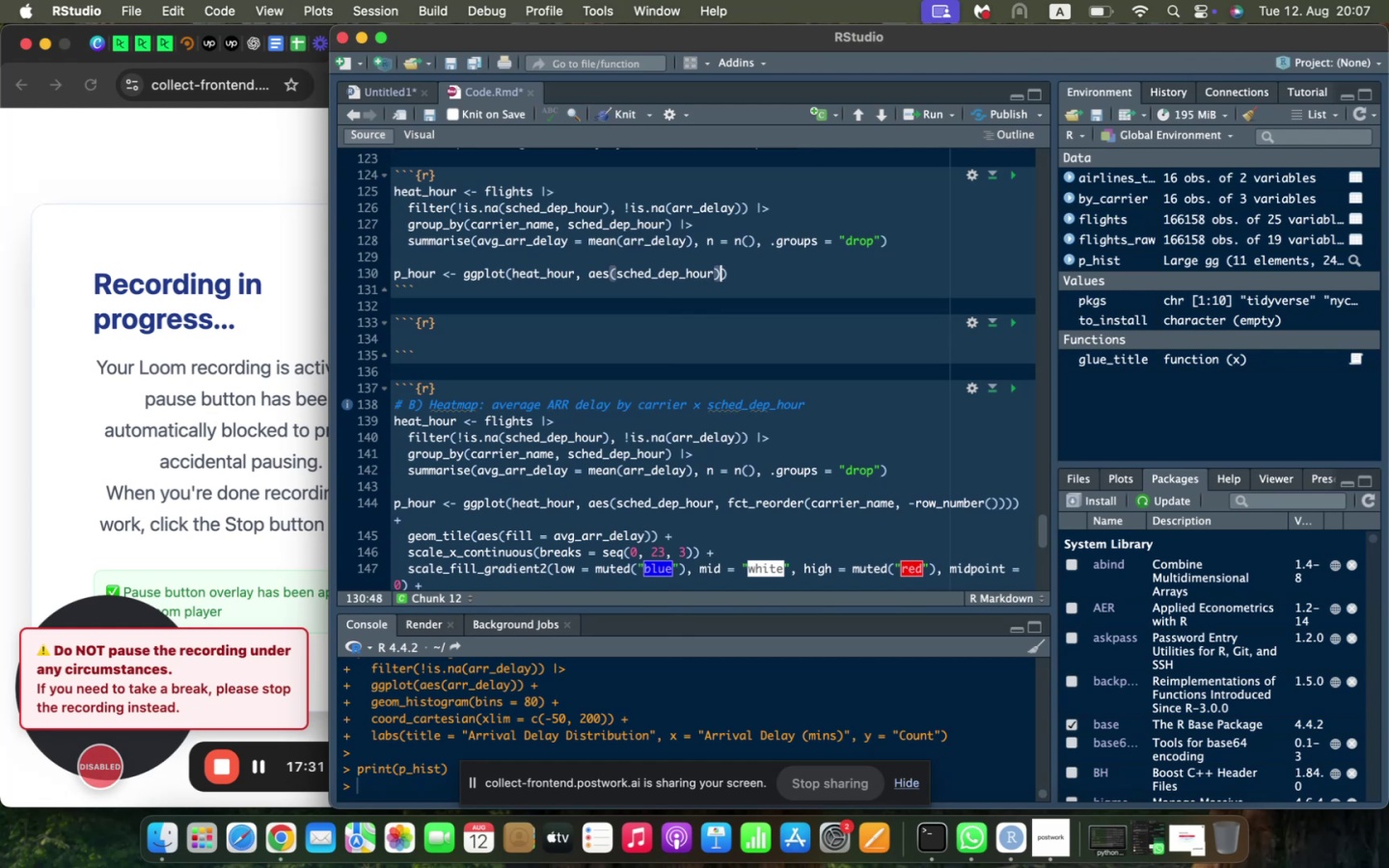 
key(Comma)
 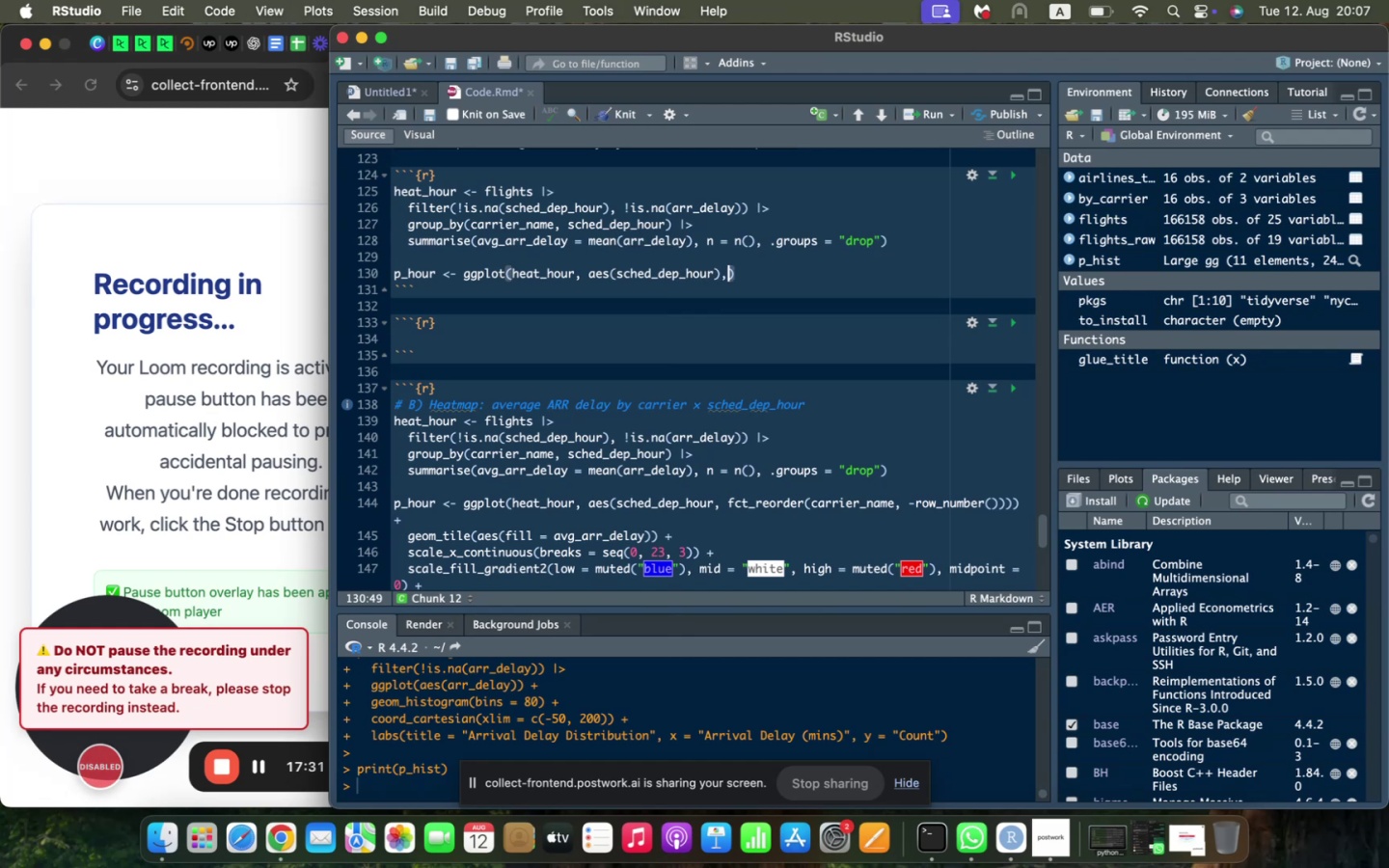 
key(Space)
 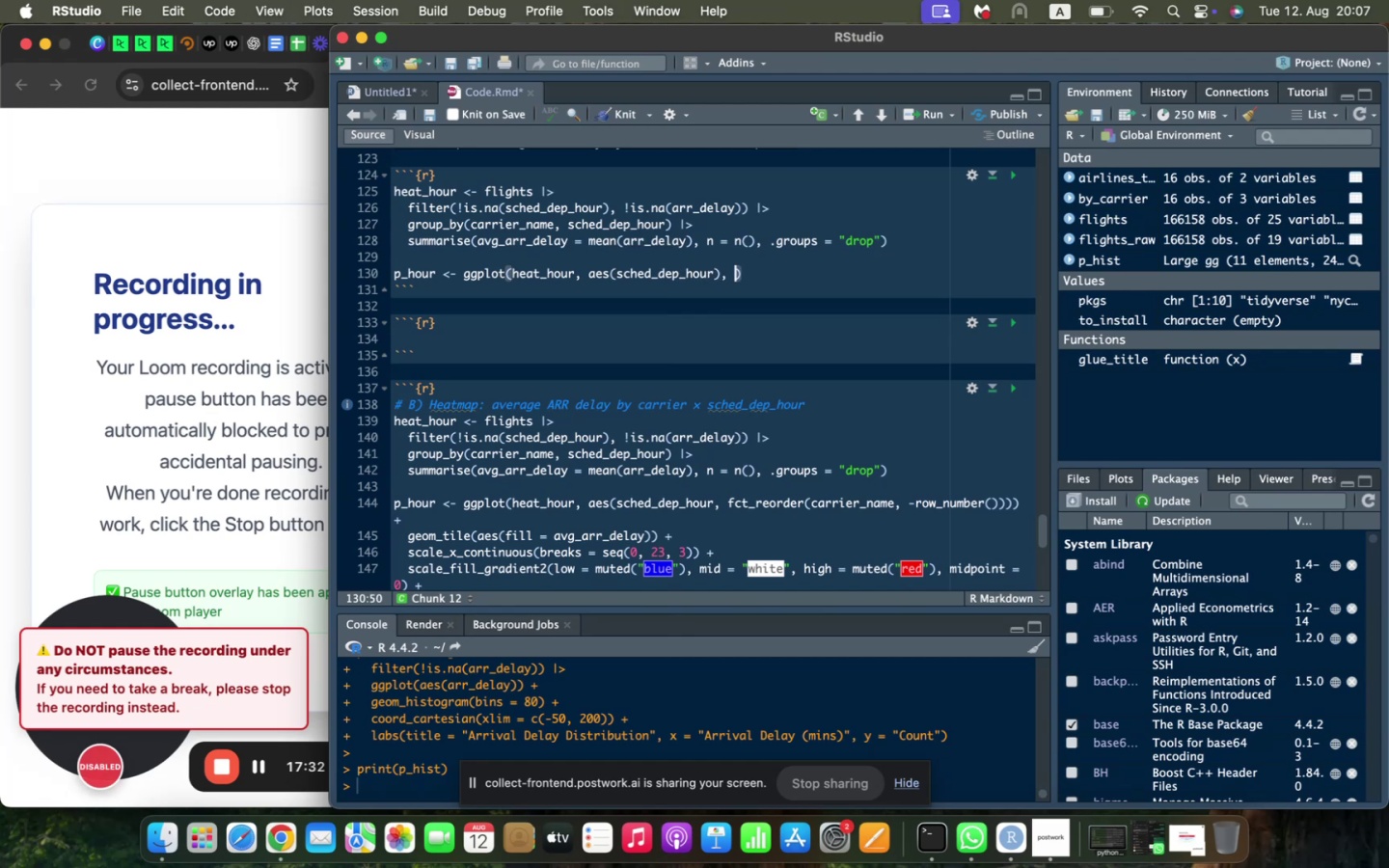 
key(Backspace)
 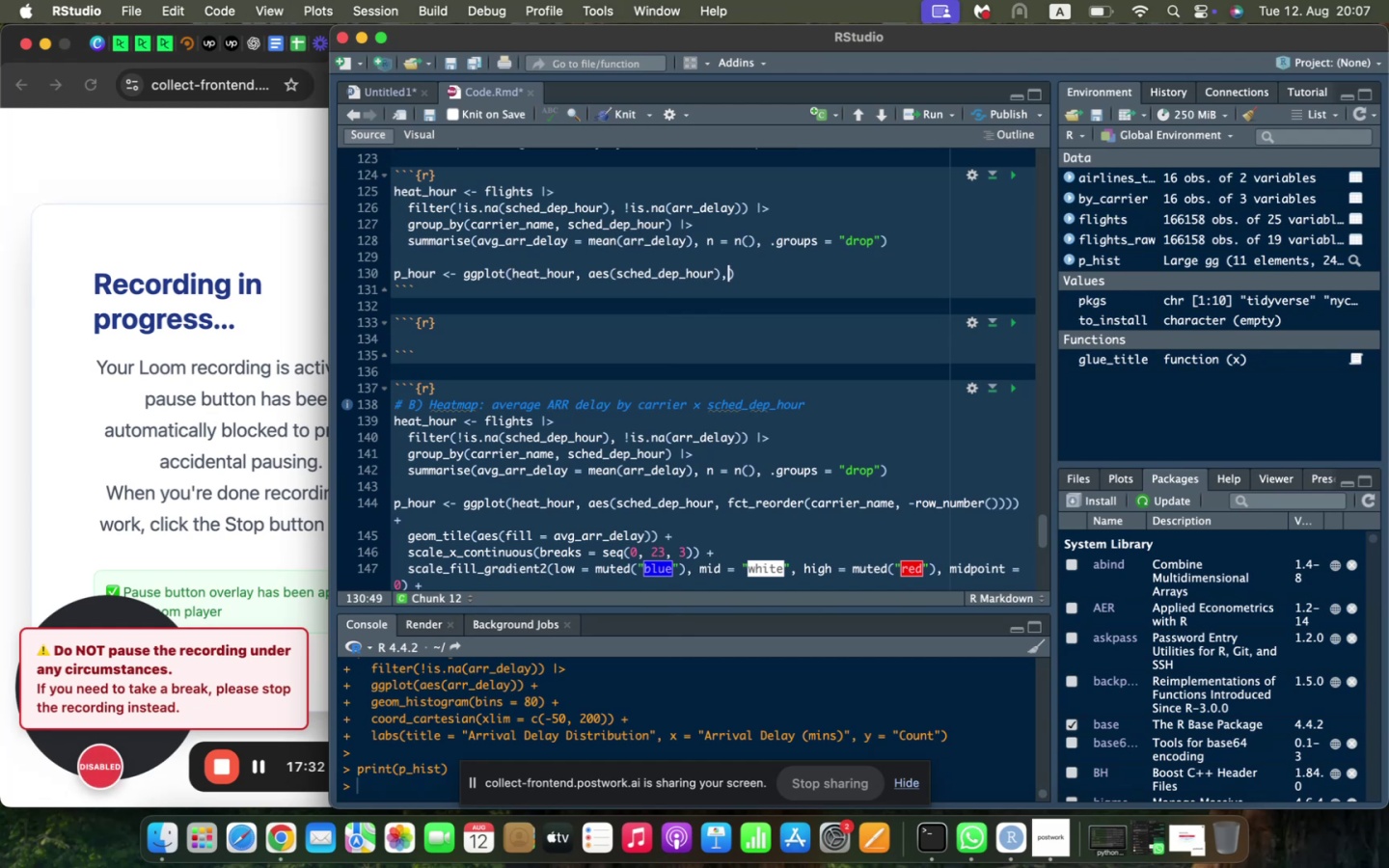 
key(Backspace)
 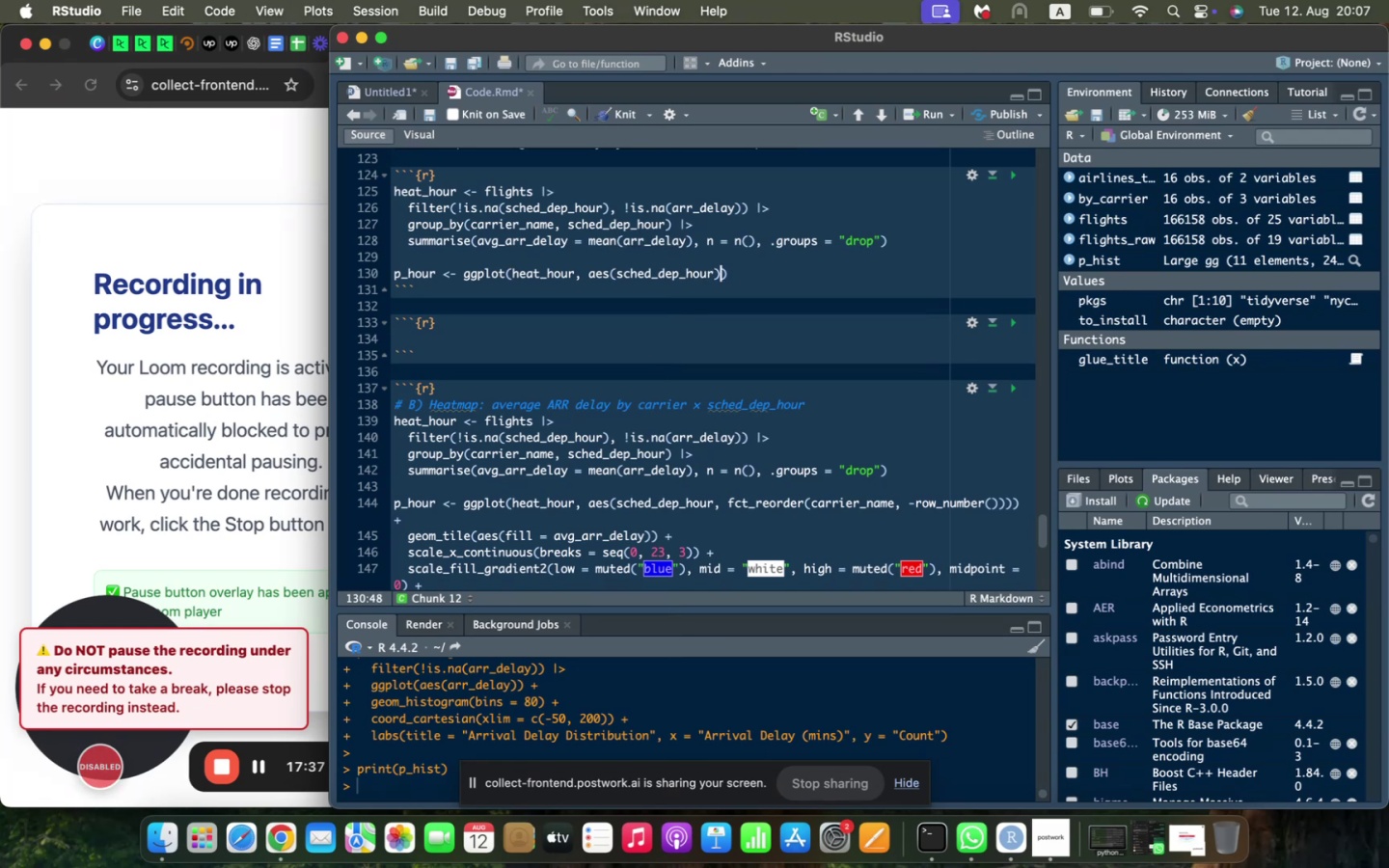 
wait(6.91)
 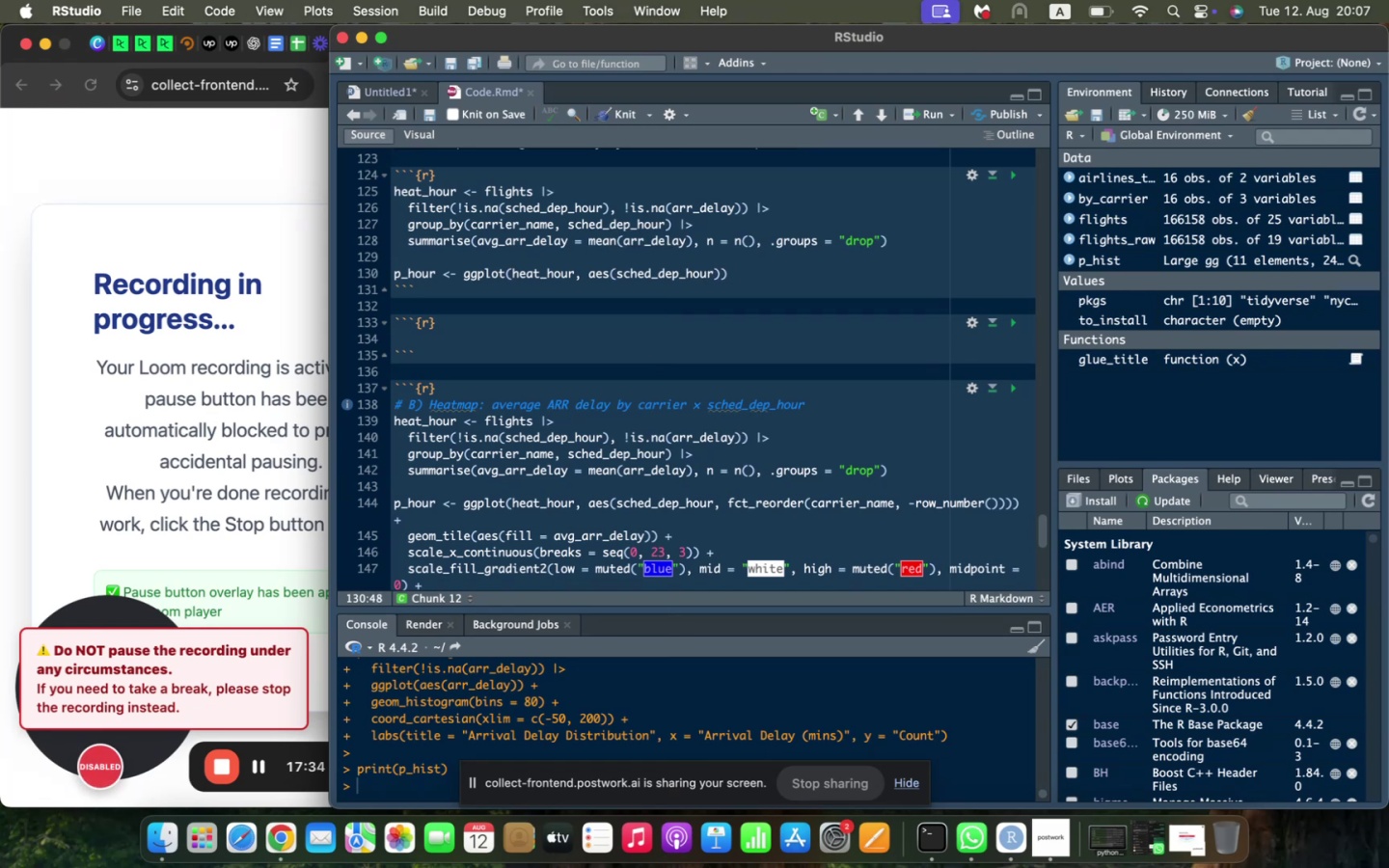 
key(ArrowLeft)
 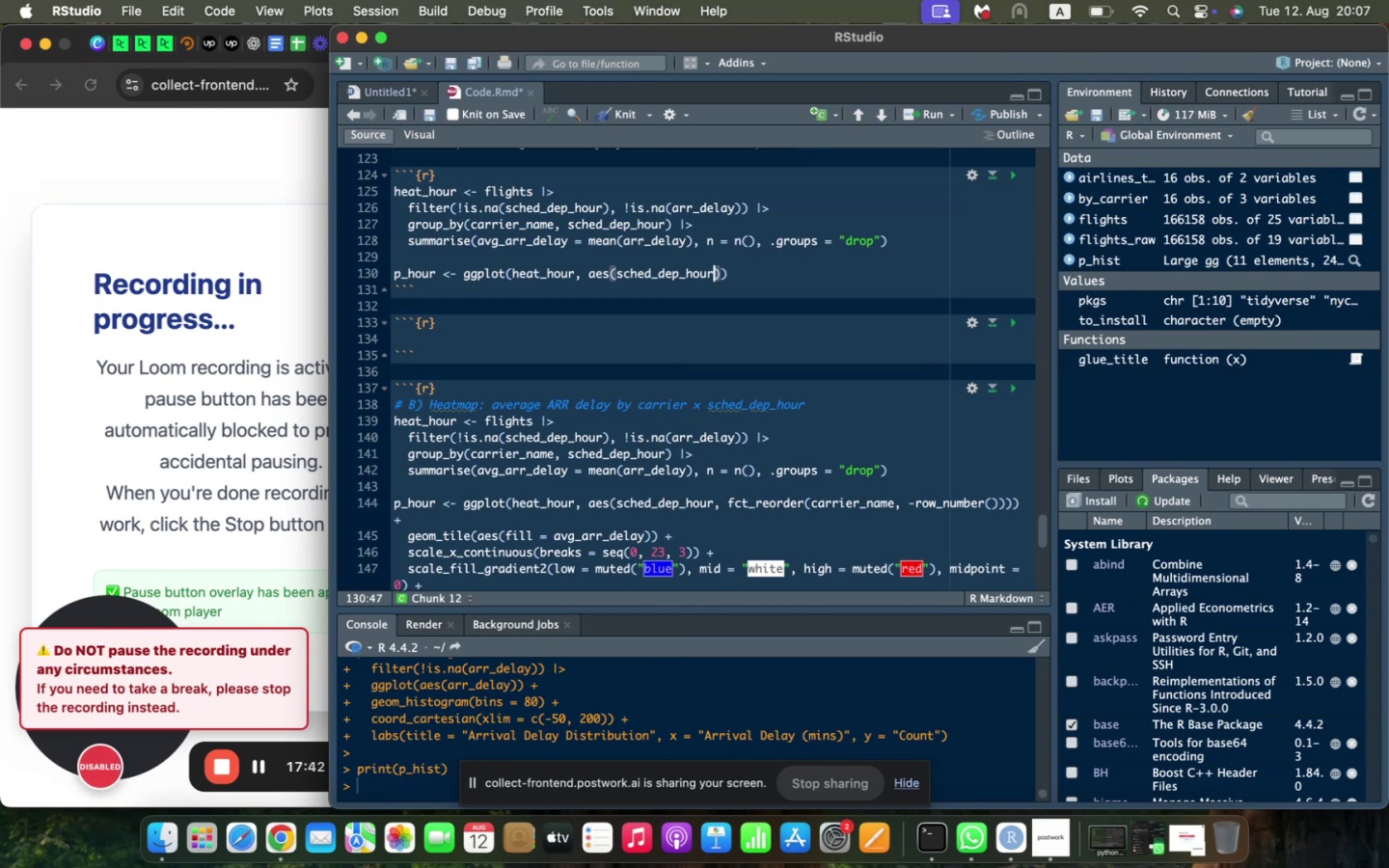 
type(, fct_reorder(a)
key(Backspace)
type(carrier_name, -row.num)
 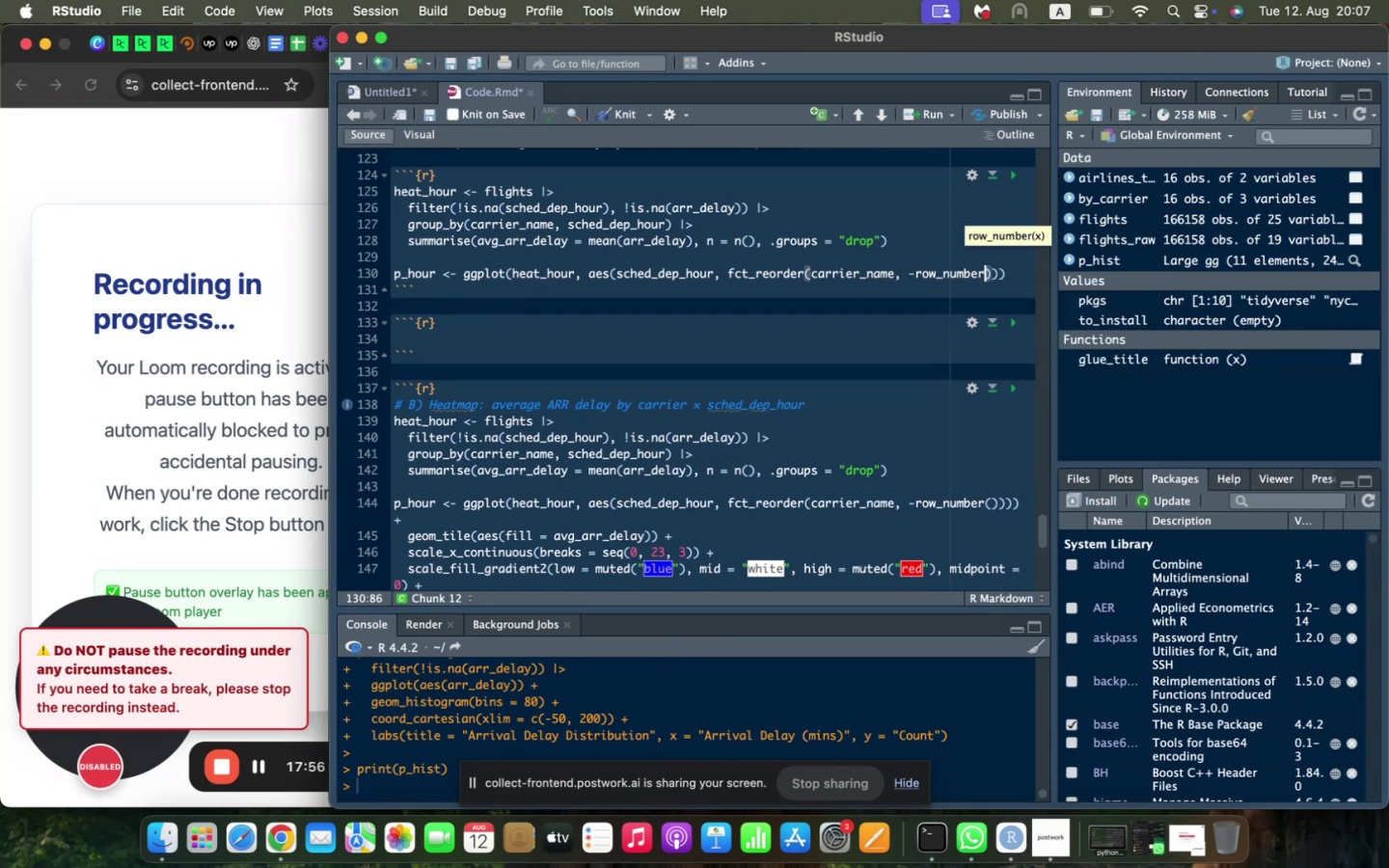 
 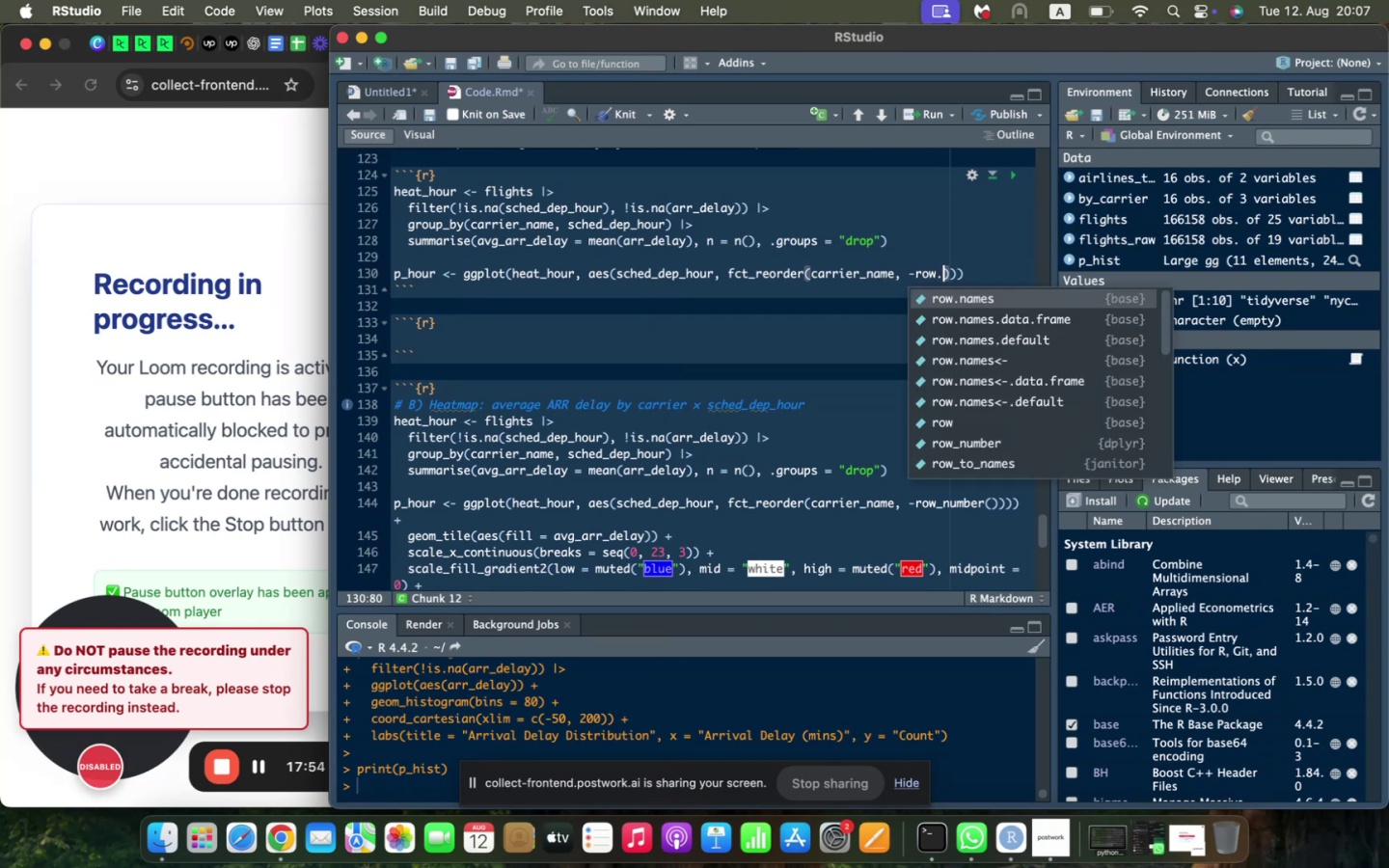 
key(Enter)
 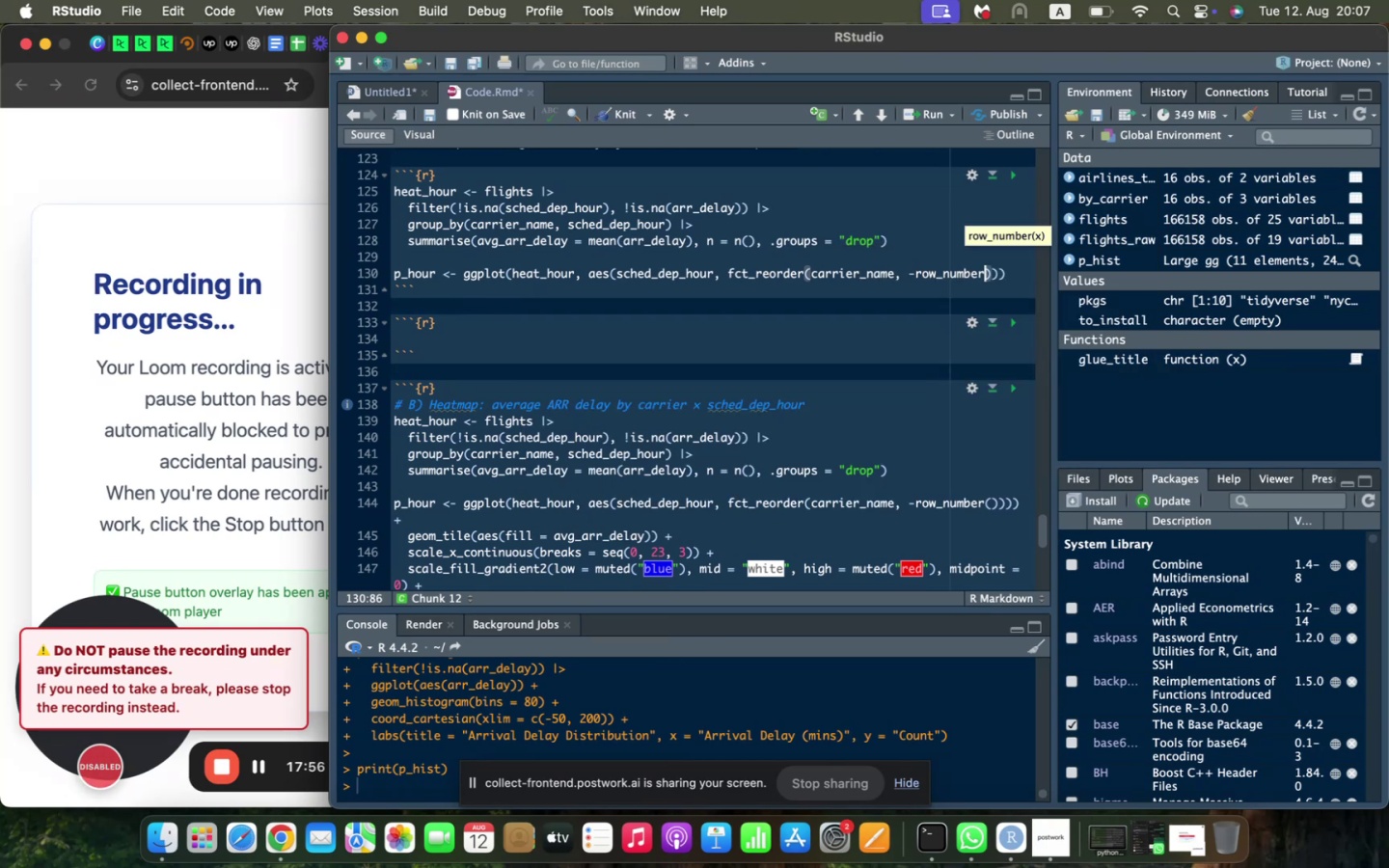 
key(Shift+9)
 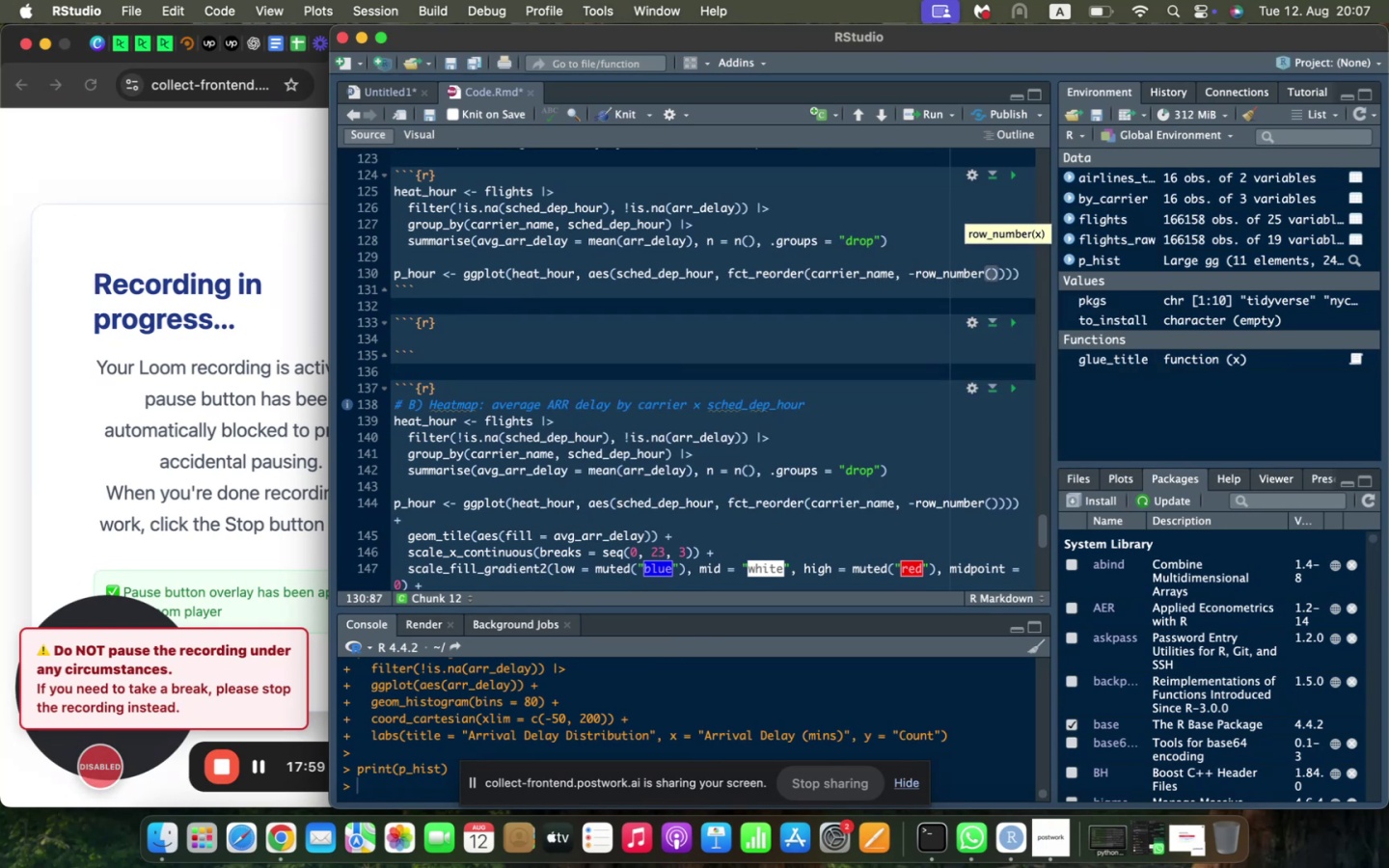 
key(ArrowRight)
 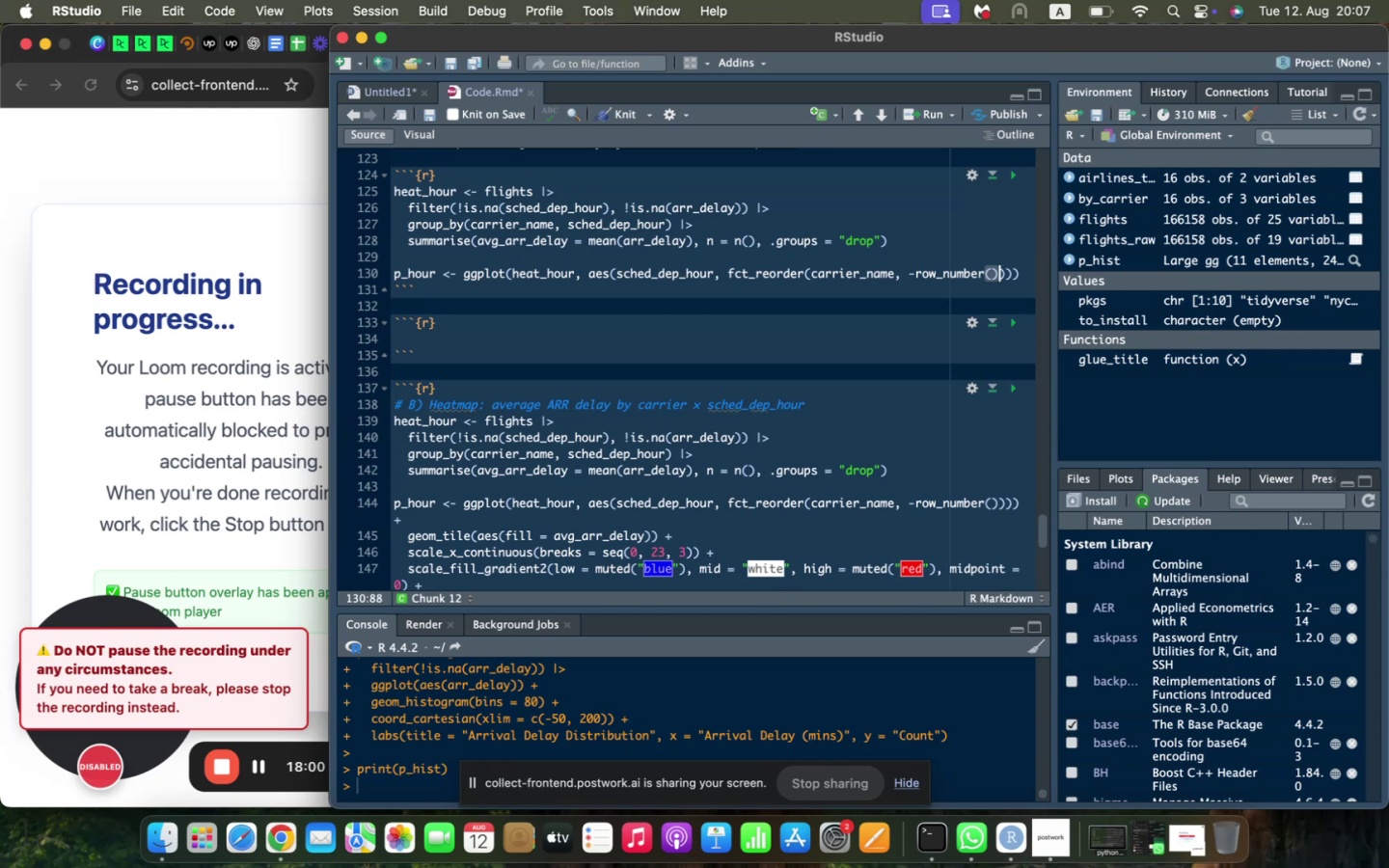 
key(ArrowRight)
 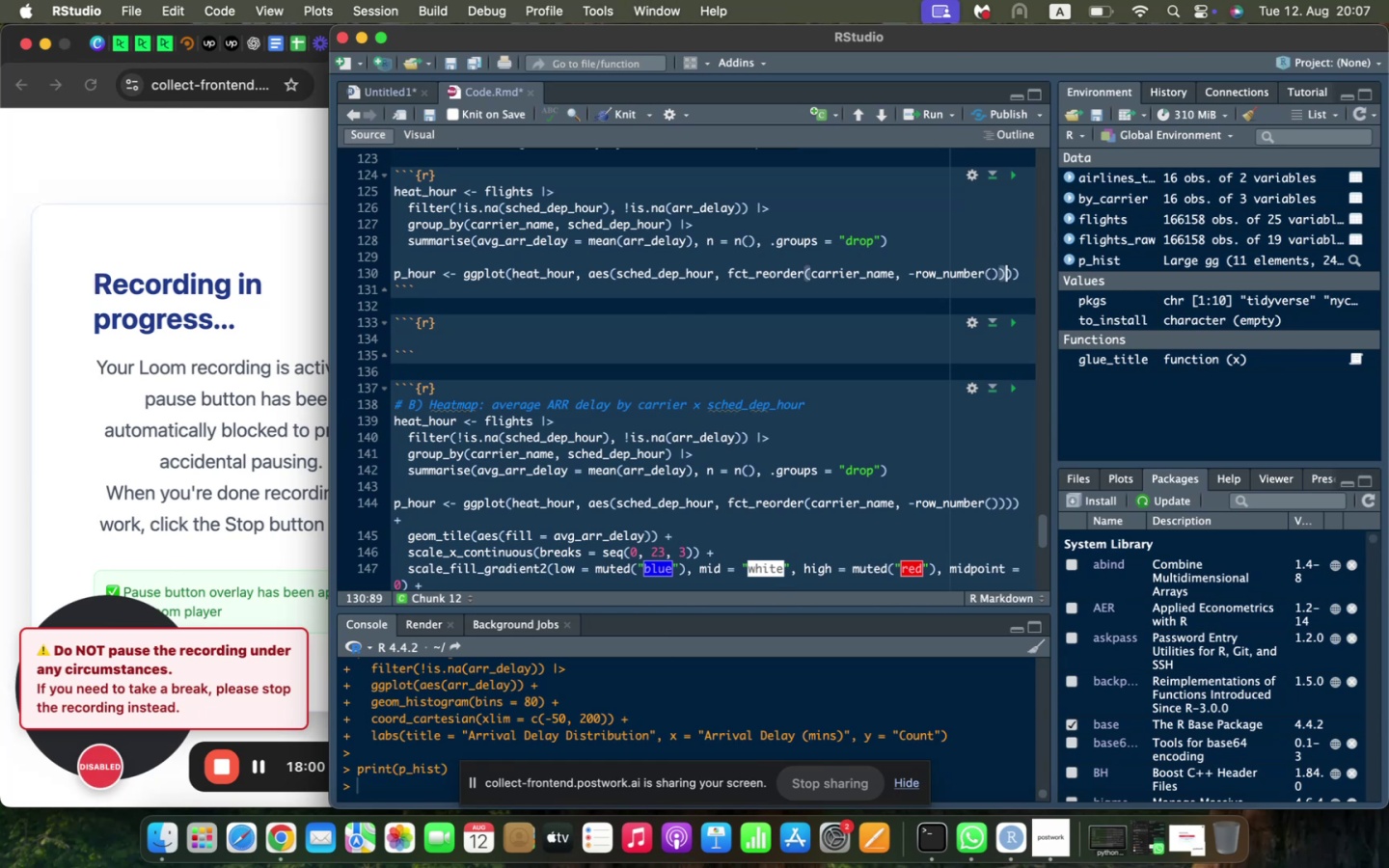 
key(ArrowRight)
 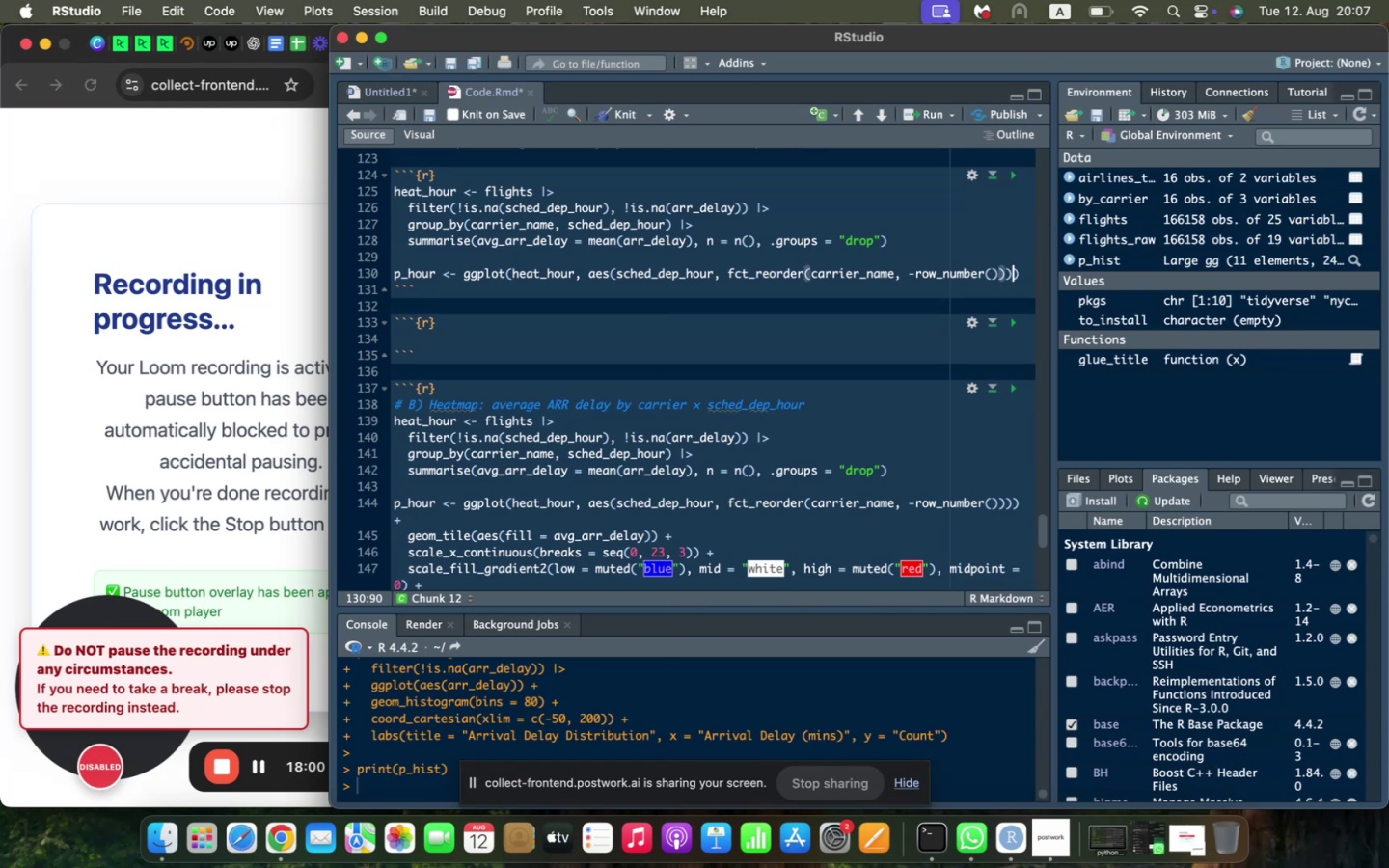 
key(ArrowRight)
 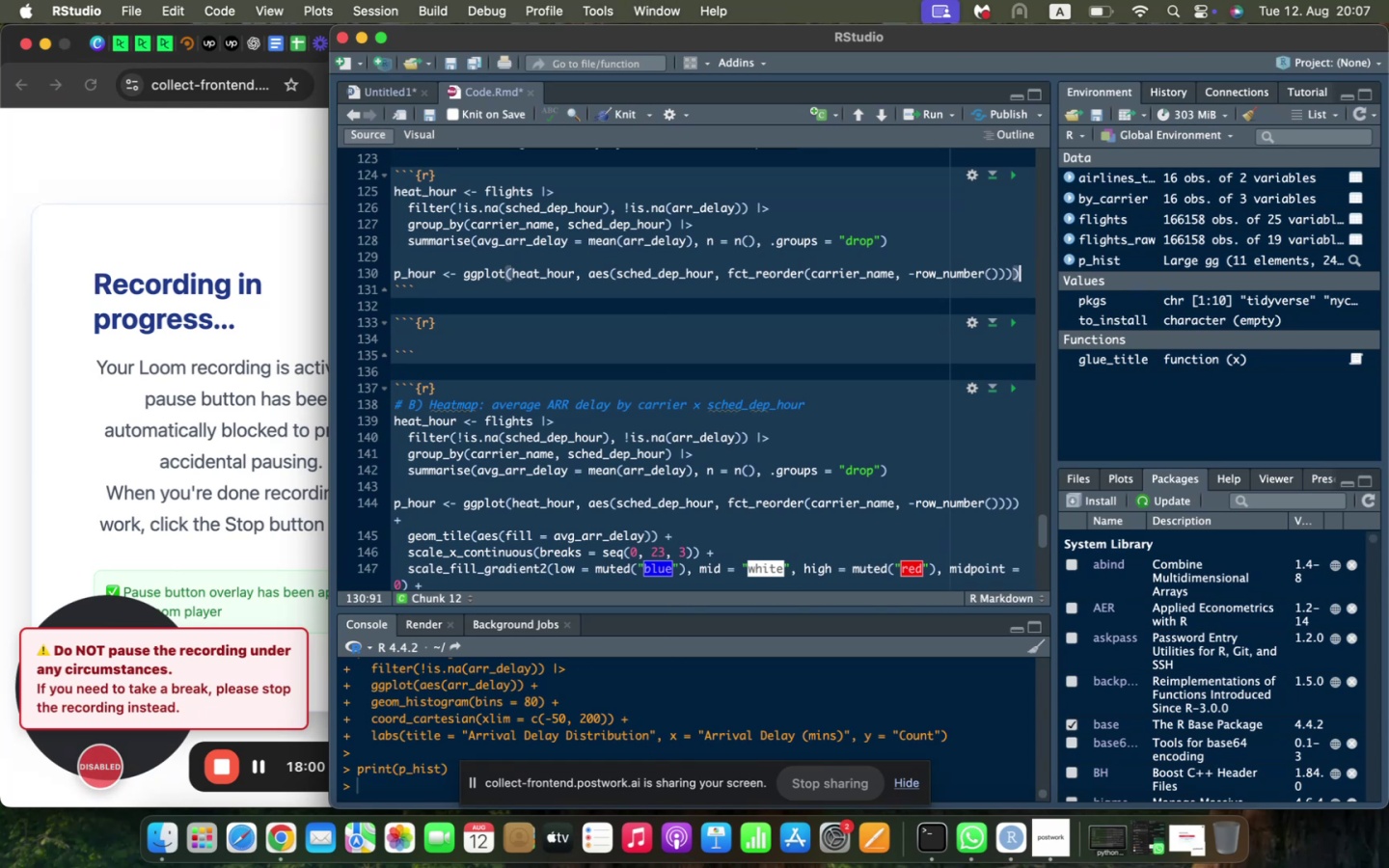 
key(Enter)
 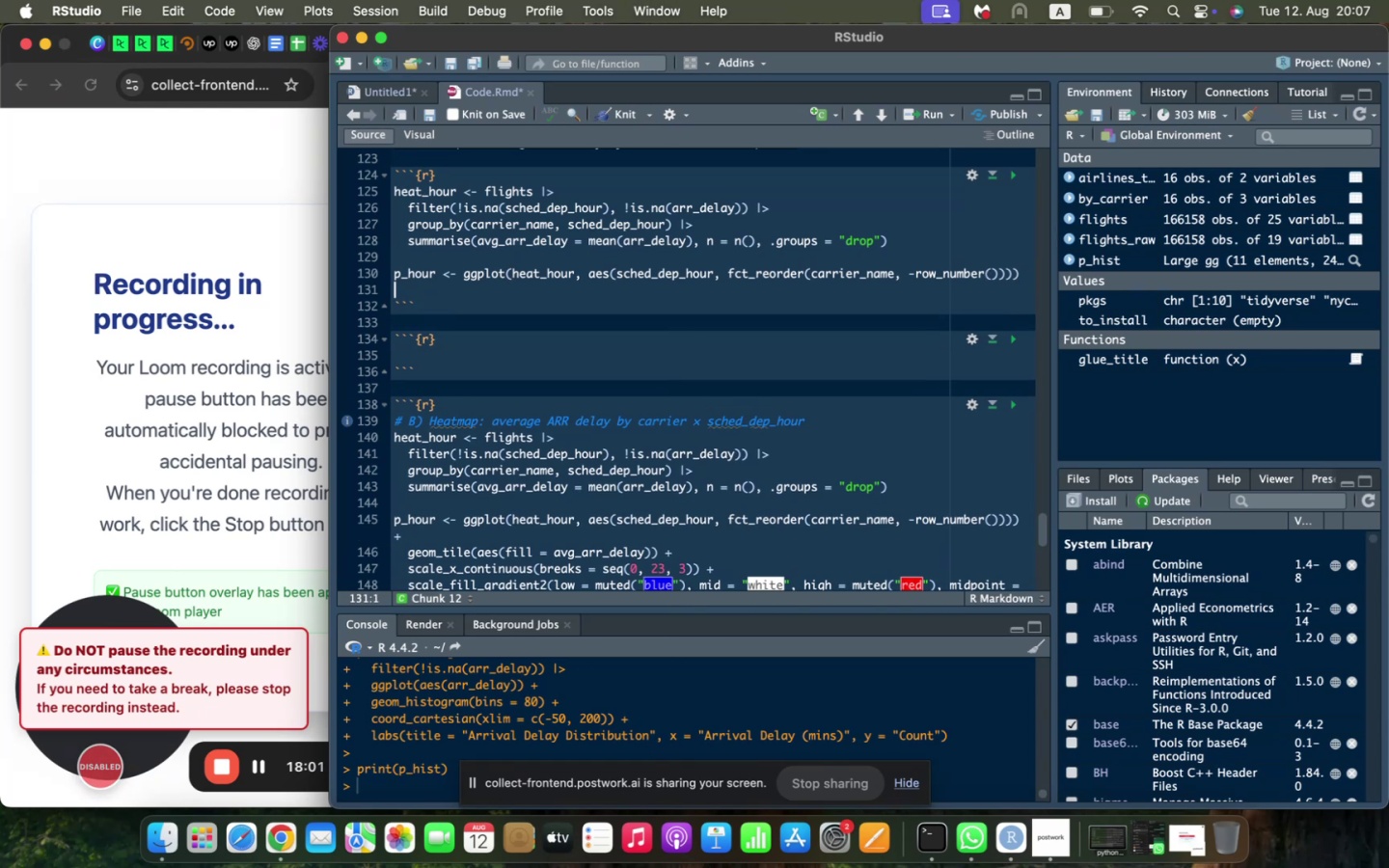 
key(Shift+Equal)
 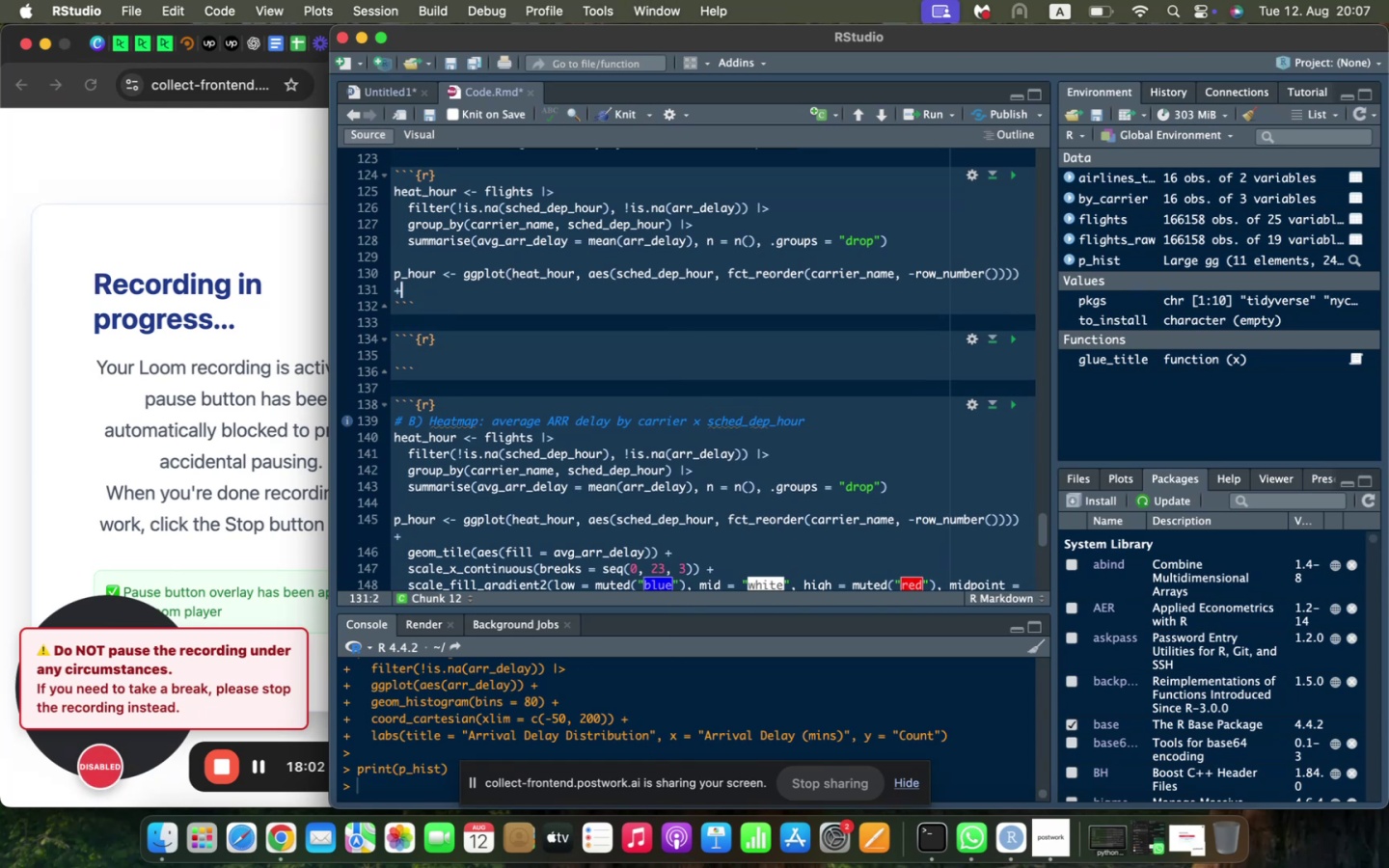 
key(Enter)
 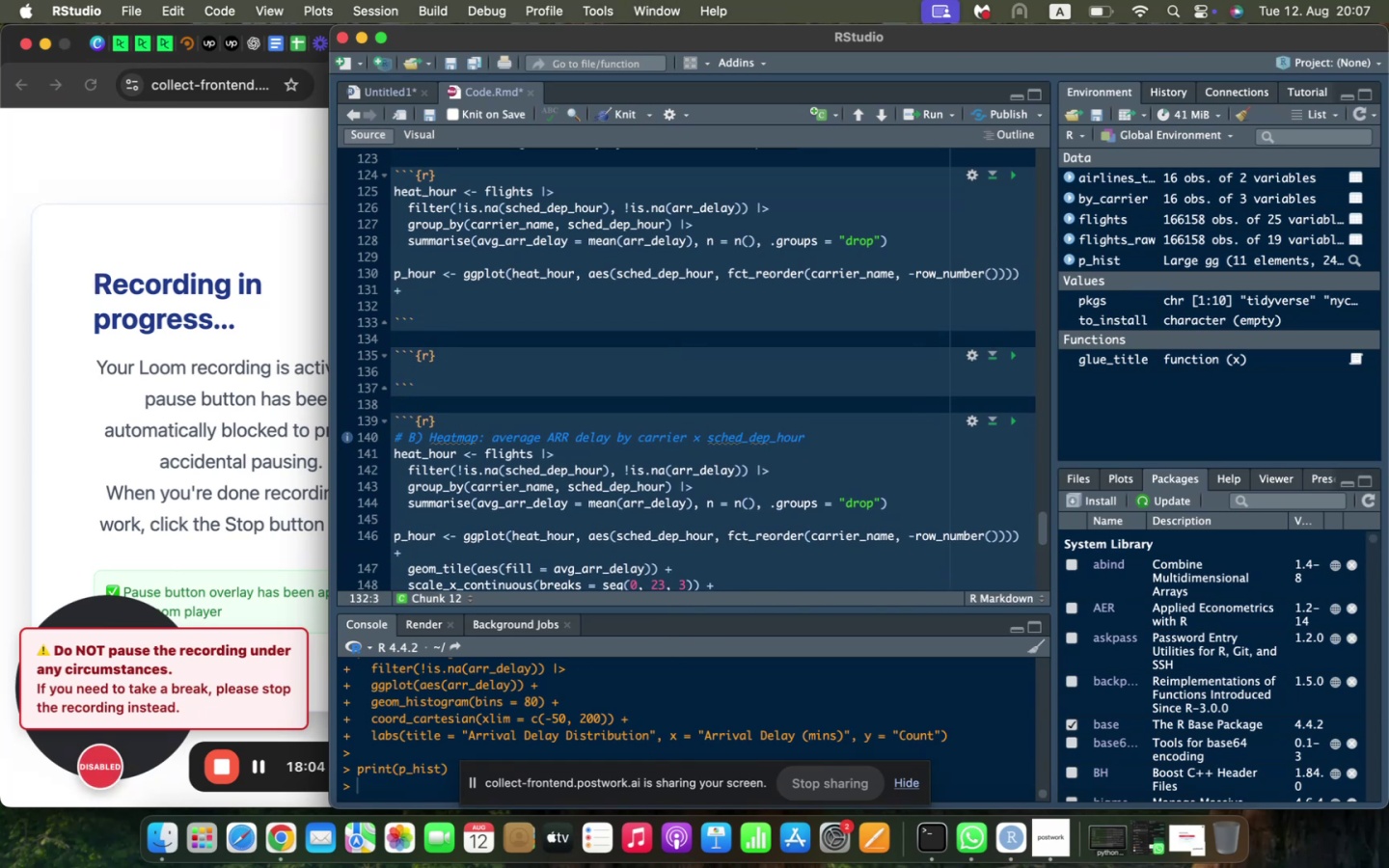 
scroll: coordinate [449, 191], scroll_direction: down, amount: 4.0
 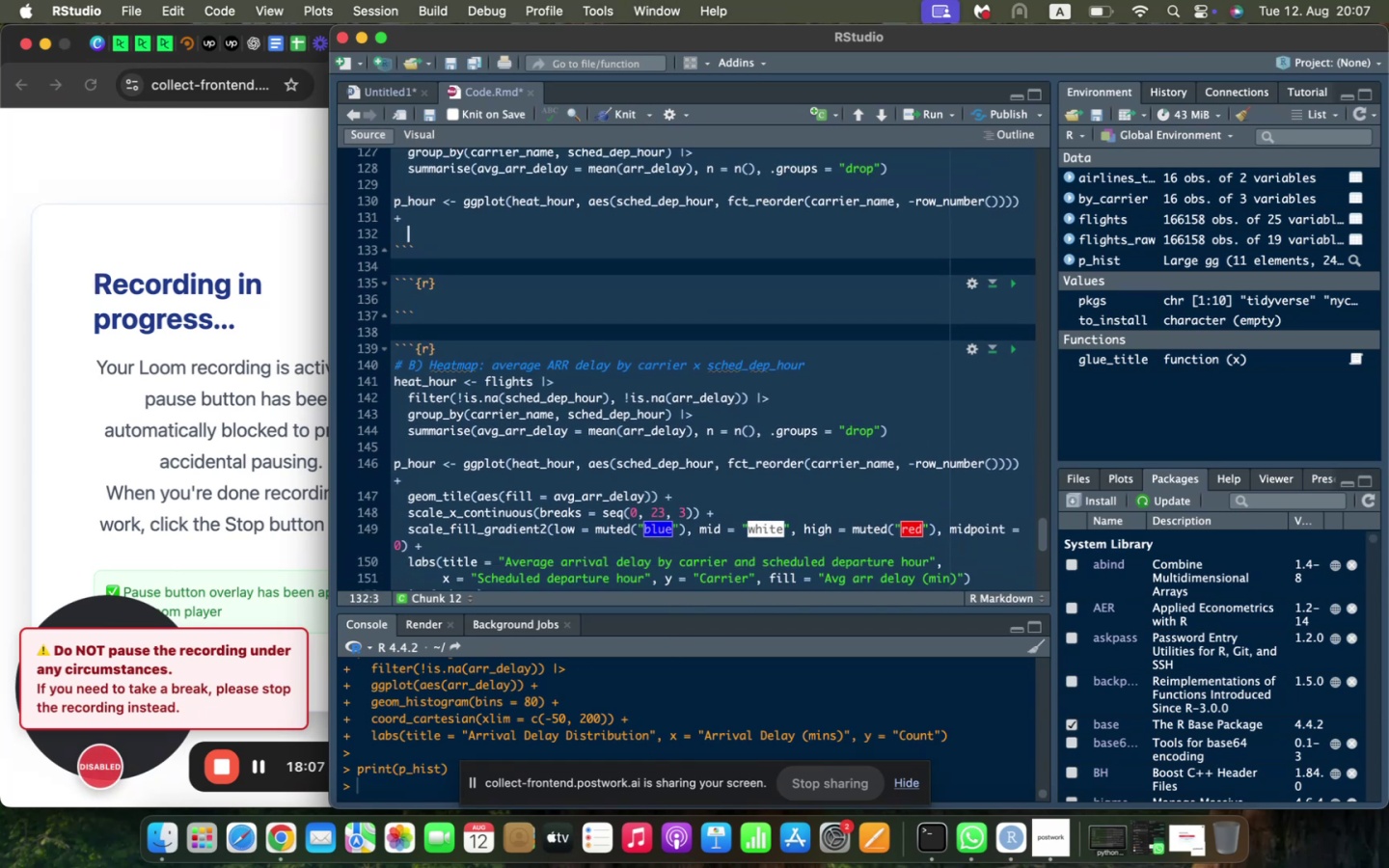 
type(geom_title)
key(Backspace)
key(Backspace)
key(Backspace)
type(le(aes(fill = arr)
key(Backspace)
key(Backspace)
type(vg_arr_delay)
 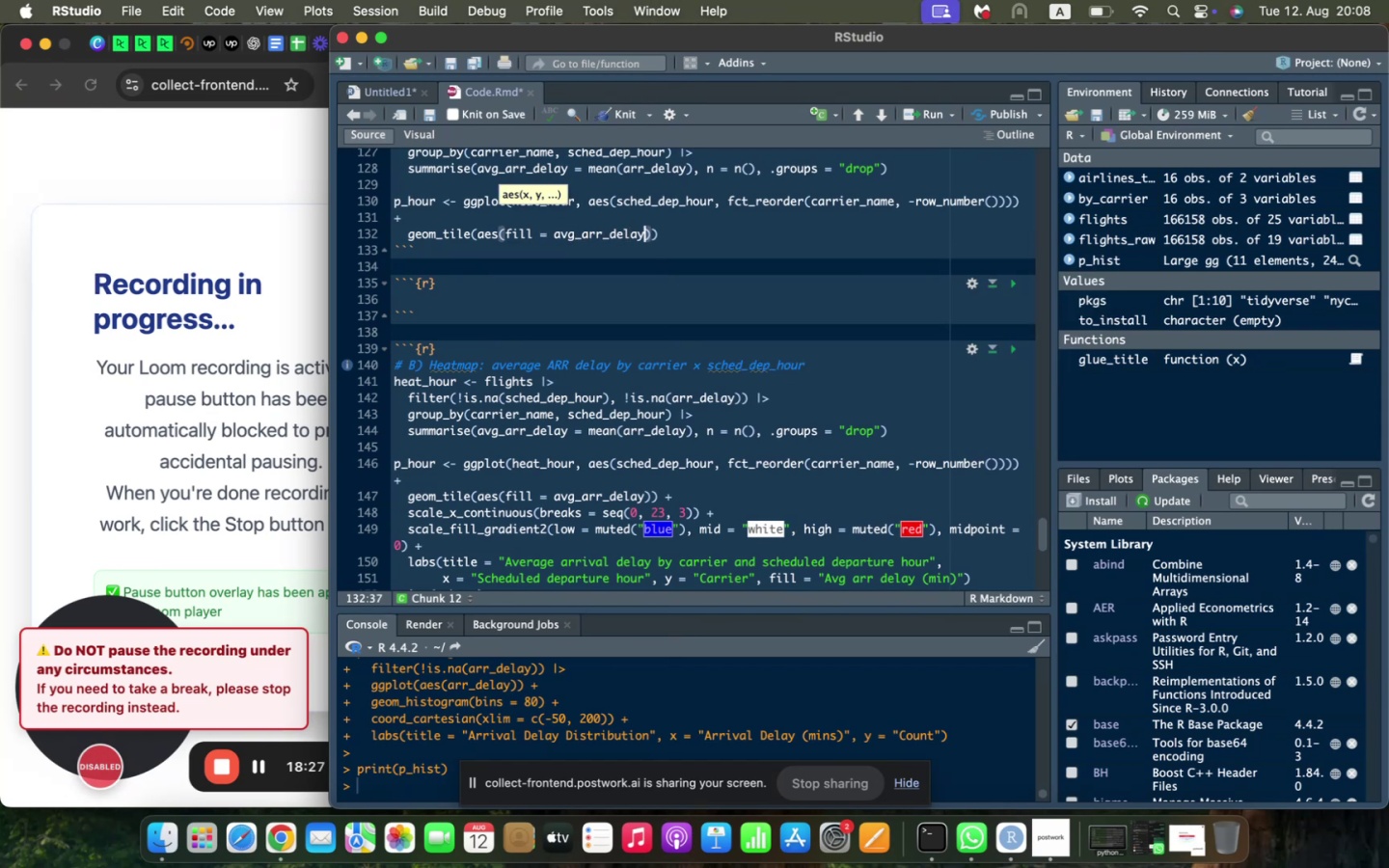 
 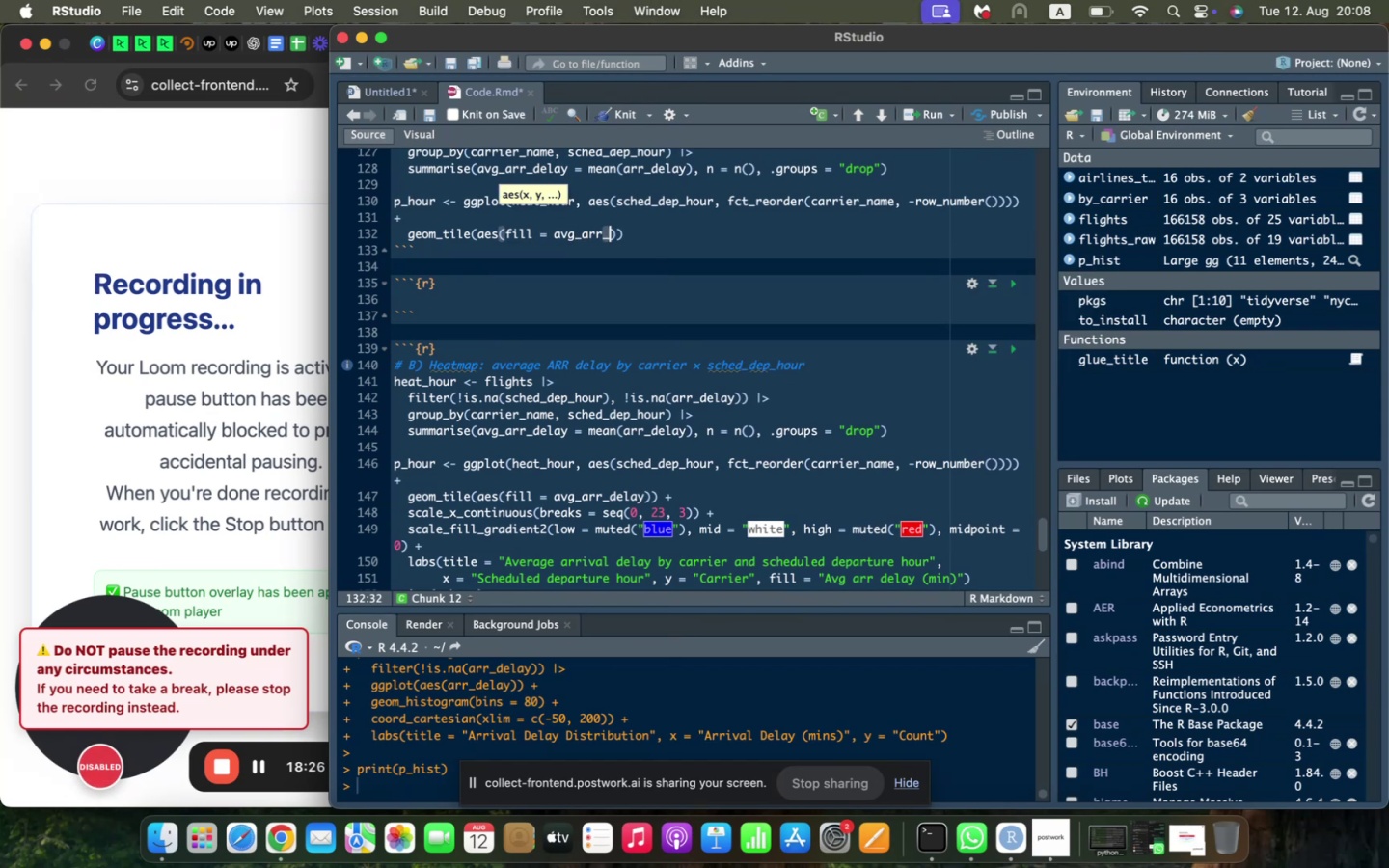 
key(ArrowRight)
 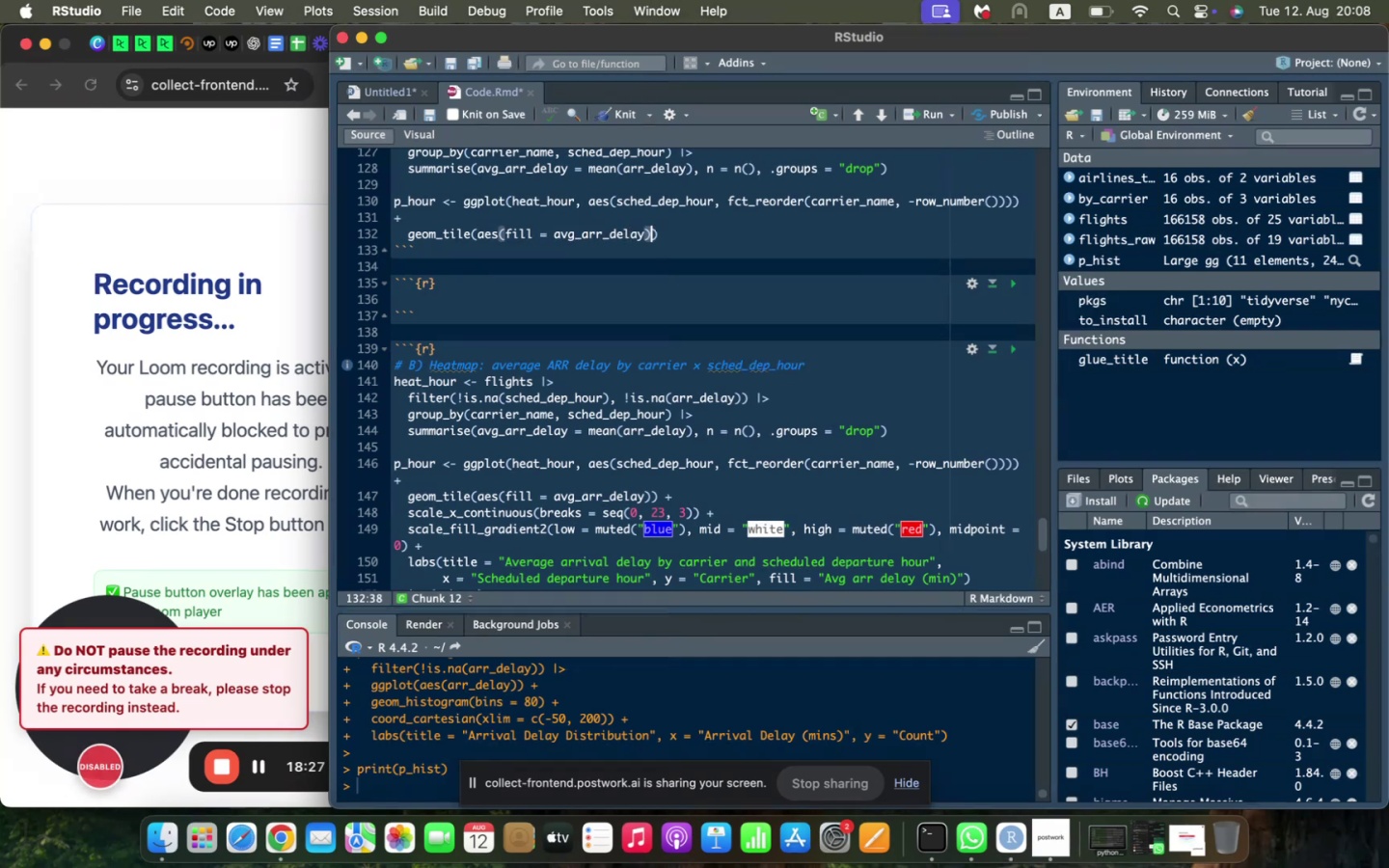 
key(ArrowRight)
 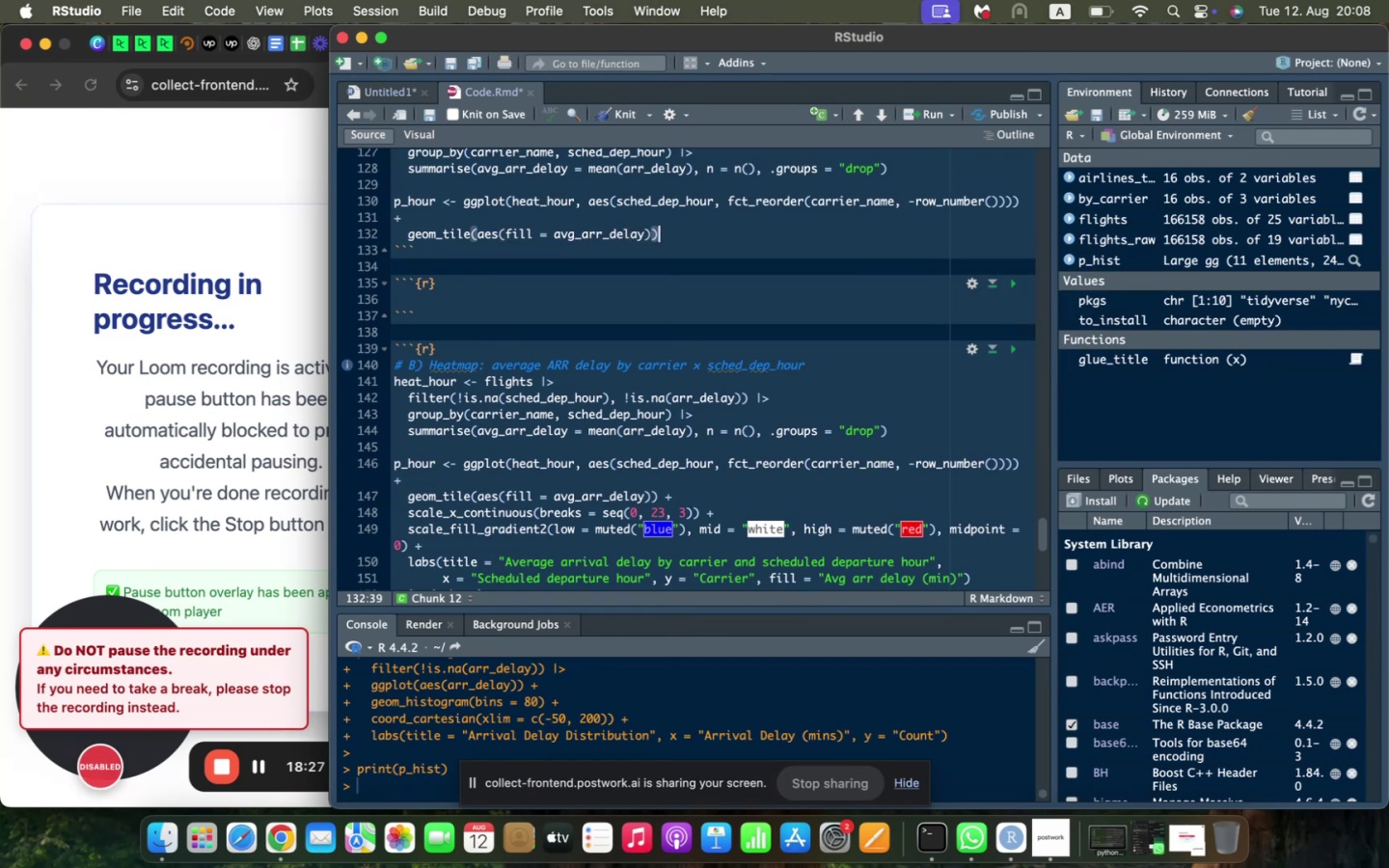 
key(Space)
 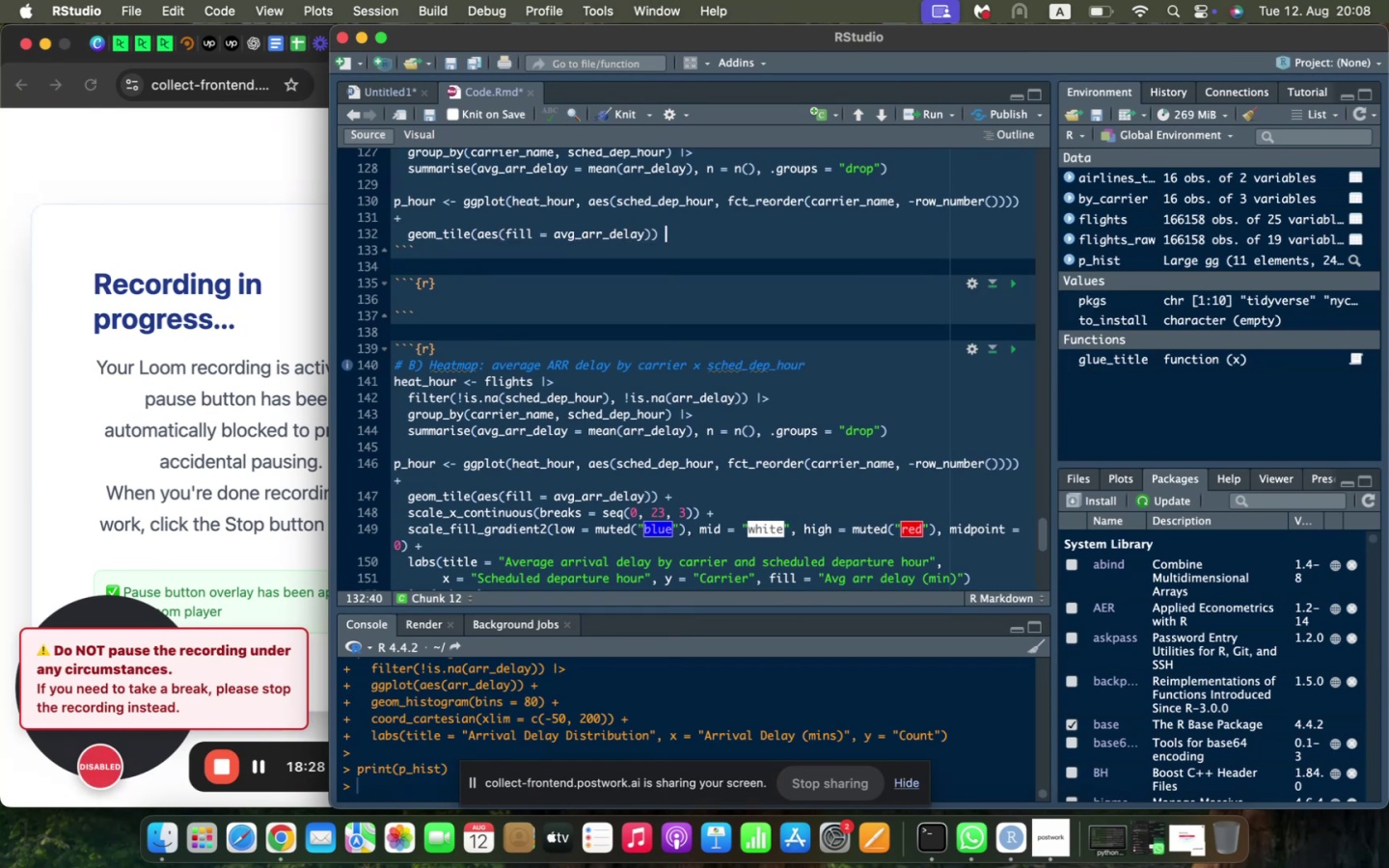 
key(Shift+Equal)
 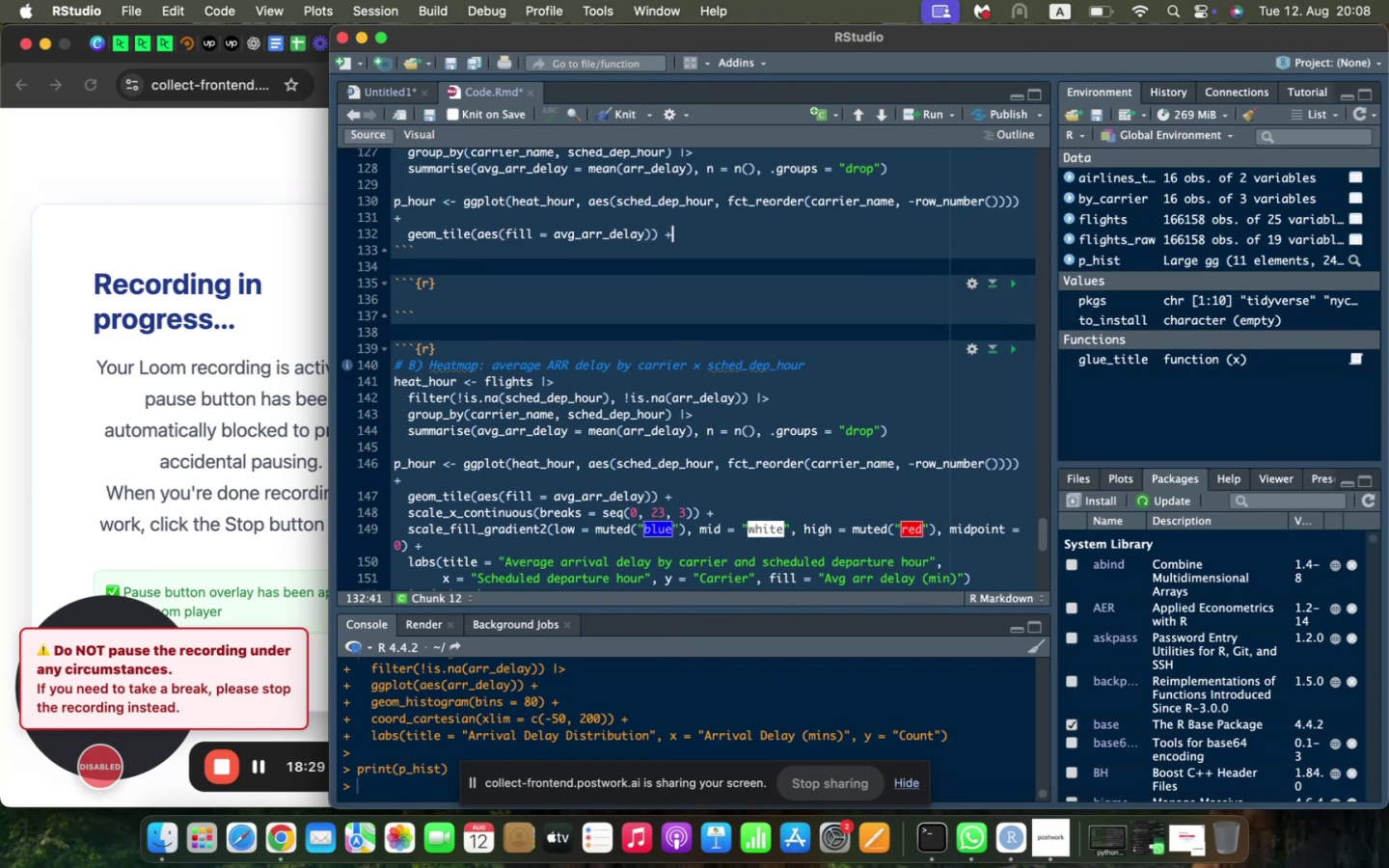 
key(Enter)
 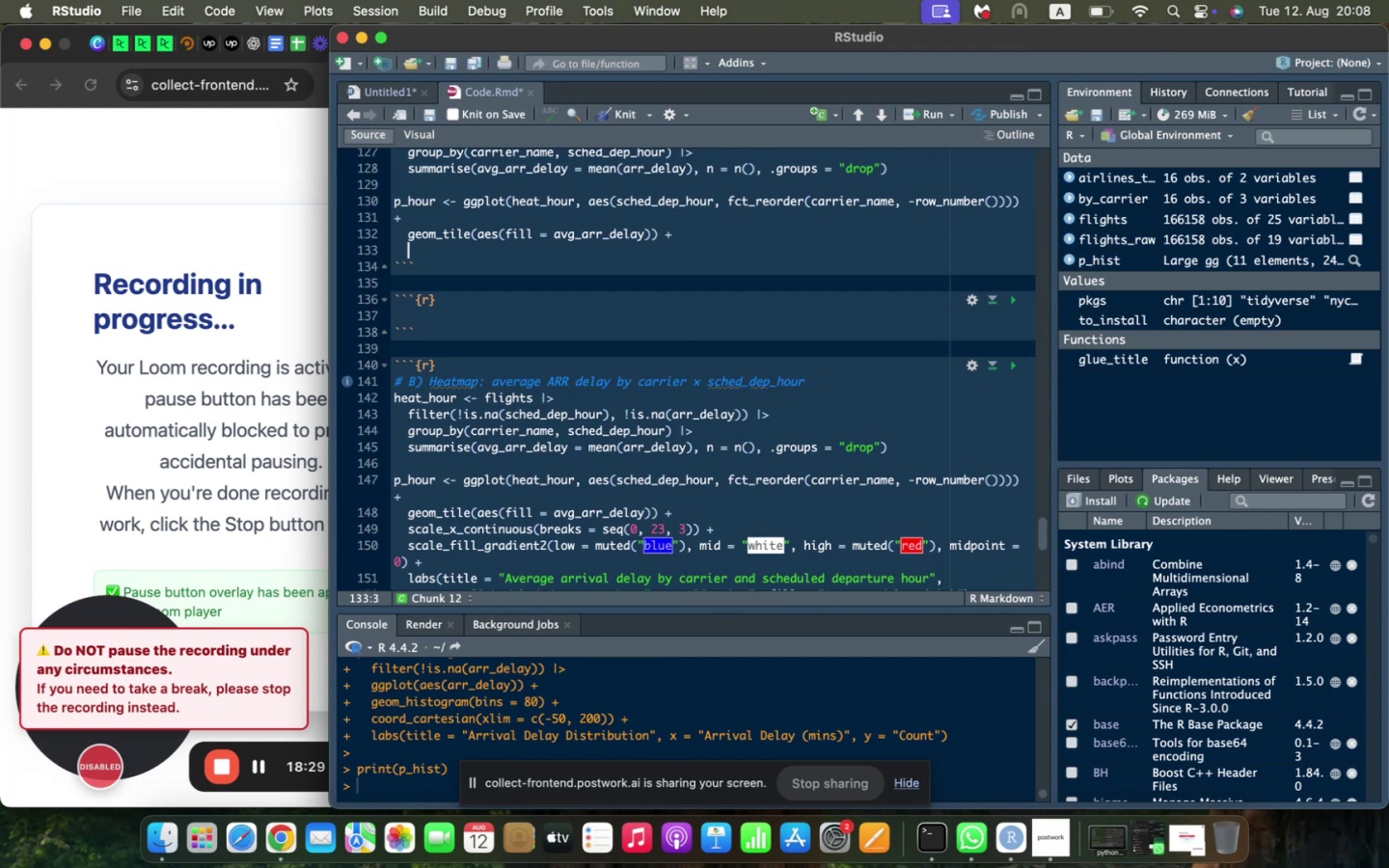 
type(scale_x_conti)
 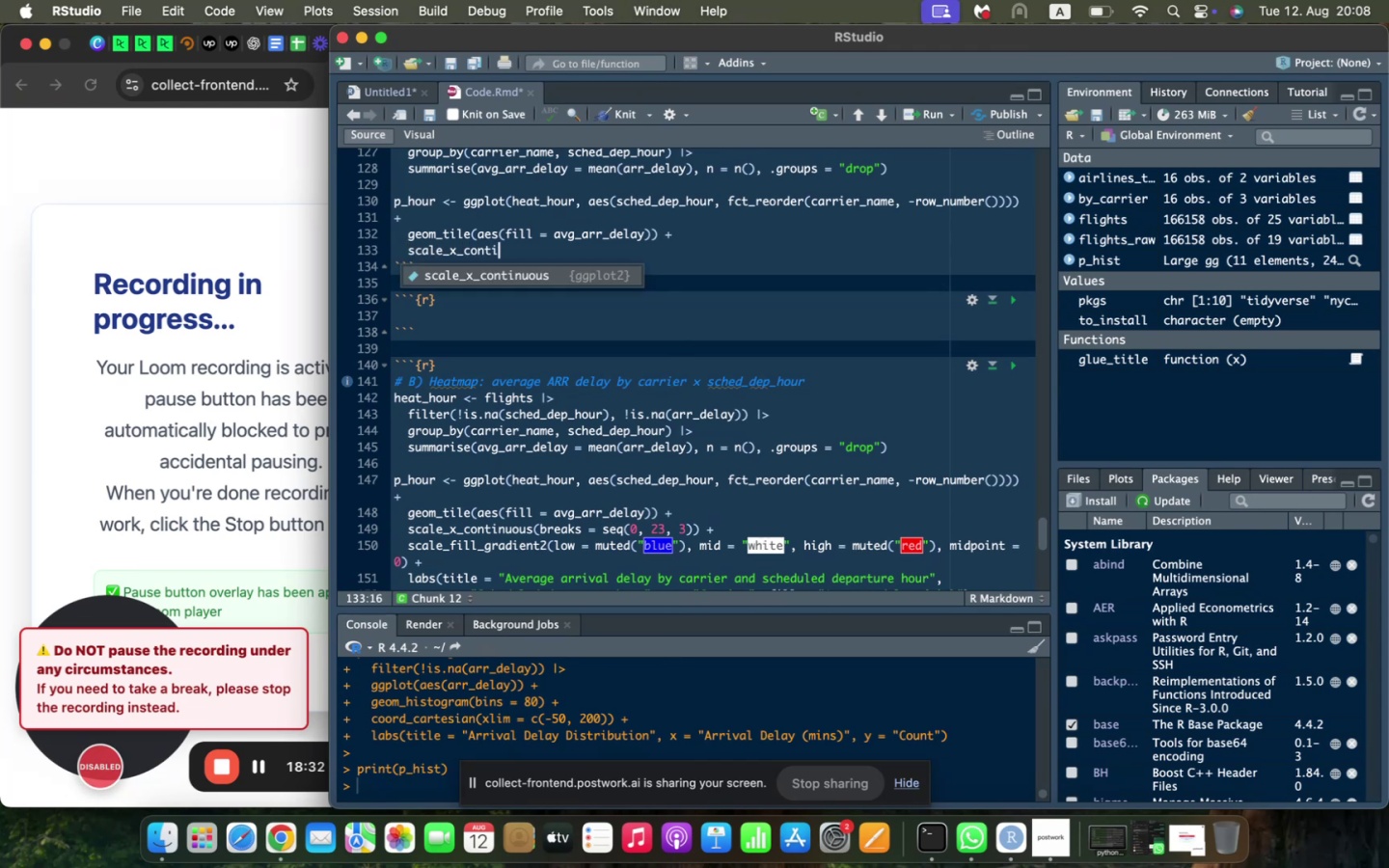 
key(Enter)
 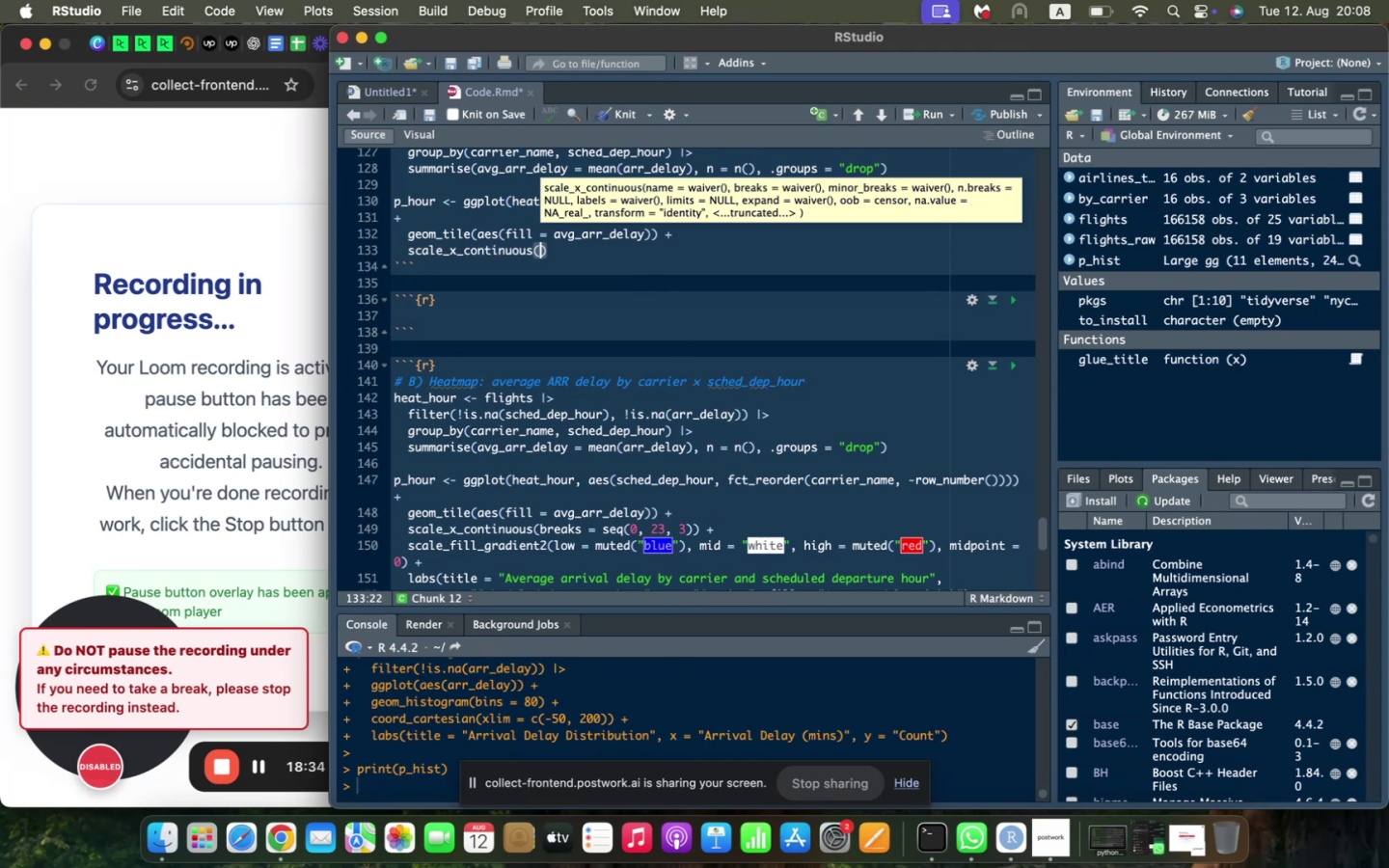 
type(breaks = seq(0, 23, 3)
 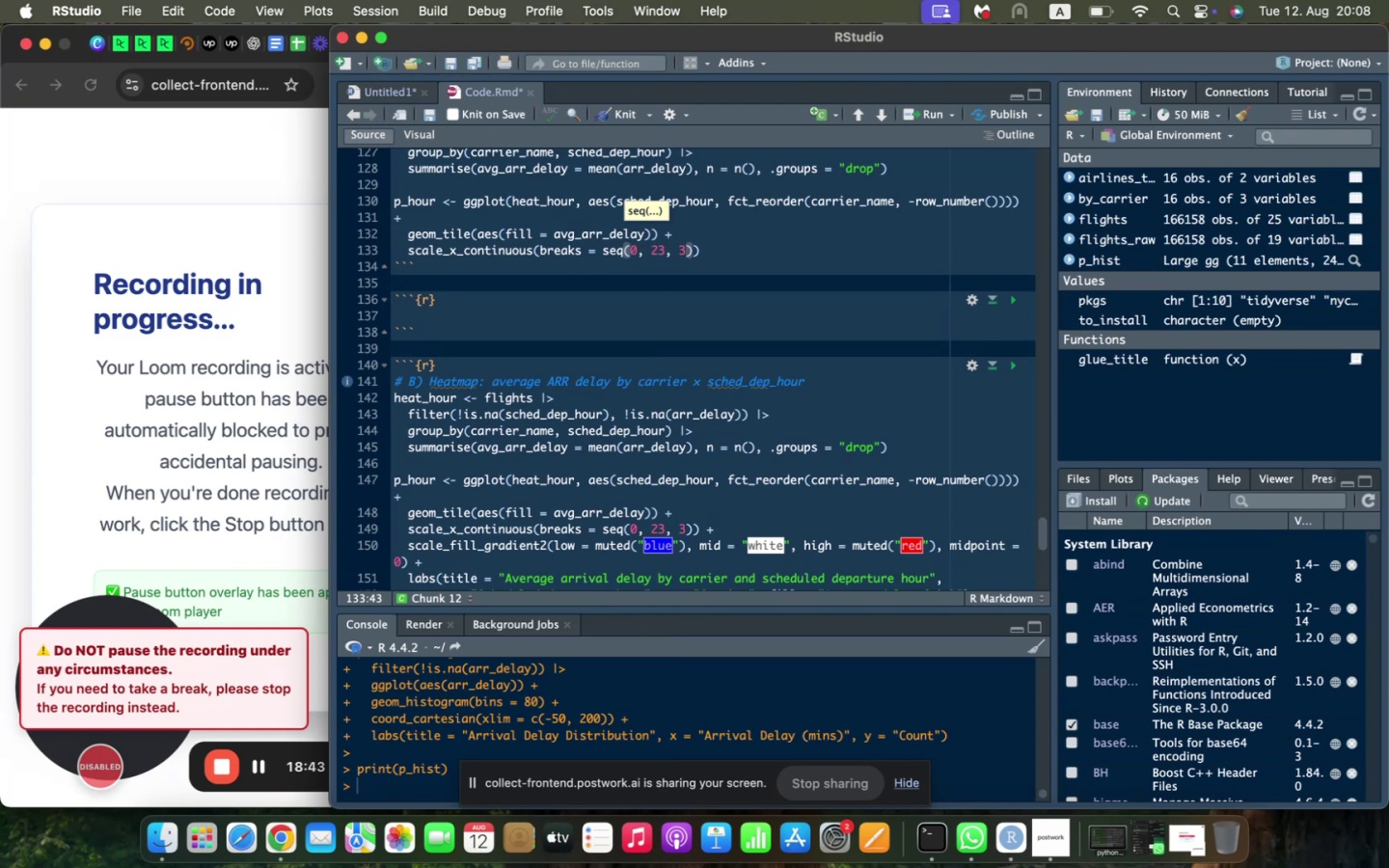 
key(ArrowRight)
 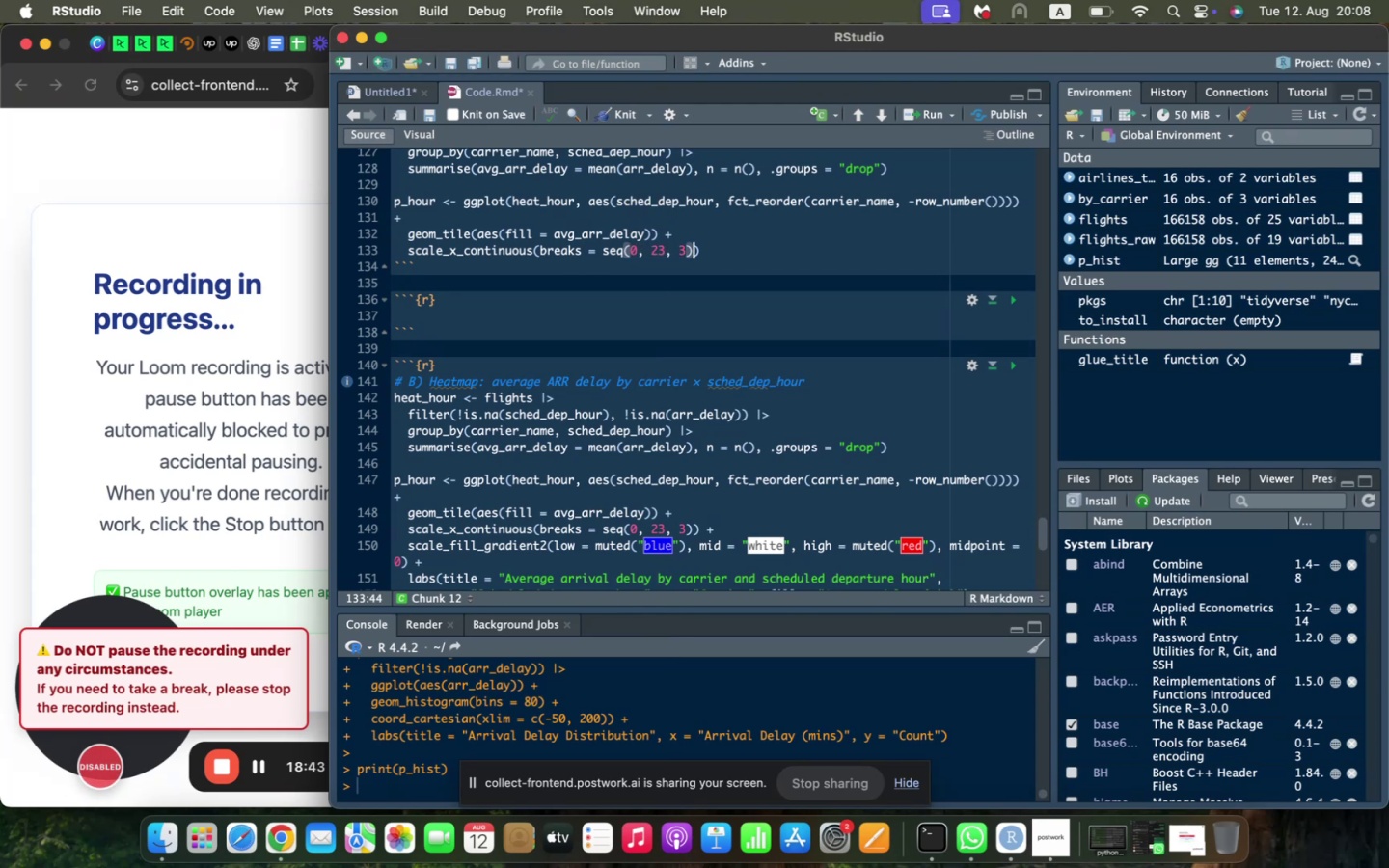 
key(ArrowRight)
 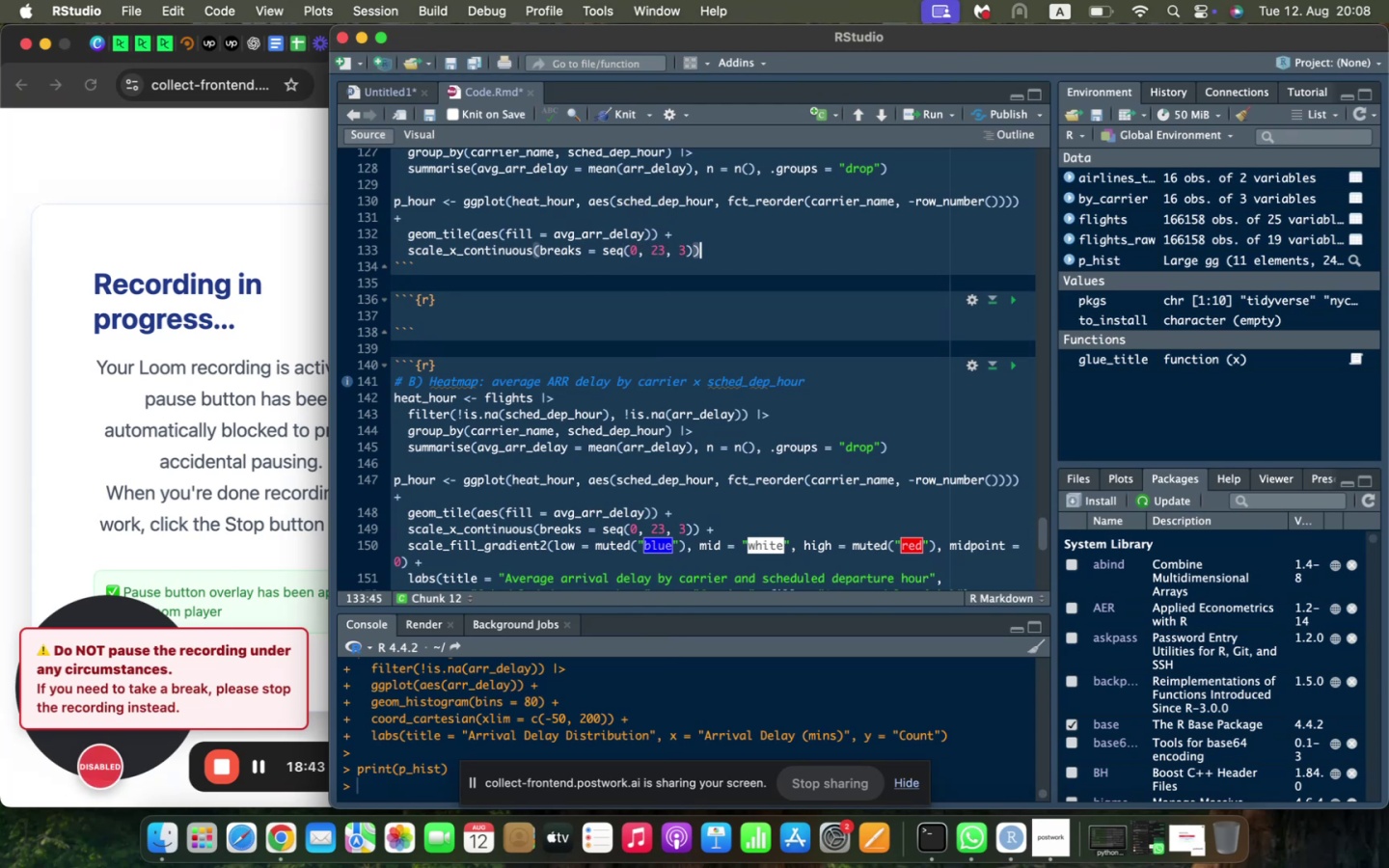 
key(Space)
 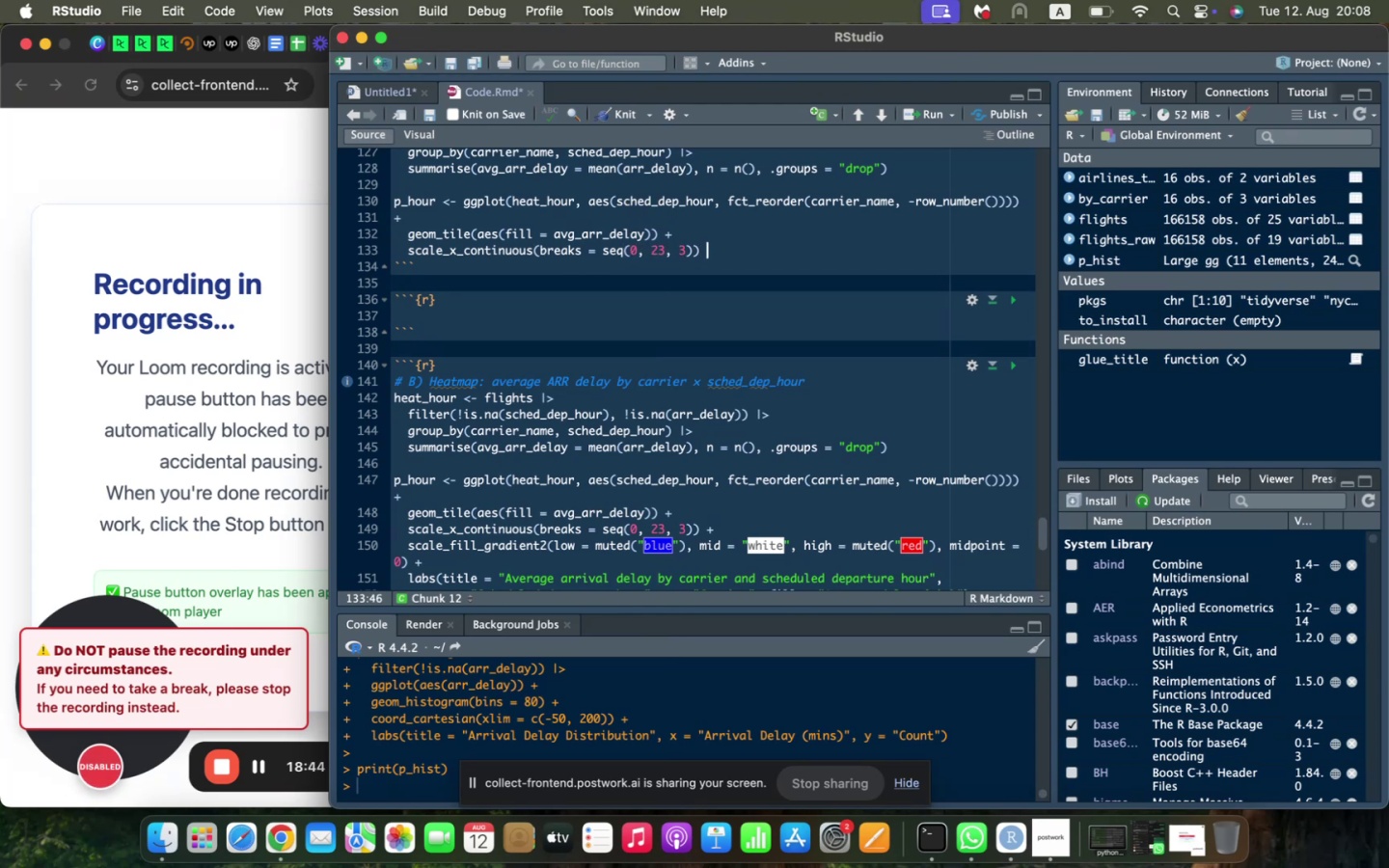 
key(Shift+ShiftLeft)
 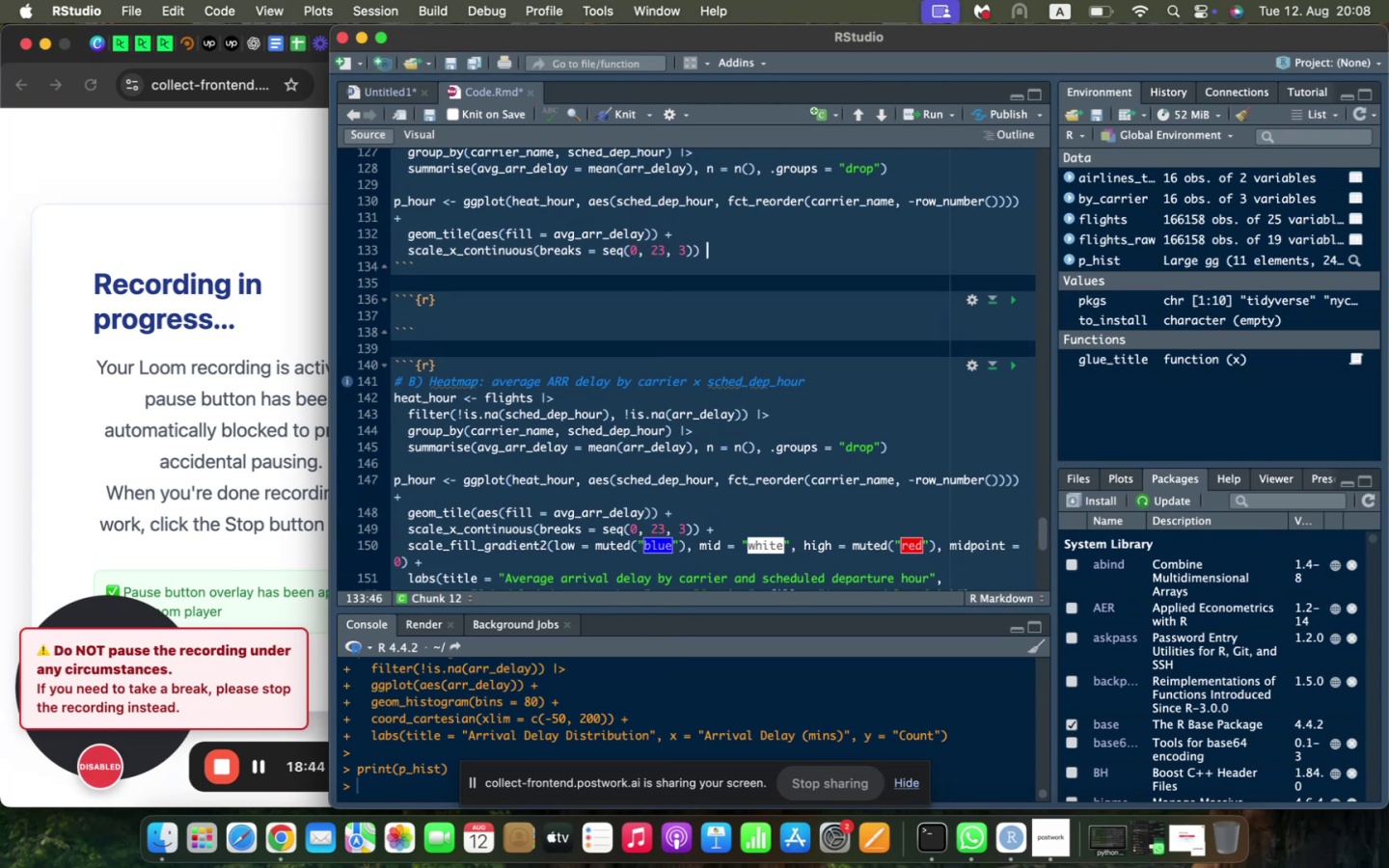 
key(Shift+Equal)
 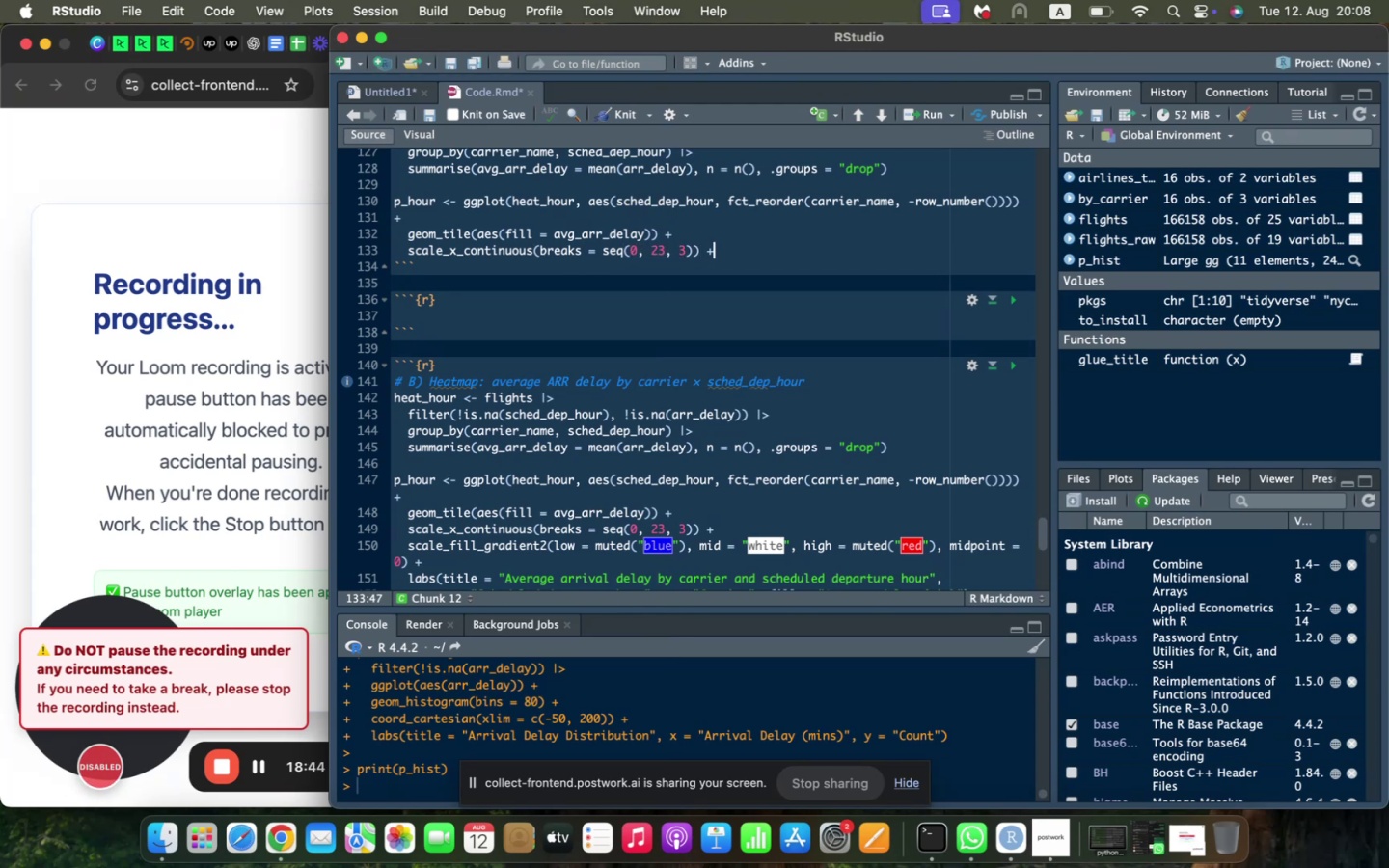 
key(Enter)
 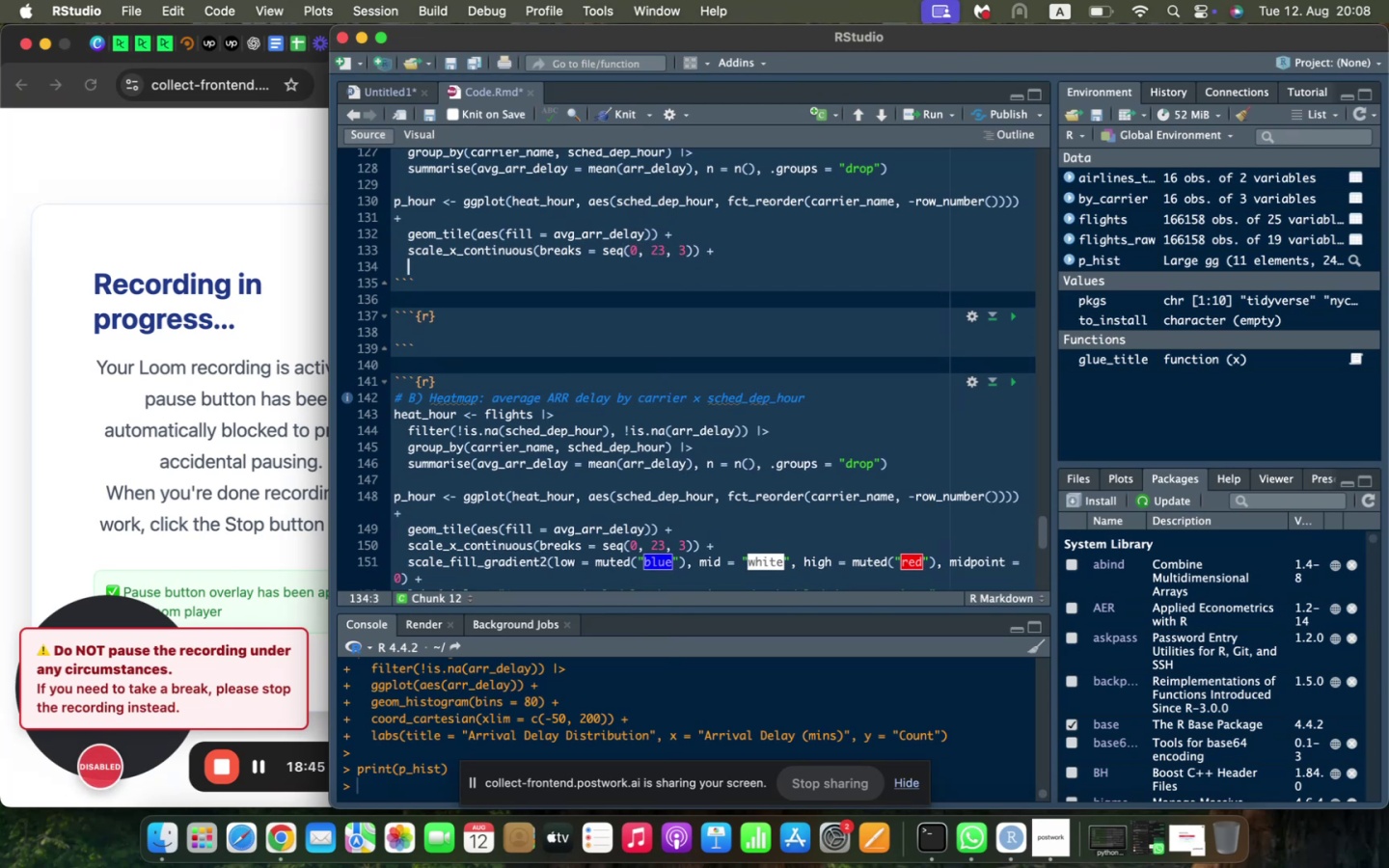 
type(scale_fill_gr)
 